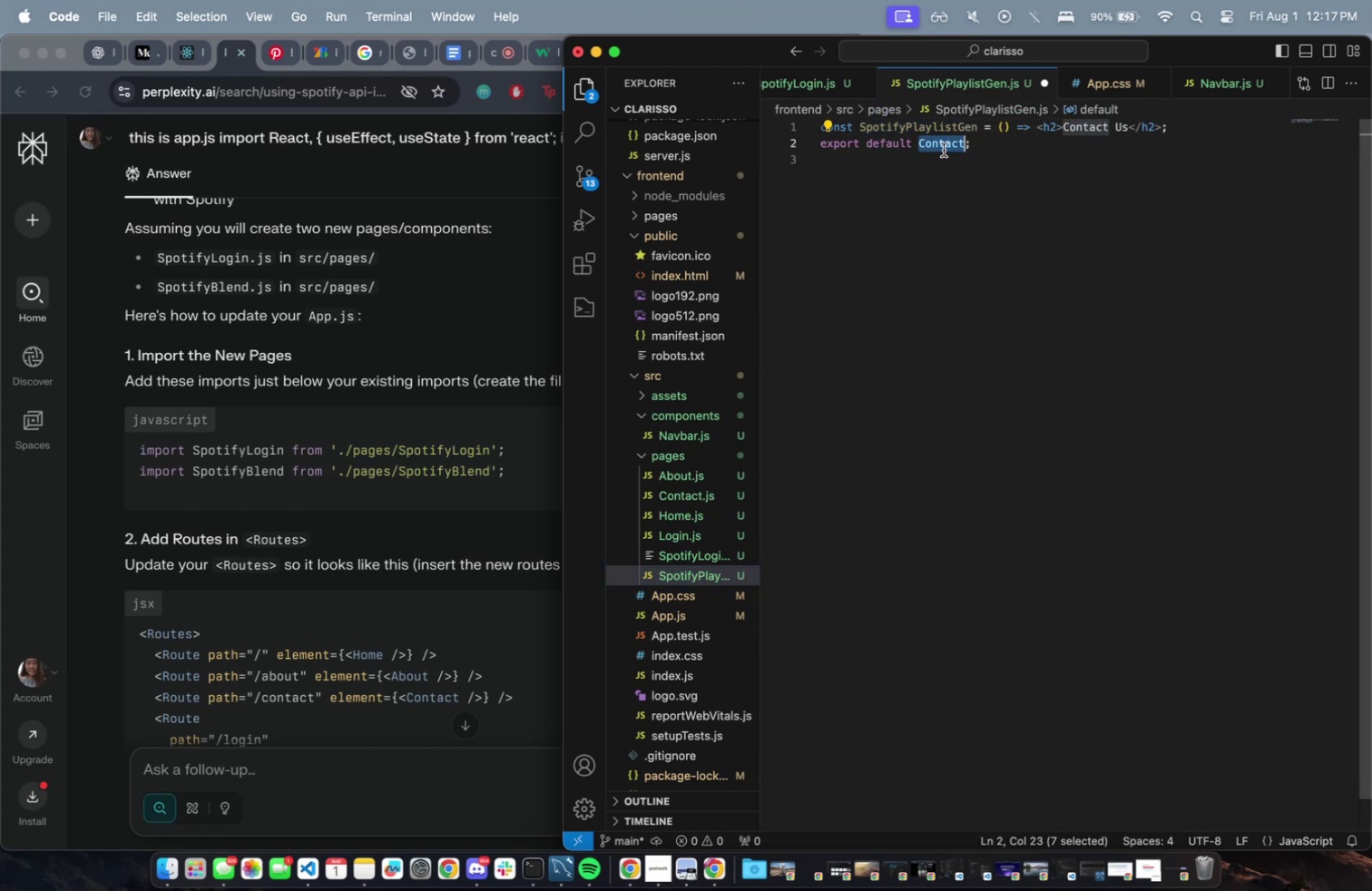 
key(Meta+CommandLeft)
 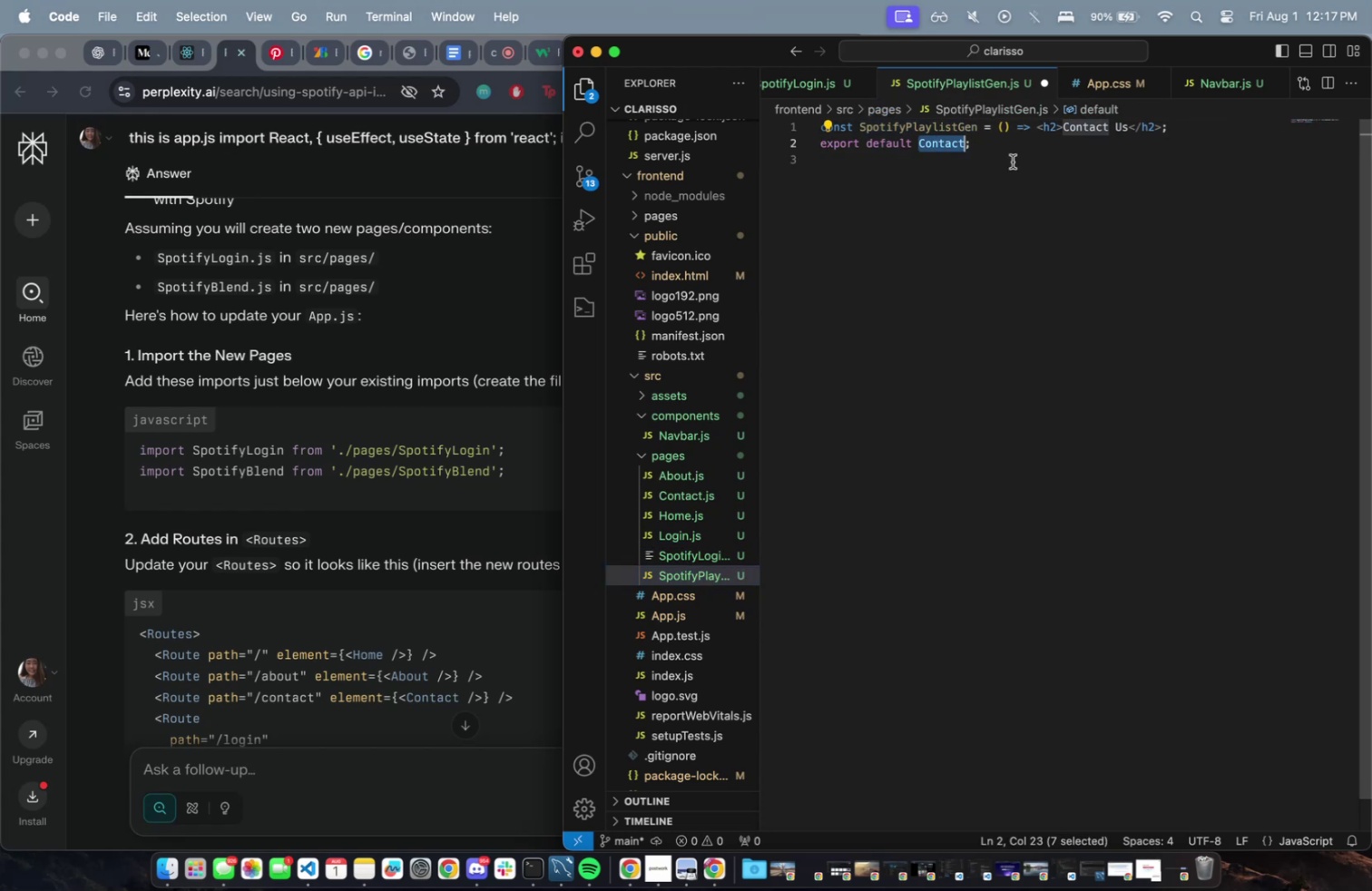 
key(Meta+V)
 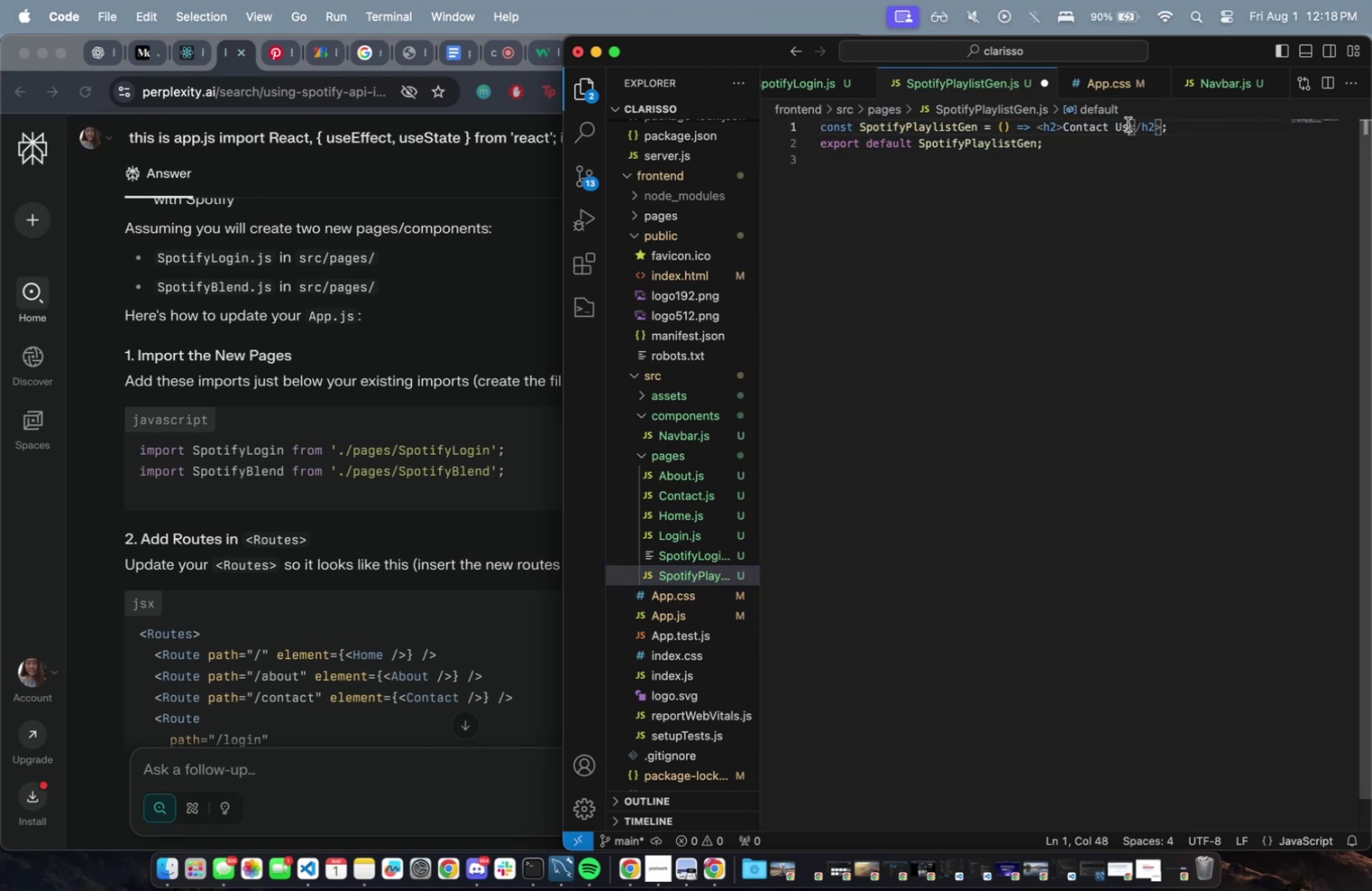 
double_click([1127, 124])
 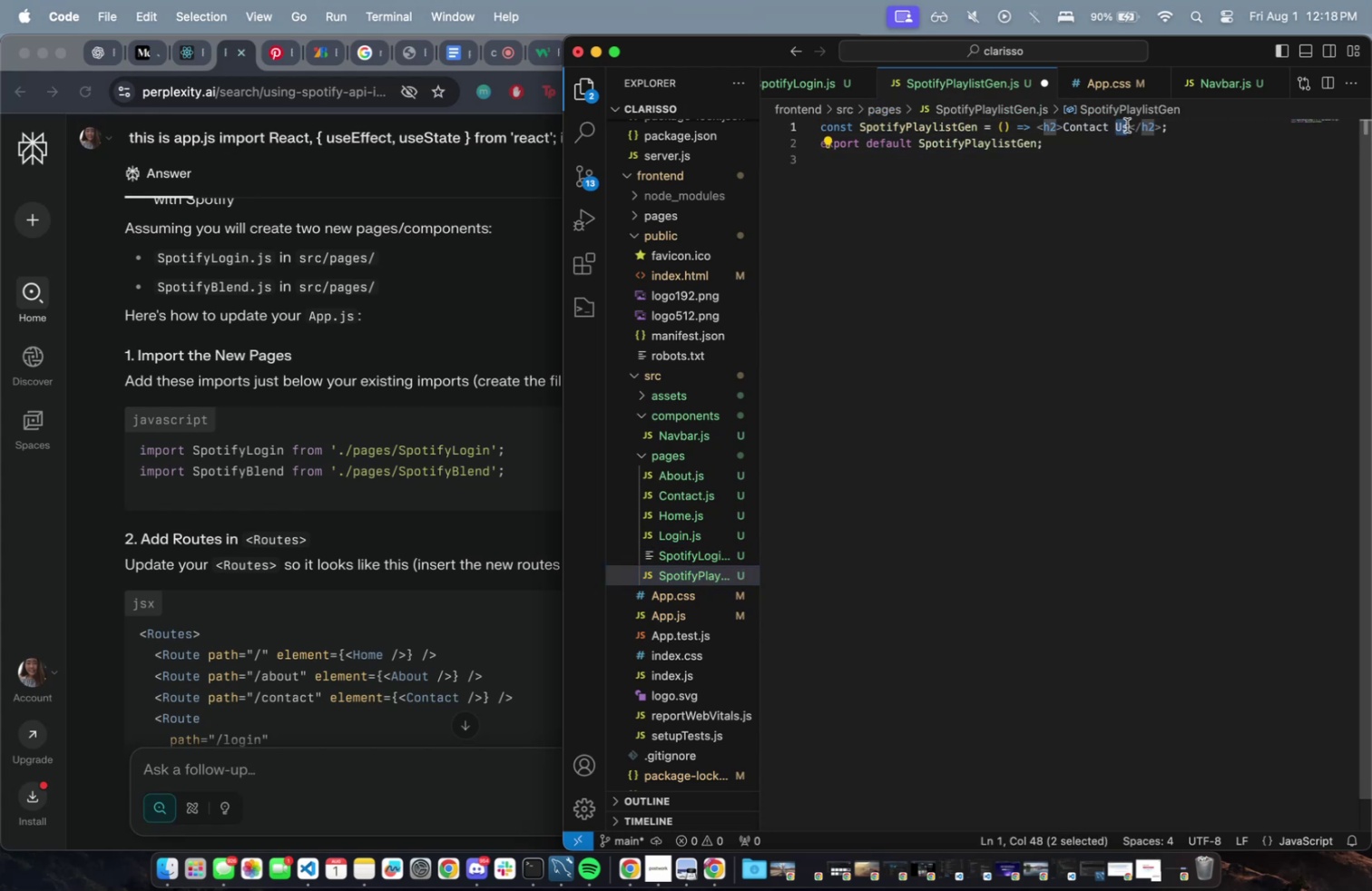 
key(Backspace)
 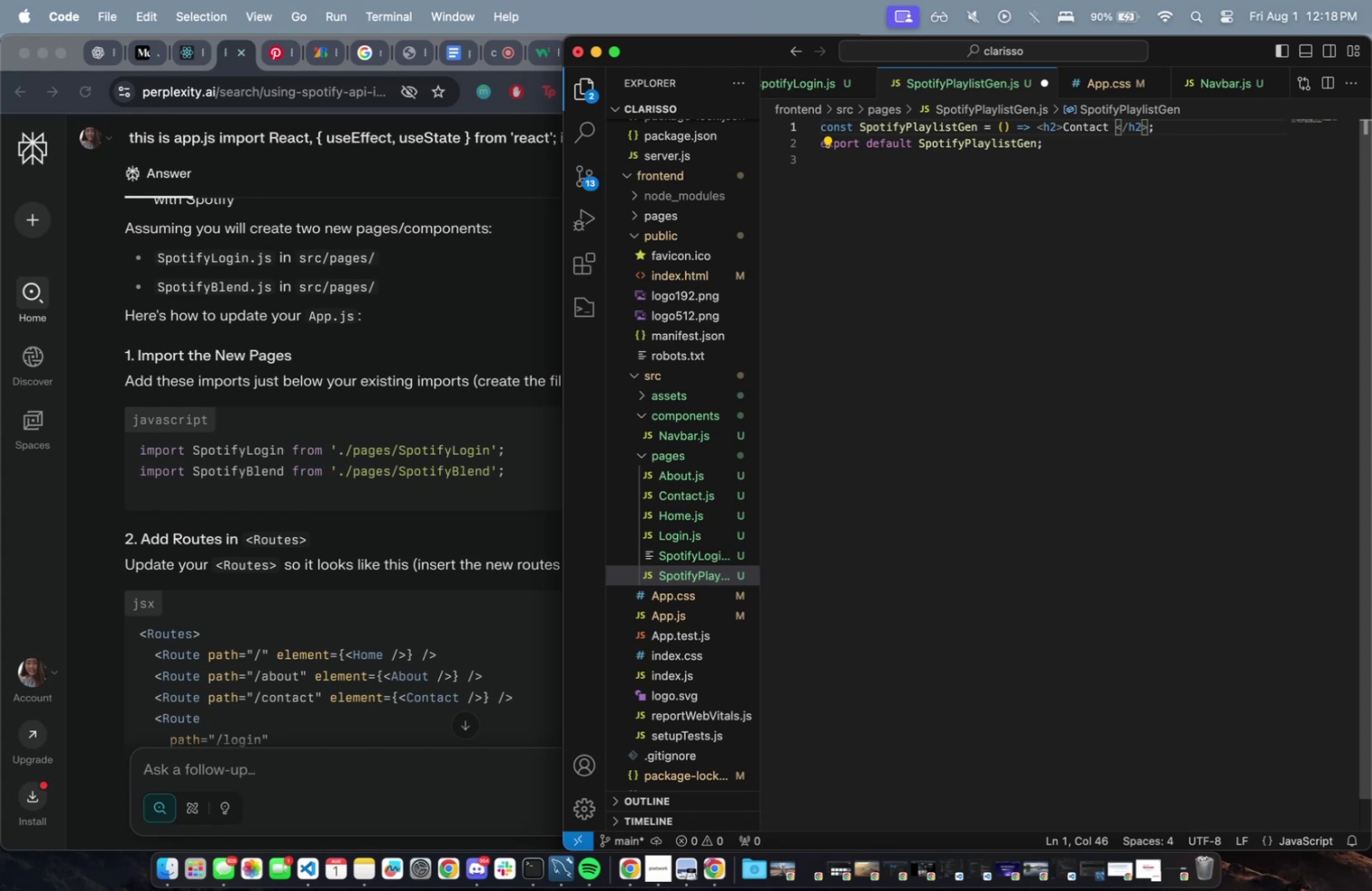 
key(Backspace)
 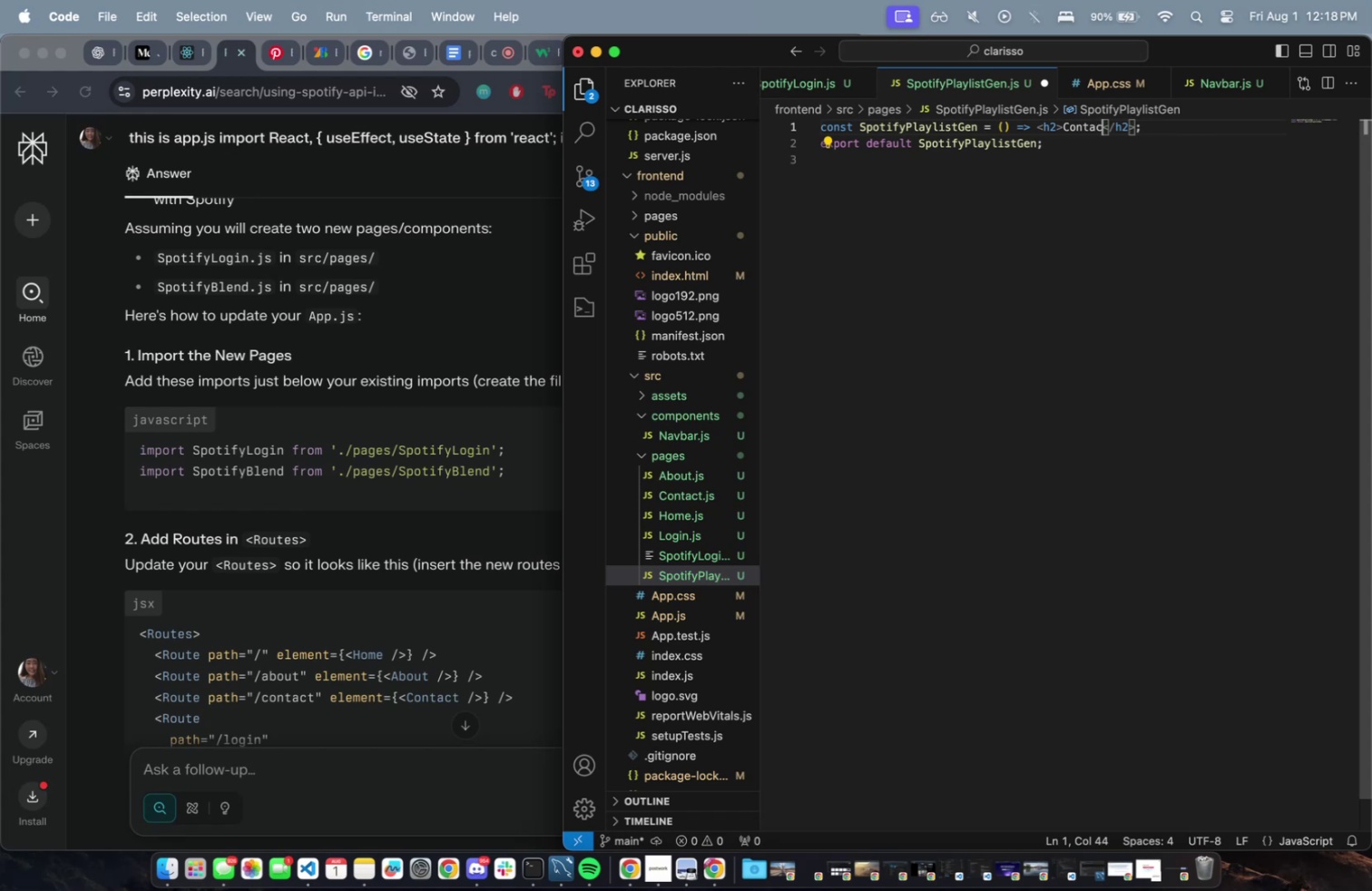 
key(Backspace)
 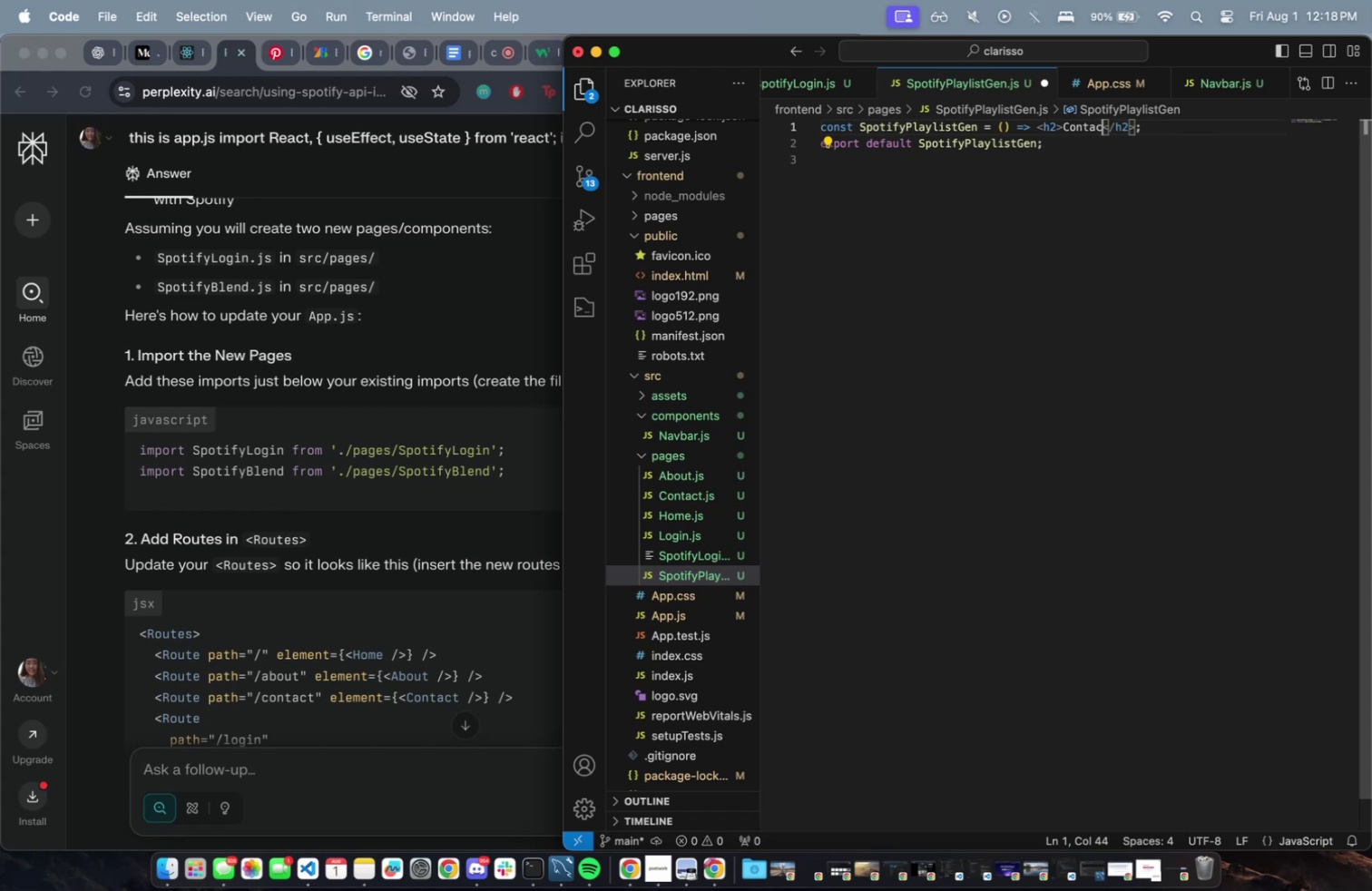 
key(Backspace)
 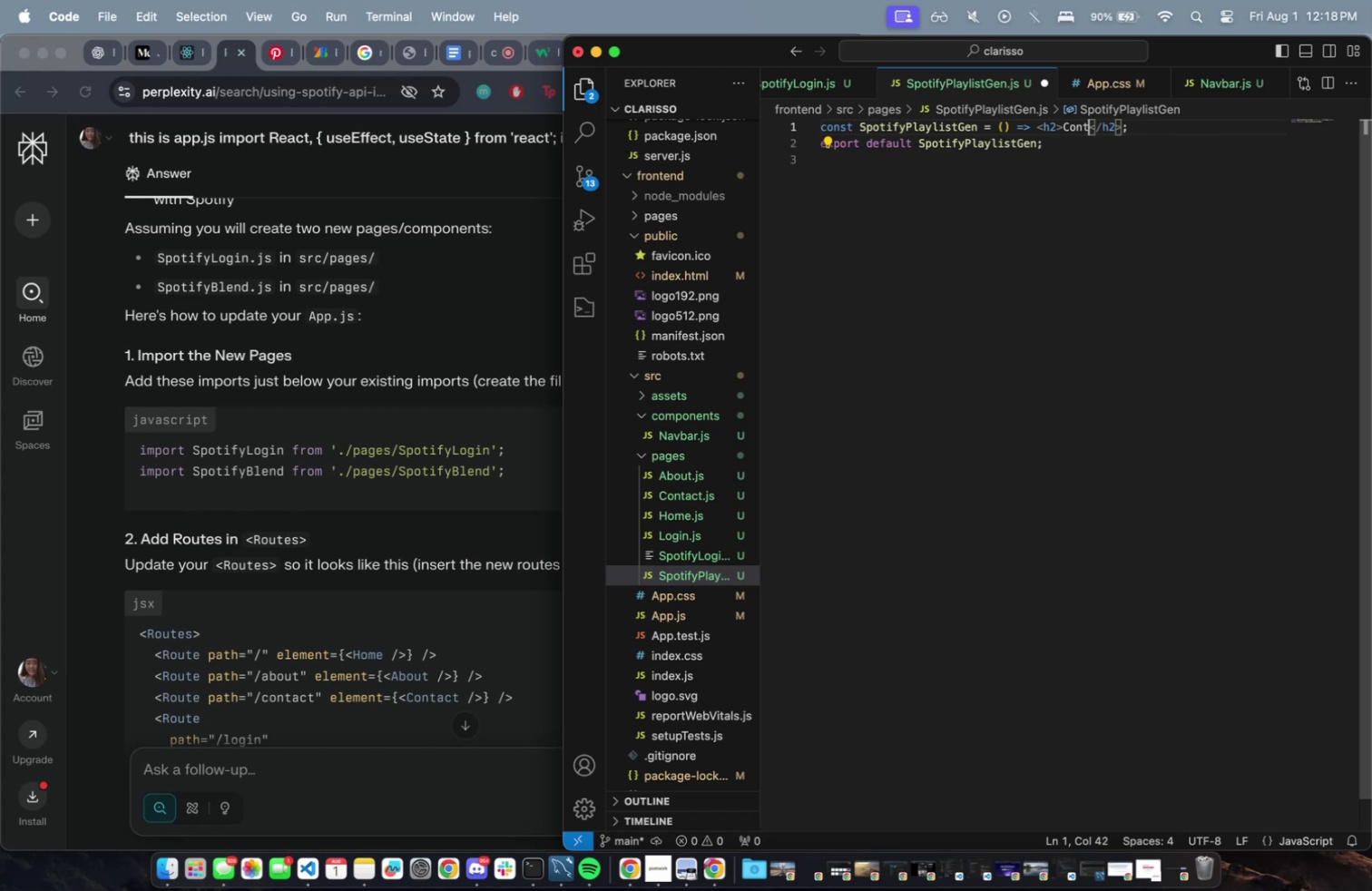 
key(Backspace)
 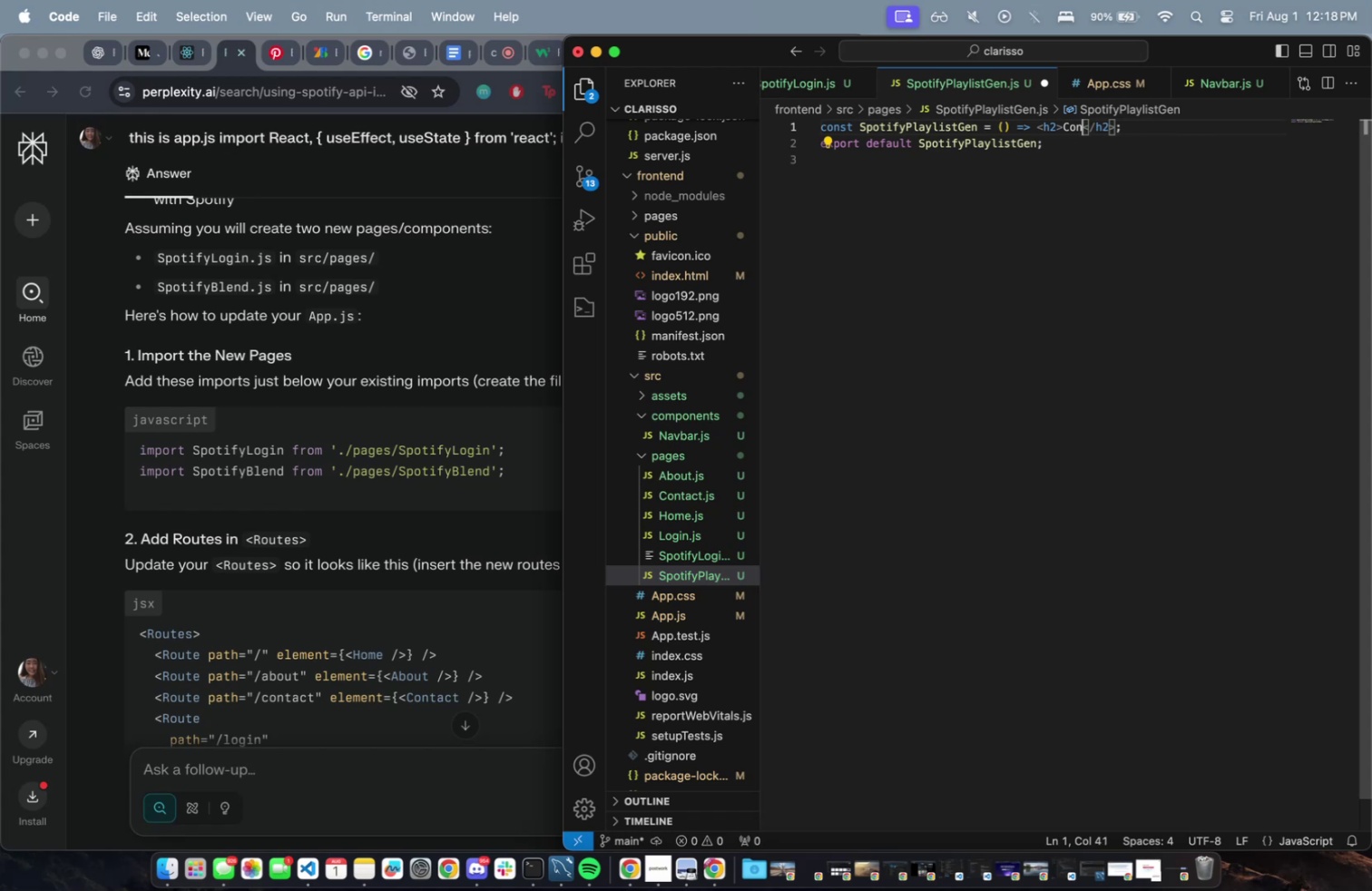 
key(Backspace)
 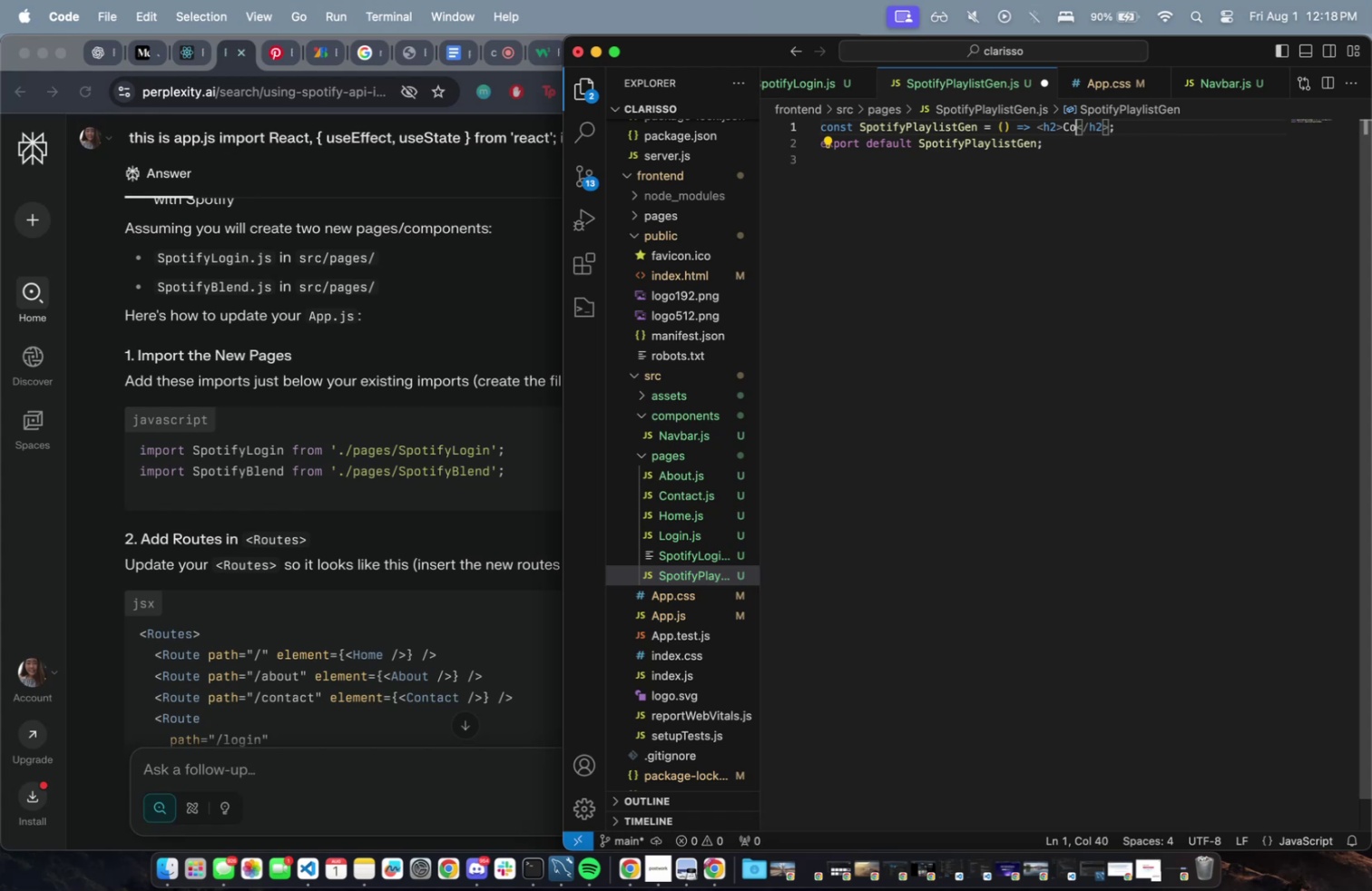 
key(Backspace)
 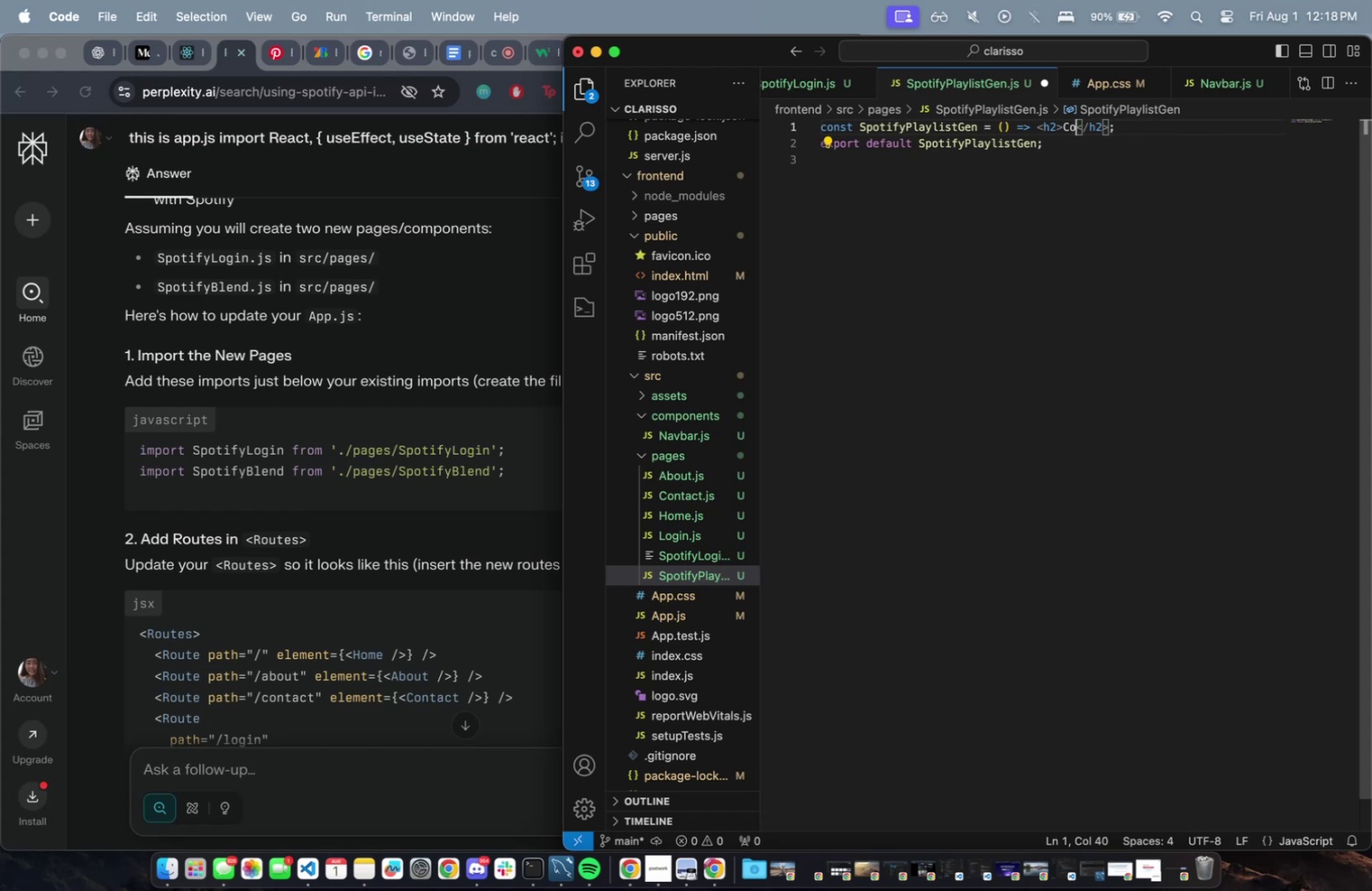 
key(Backspace)
 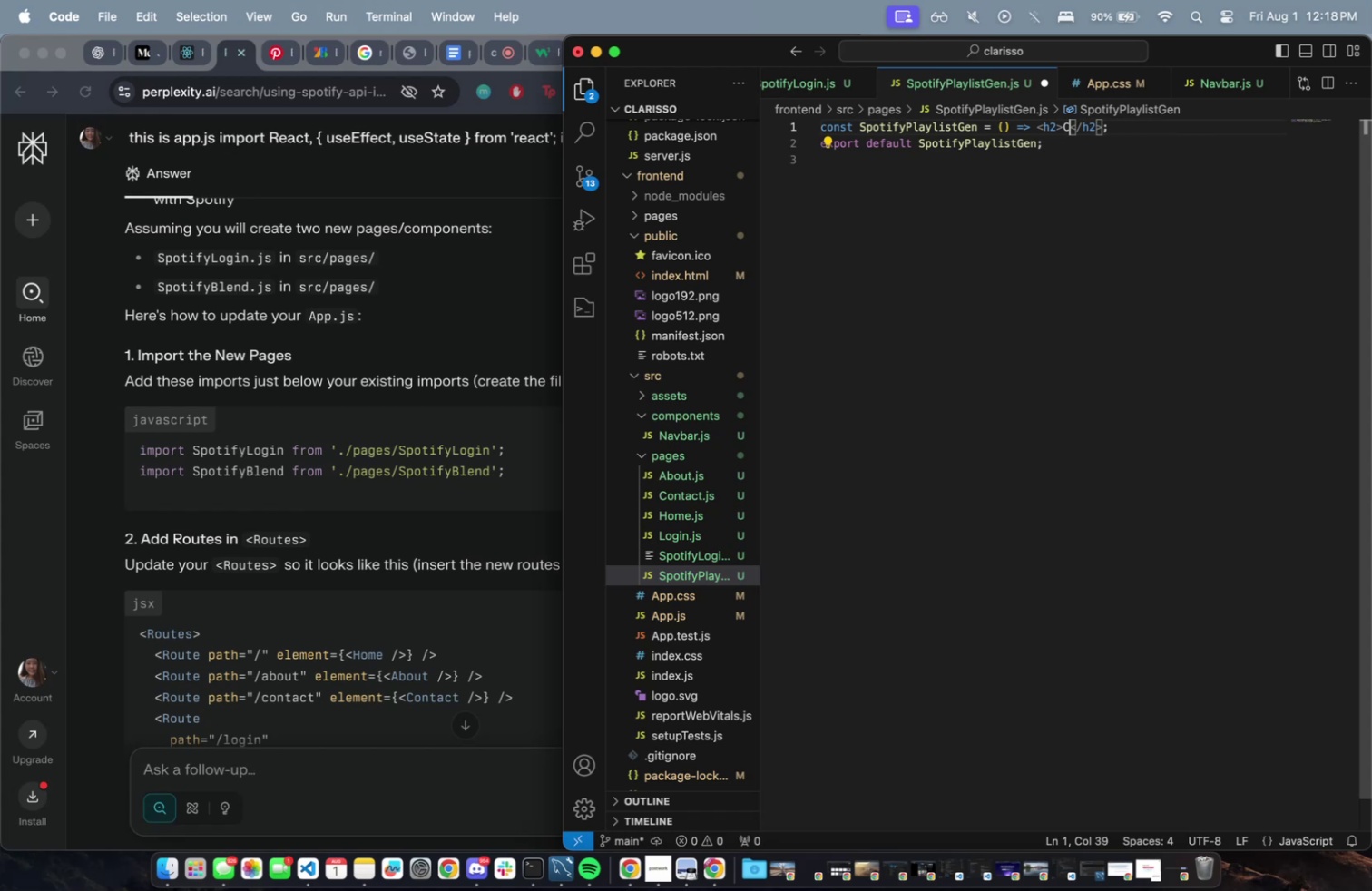 
key(Backspace)
 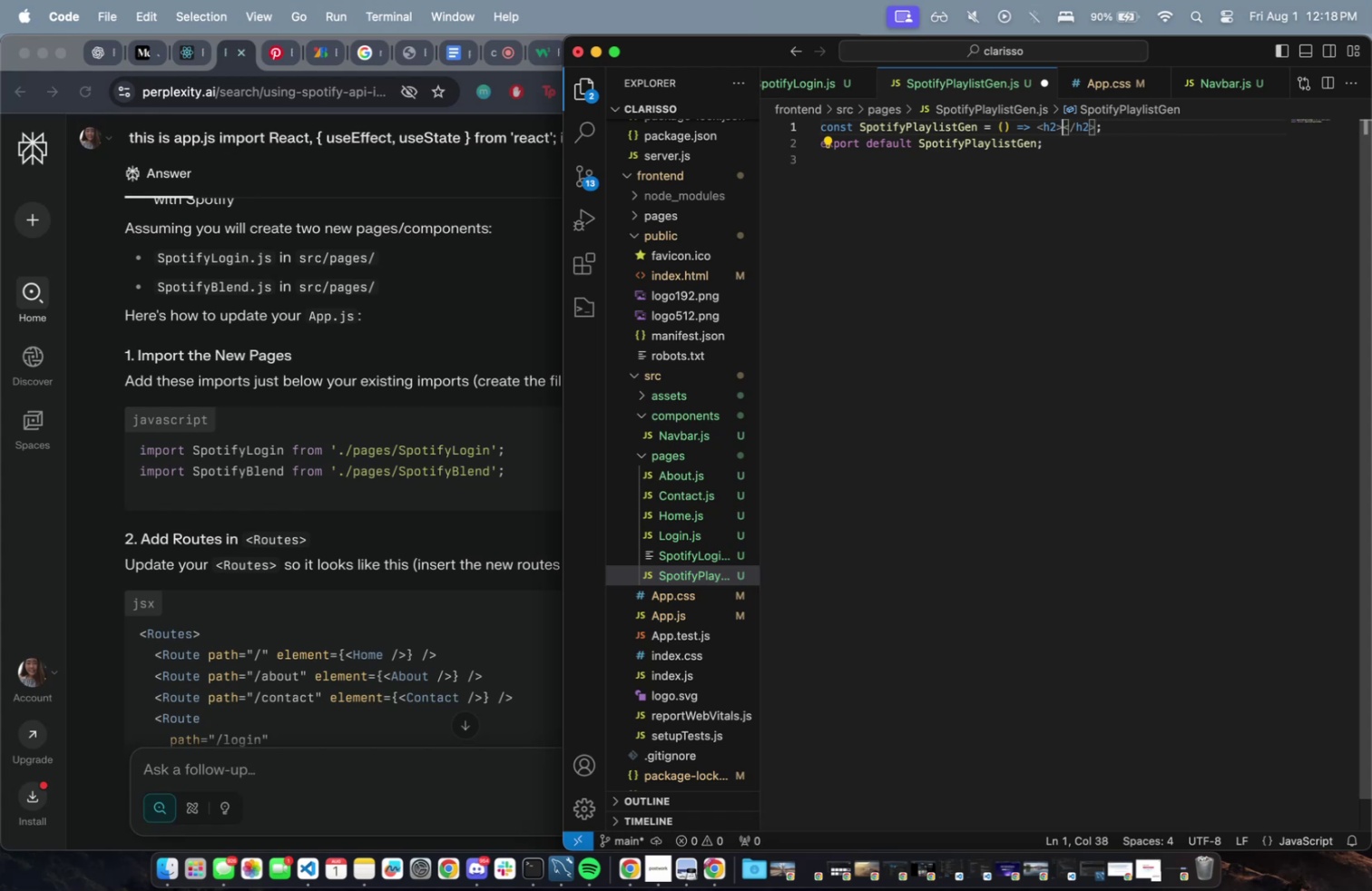 
key(Meta+CommandLeft)
 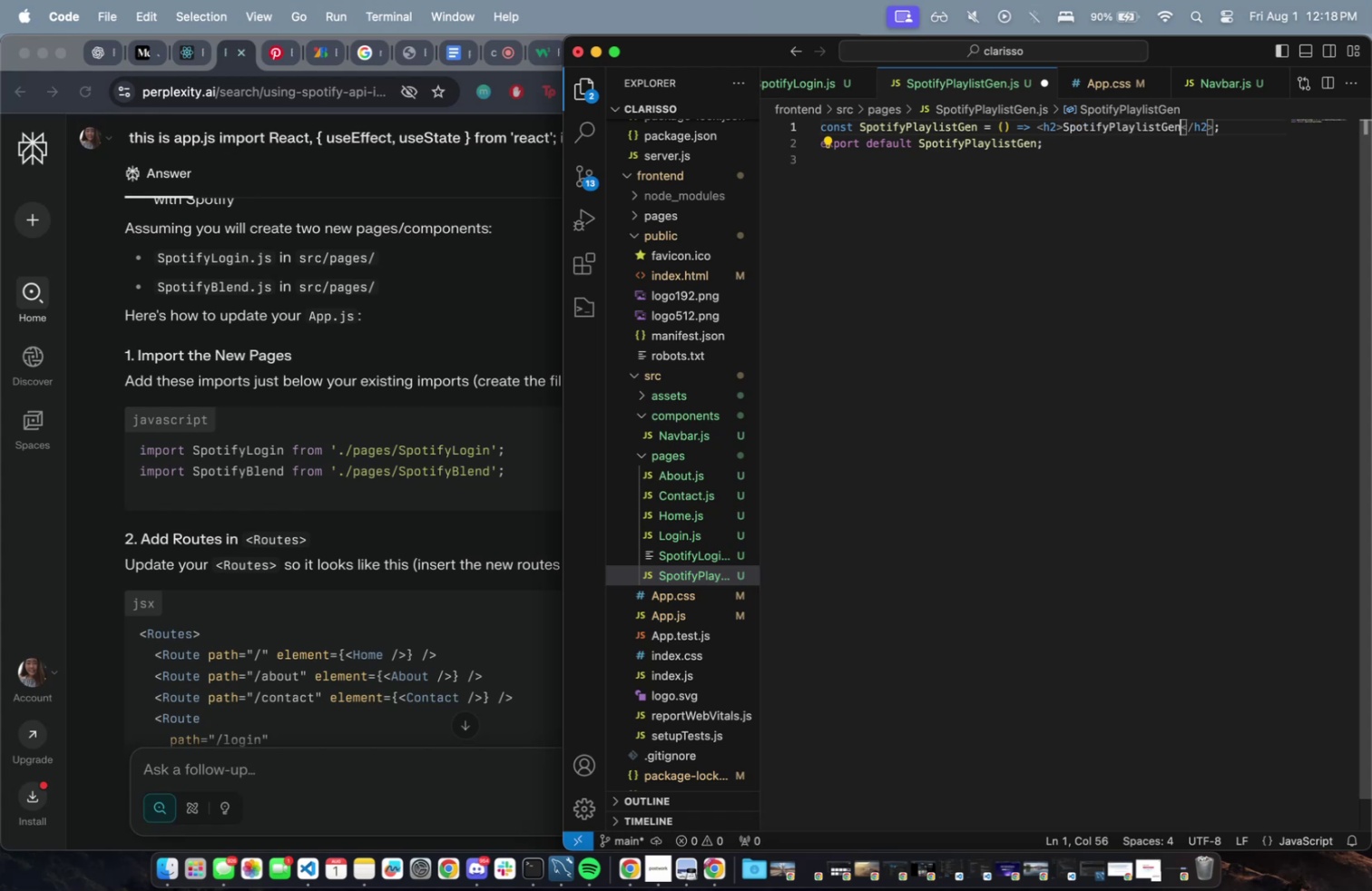 
key(Meta+V)
 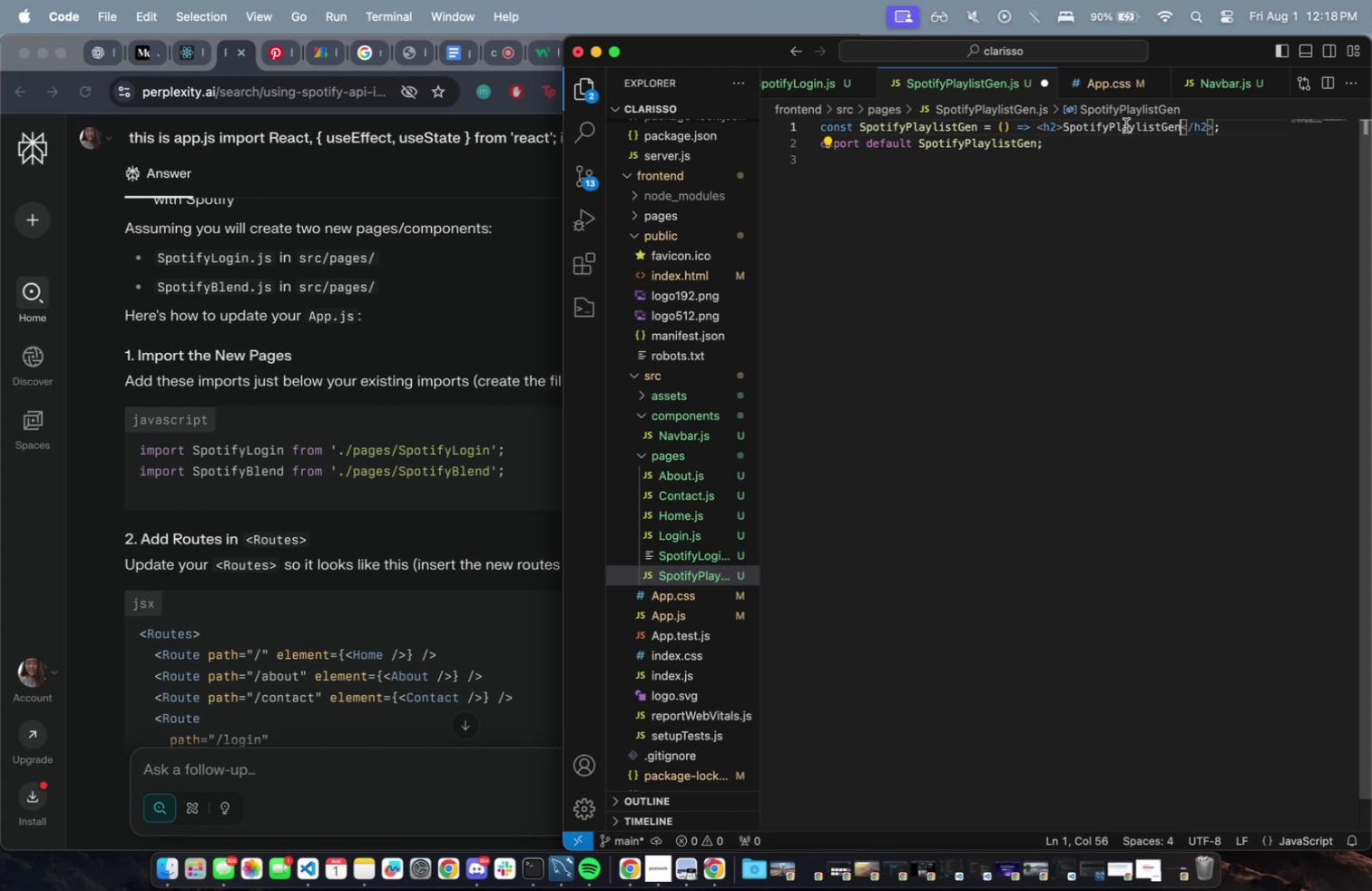 
key(Meta+CommandLeft)
 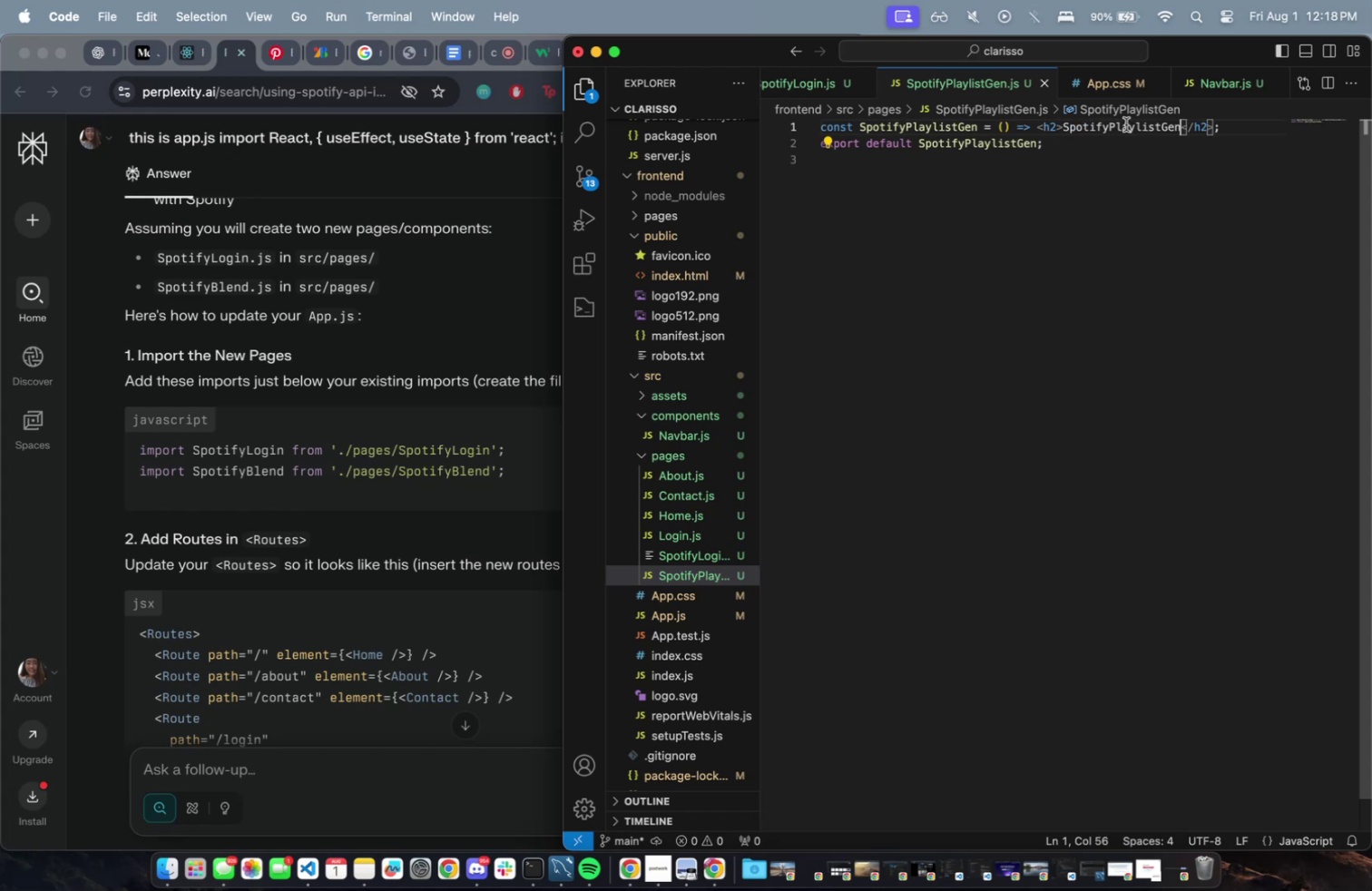 
key(Meta+S)
 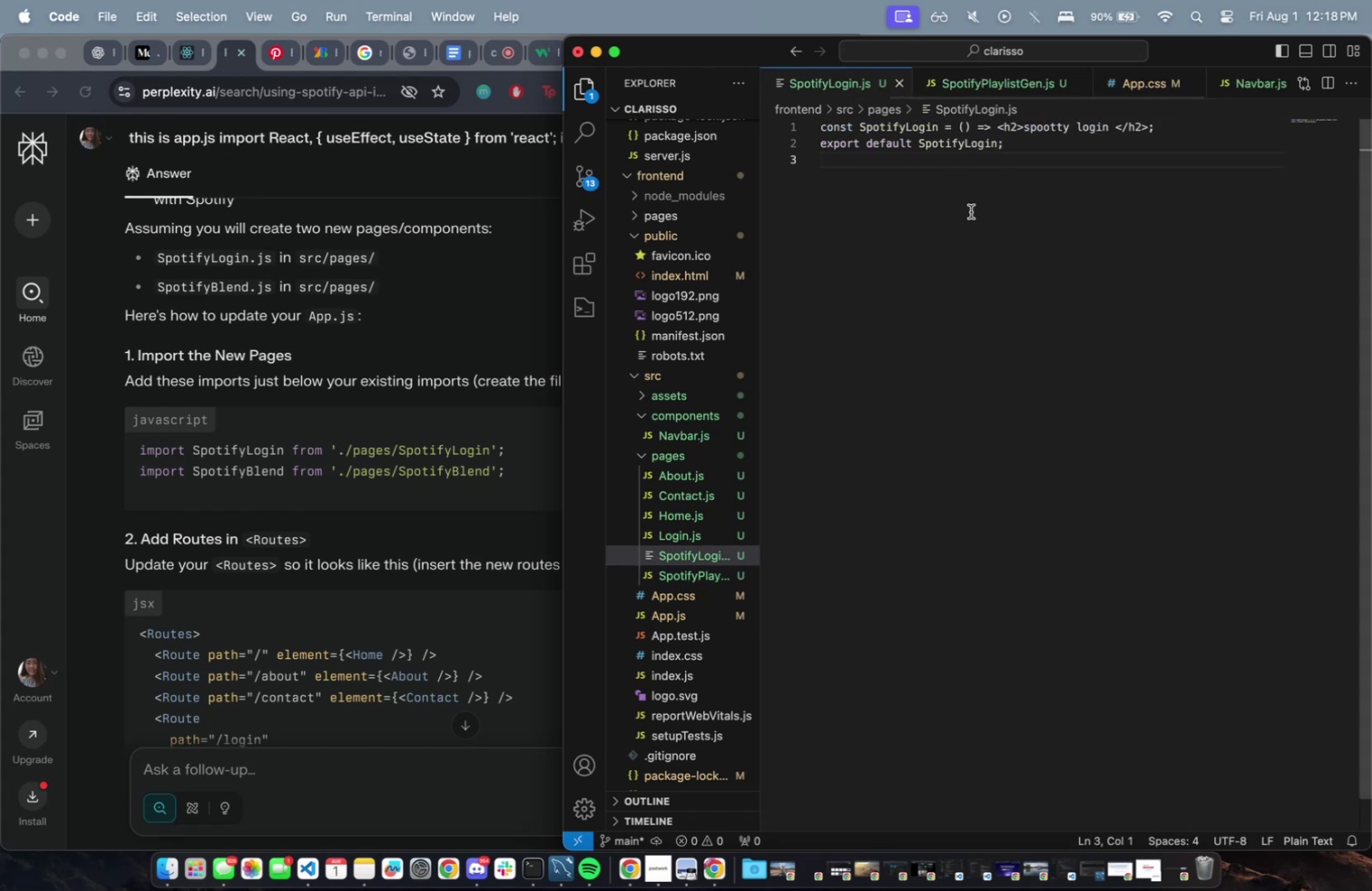 
key(Meta+A)
 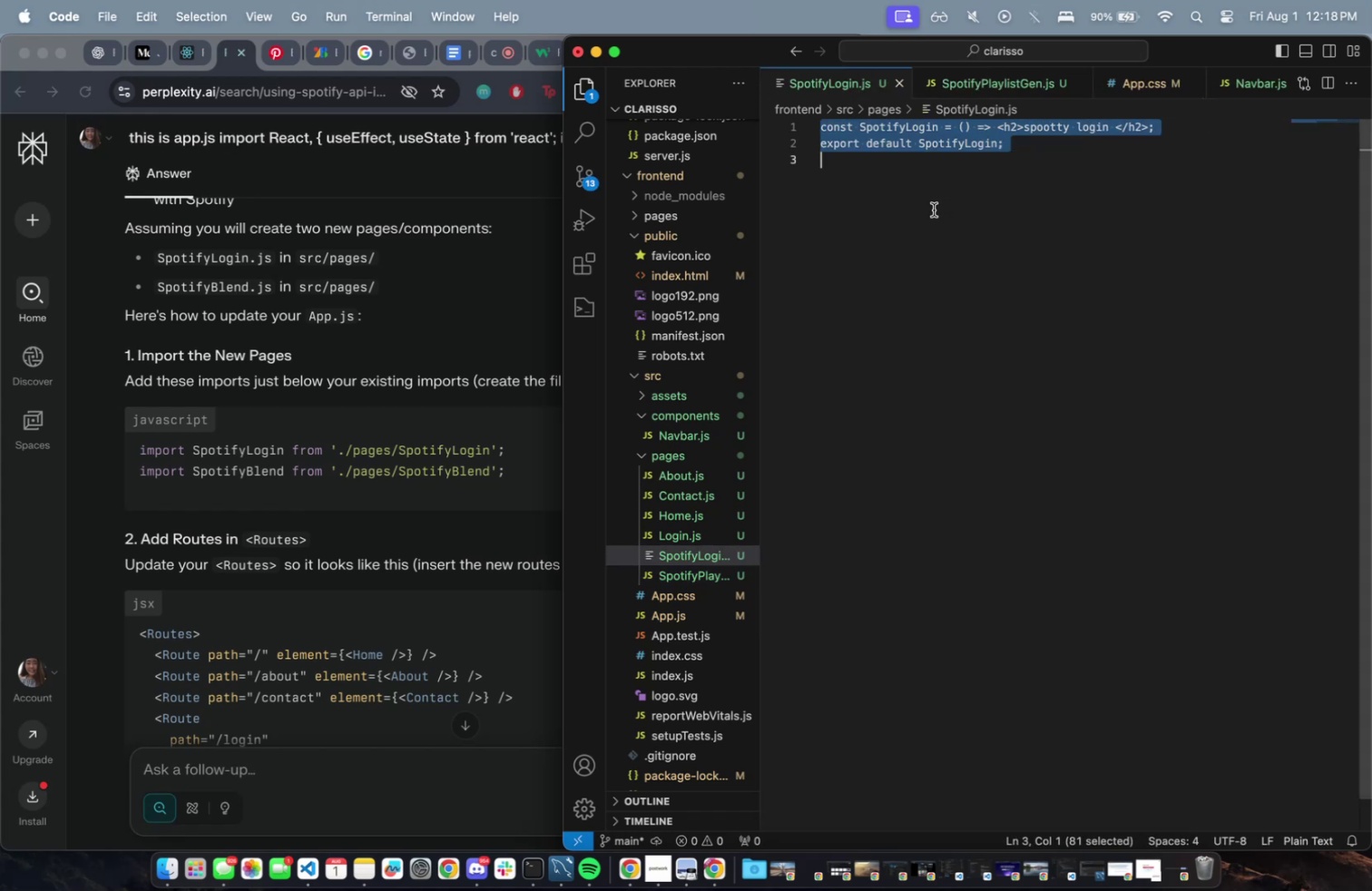 
key(Meta+V)
 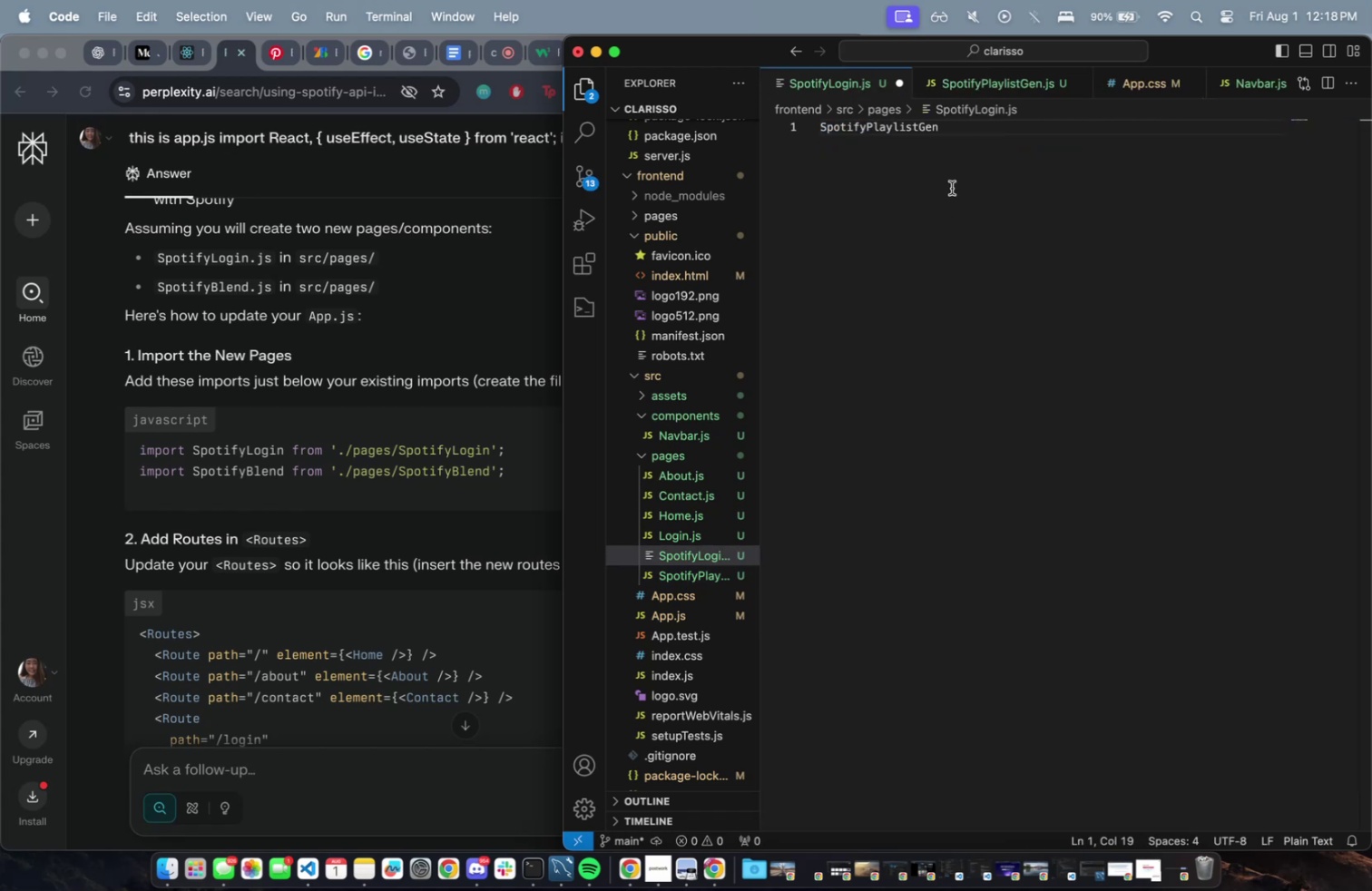 
key(Meta+A)
 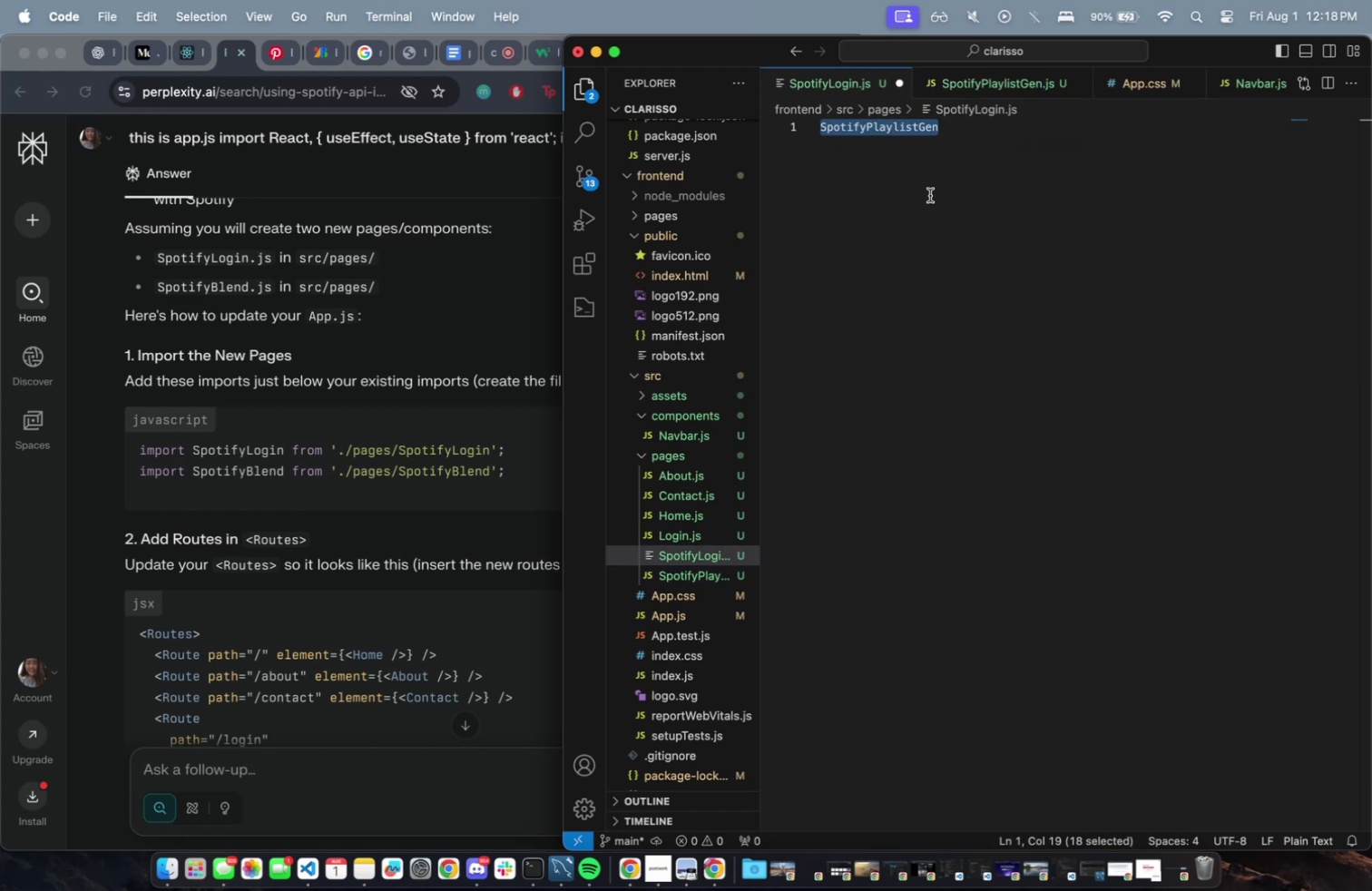 
key(Backspace)
 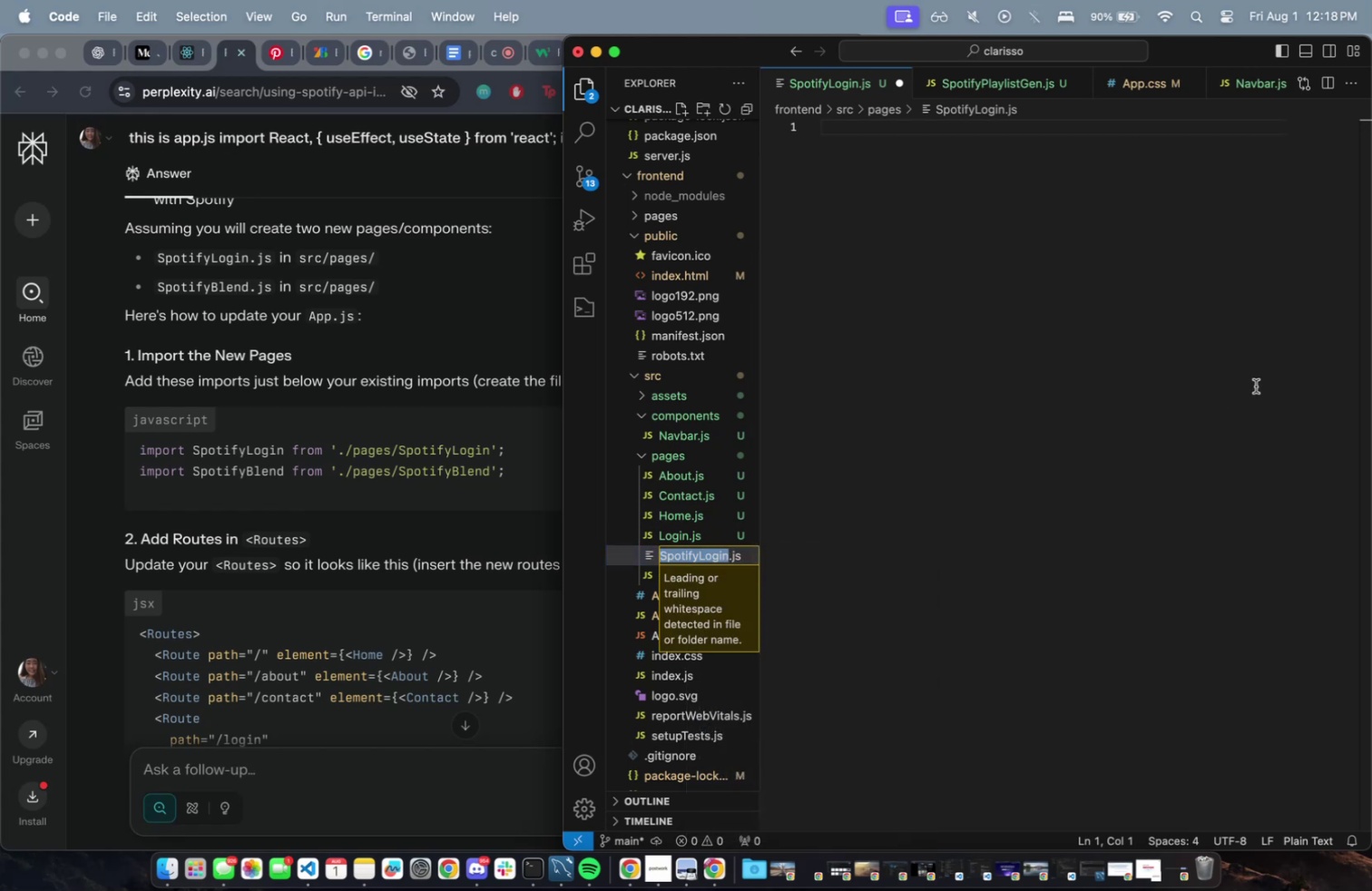 
wait(7.73)
 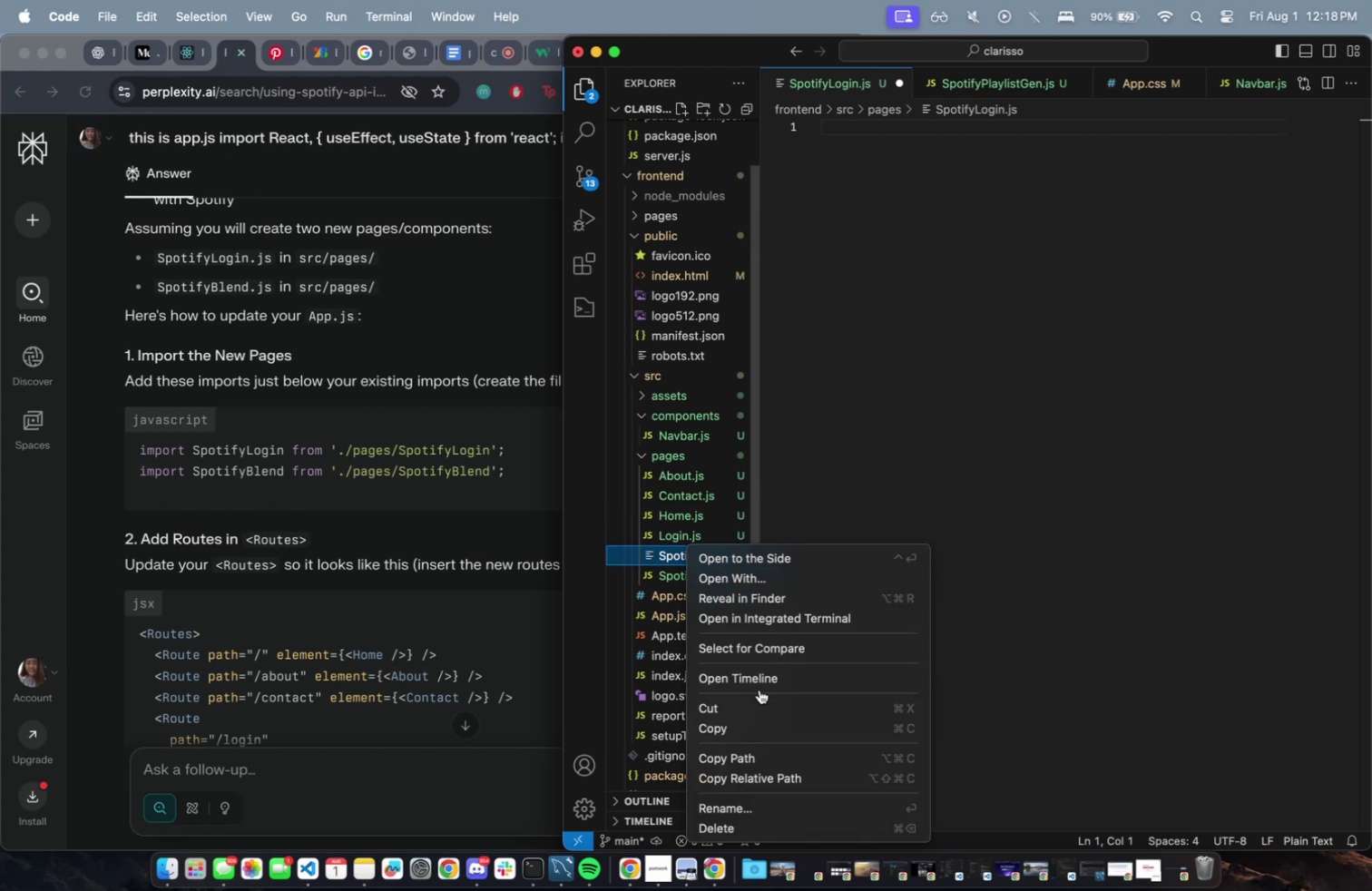 
type(SpotifyLogin)
 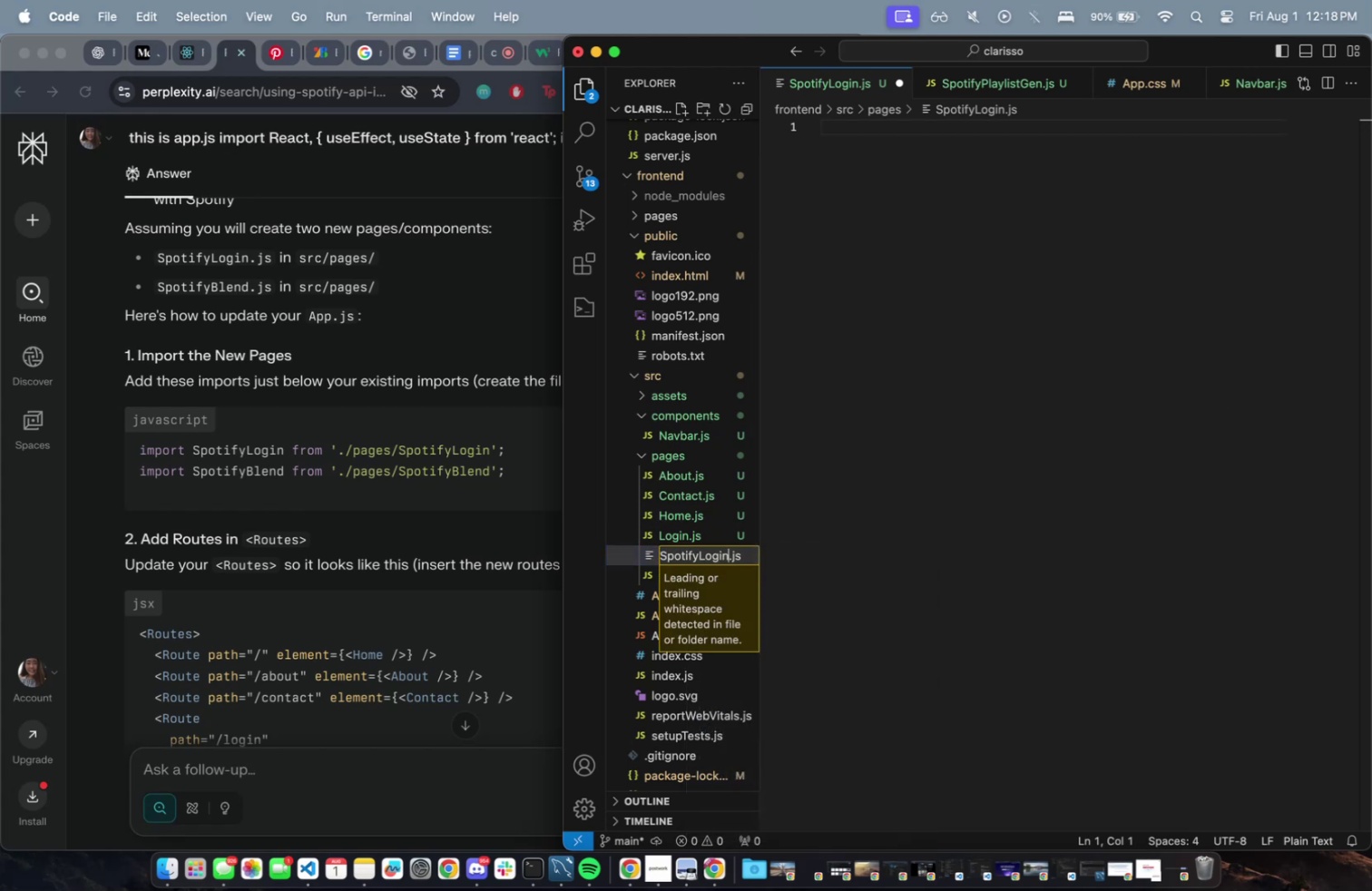 
key(Enter)
 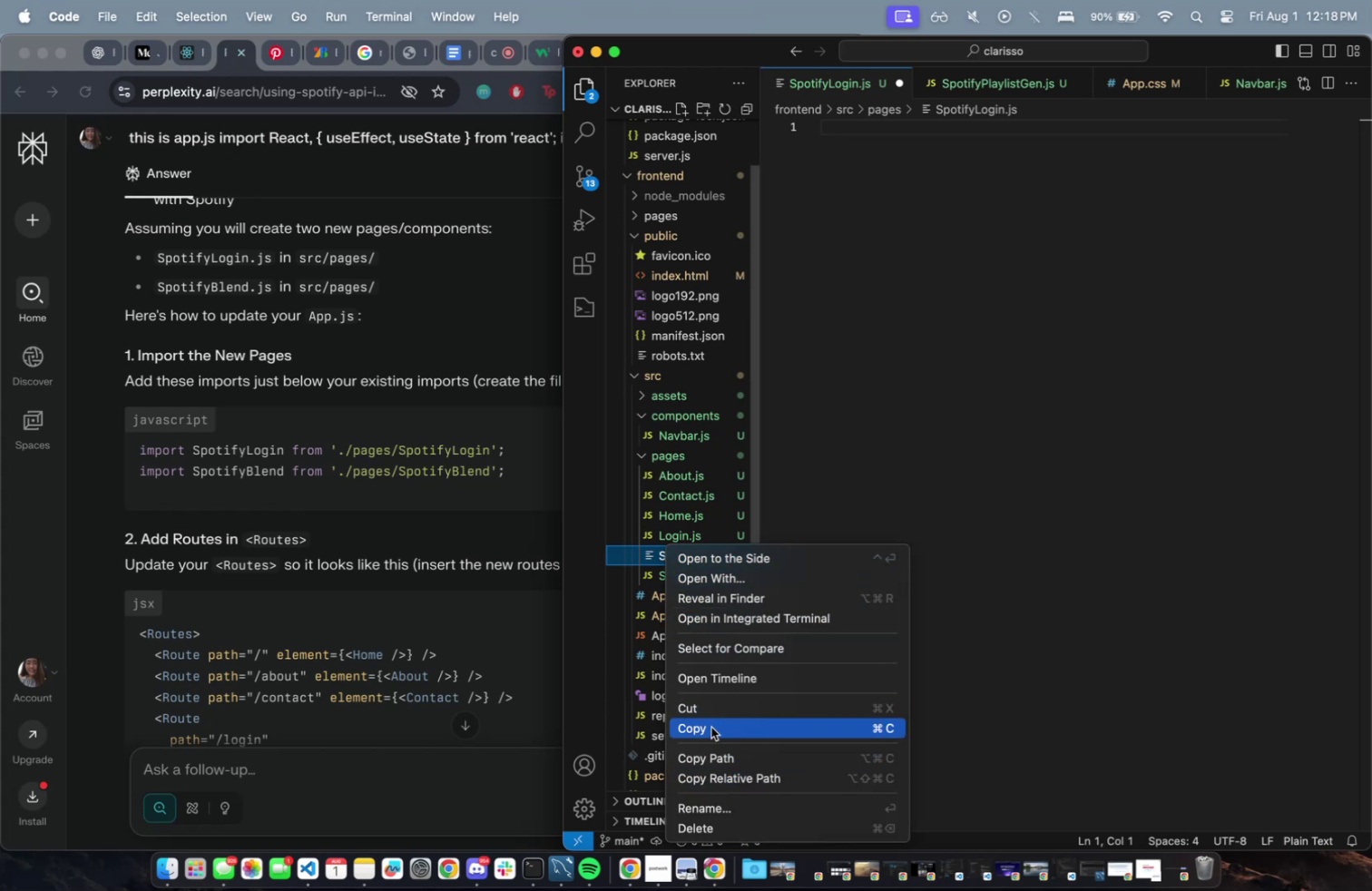 
wait(6.65)
 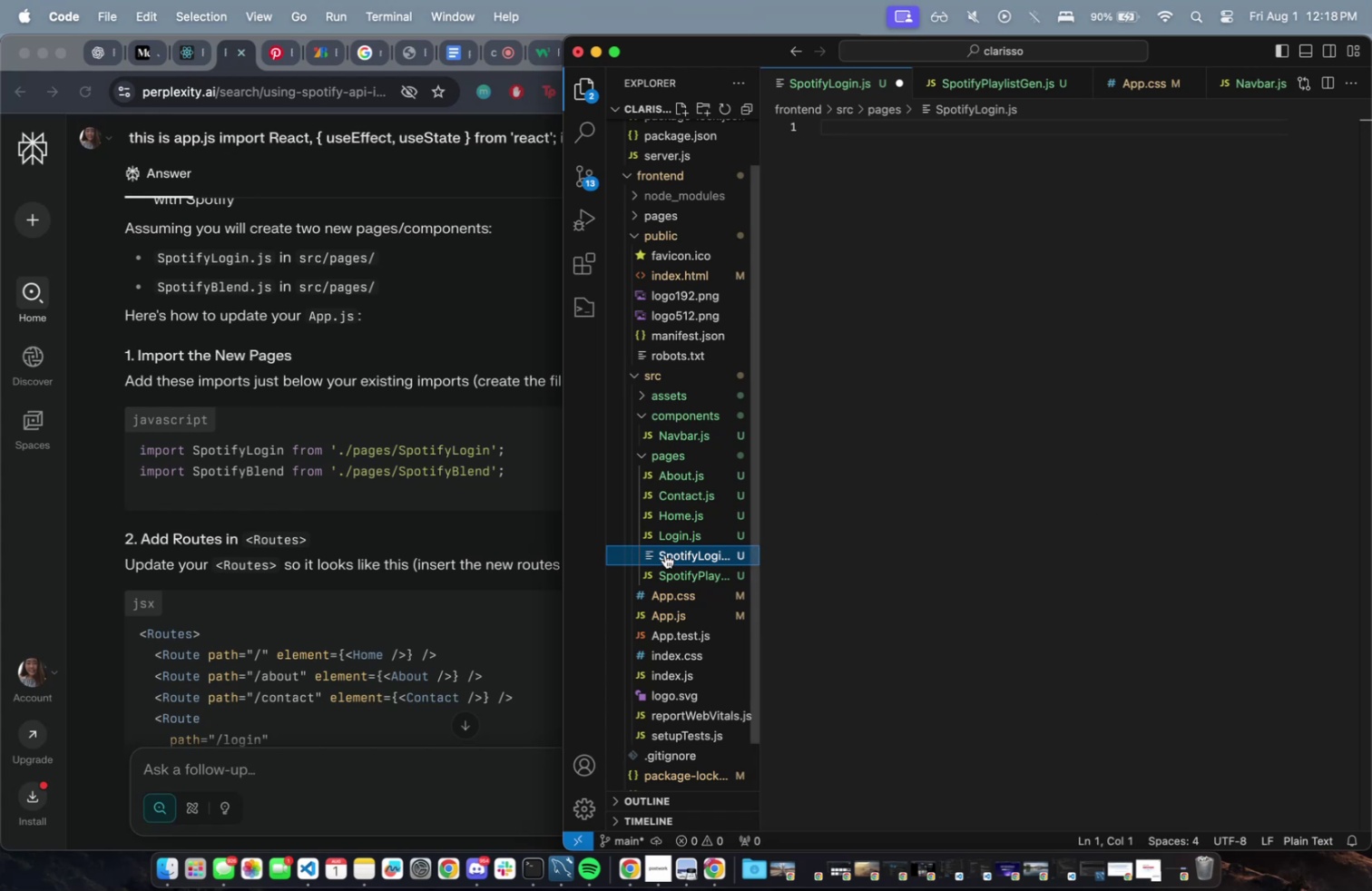 
key(Meta+CommandLeft)
 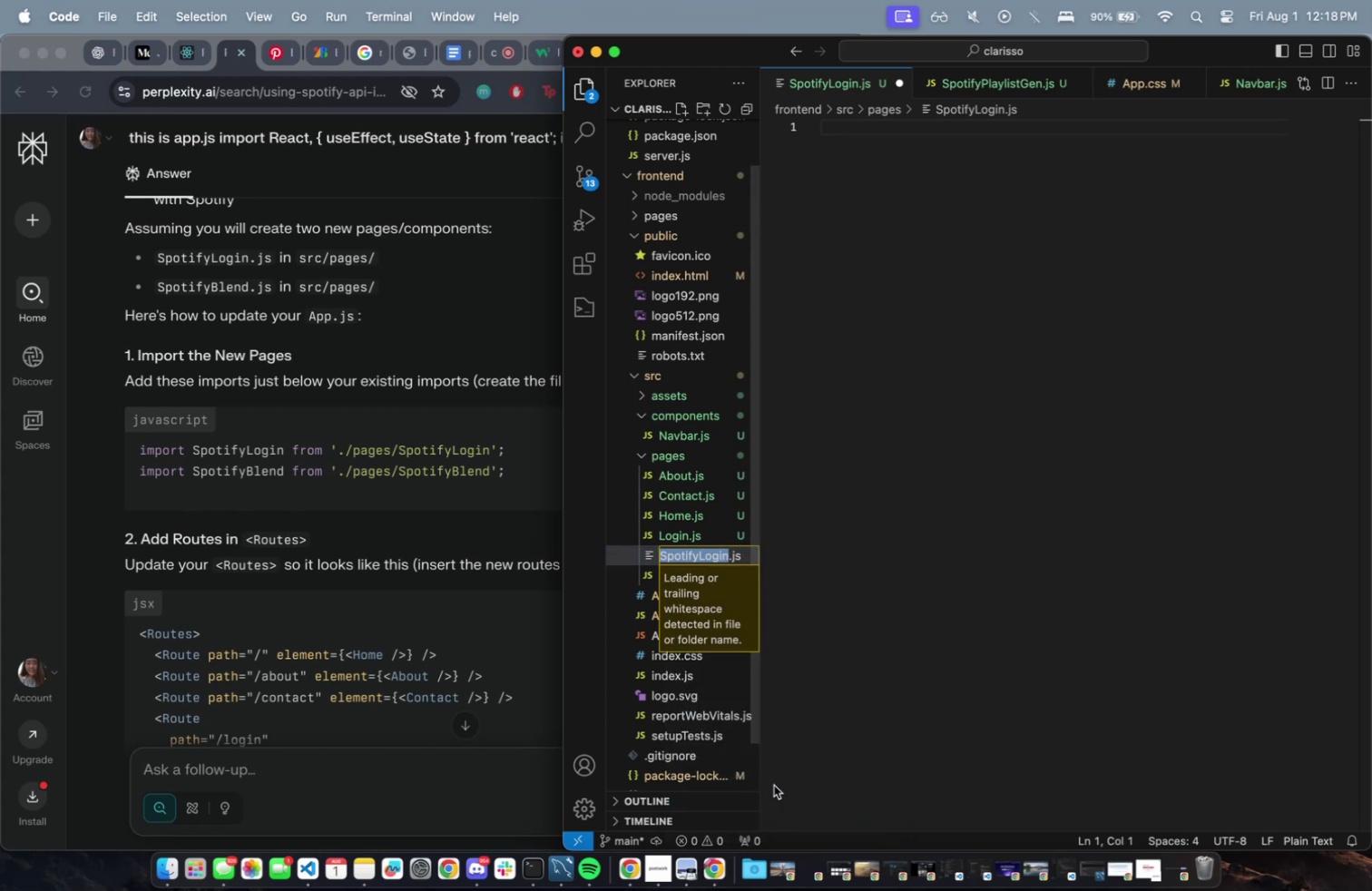 
key(Meta+C)
 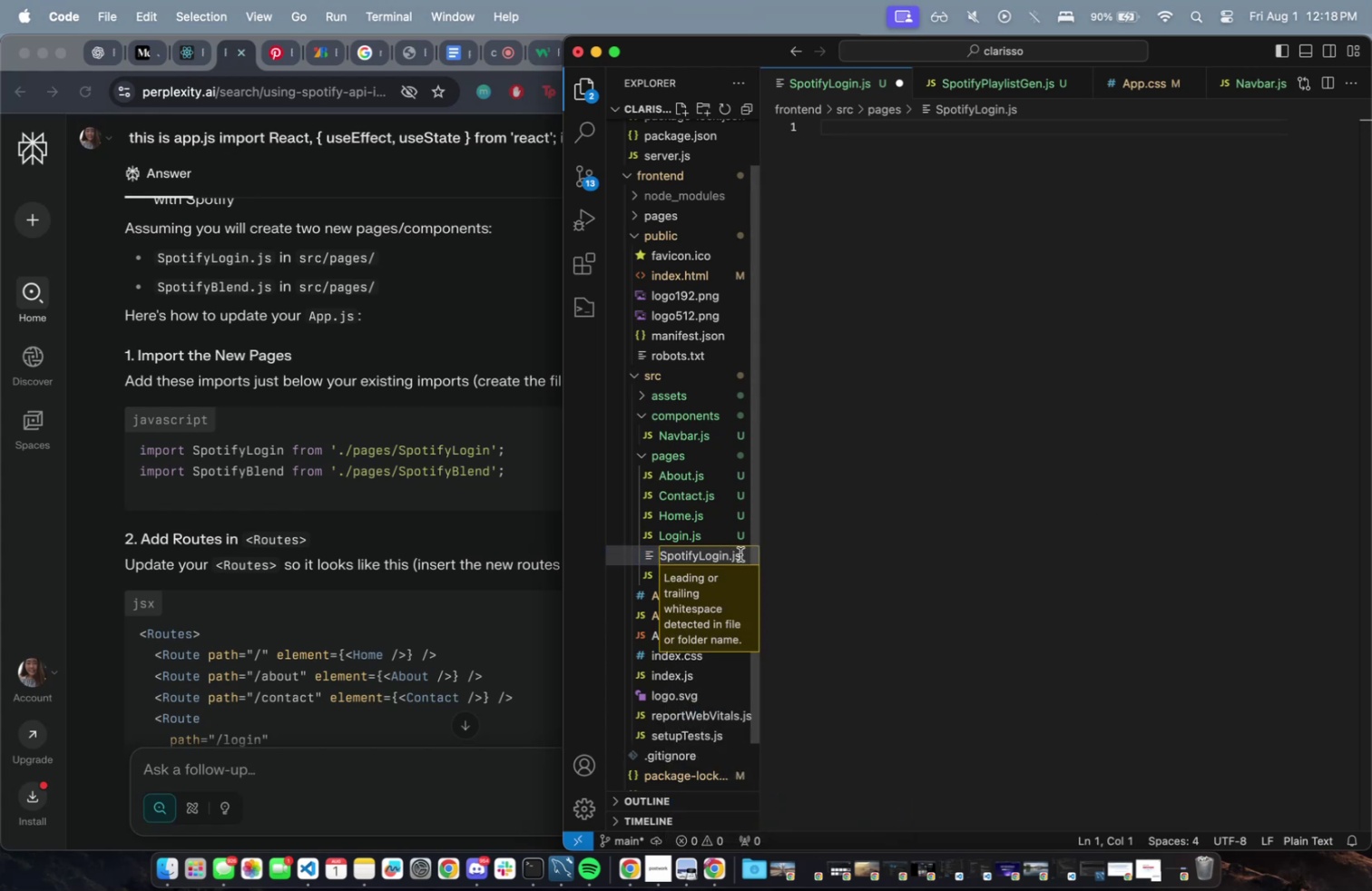 
key(Backspace)
key(Backspace)
type(jsx)
key(Backspace)
 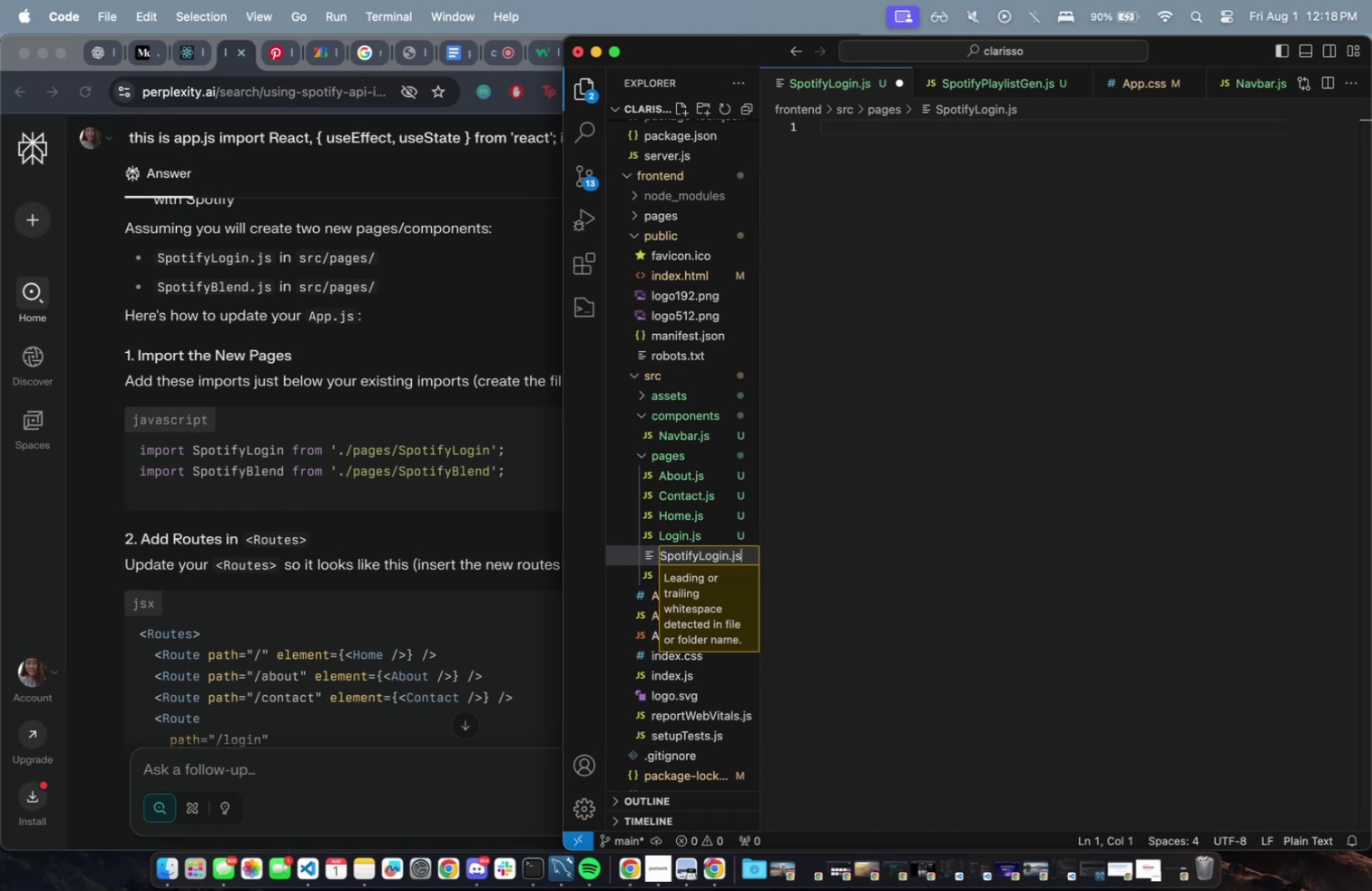 
key(Enter)
 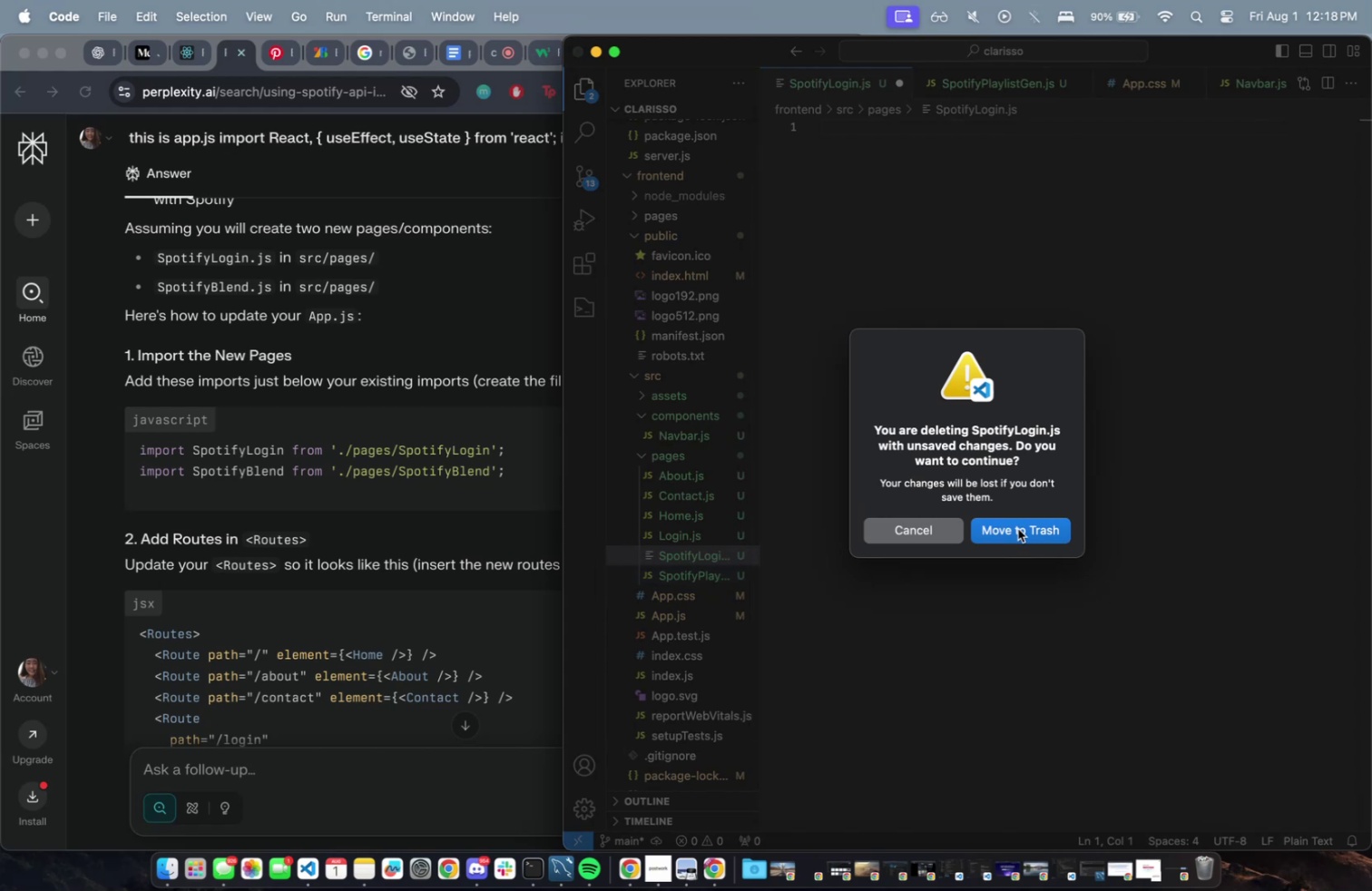 
wait(13.67)
 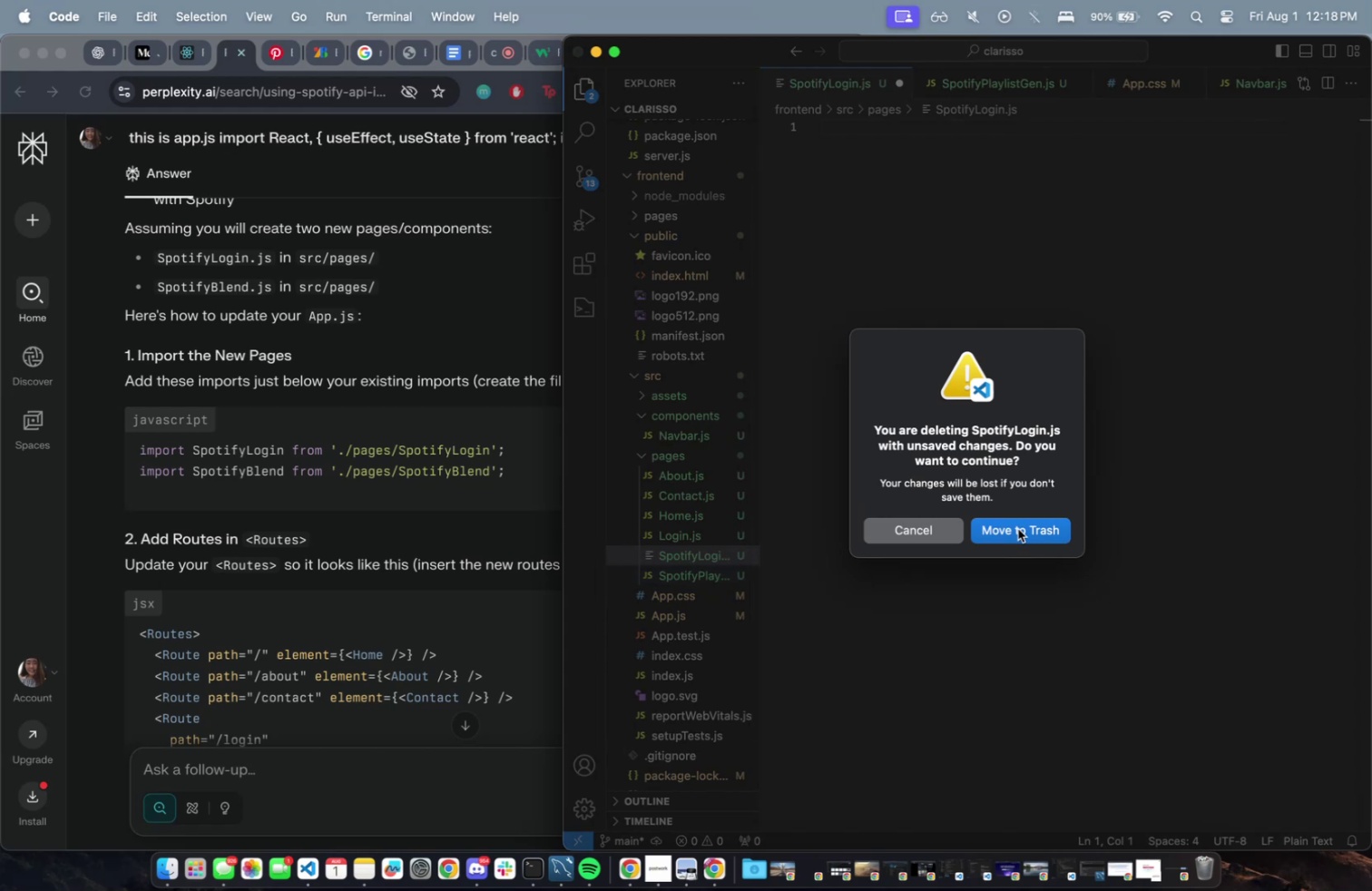 
key(Meta+CommandLeft)
 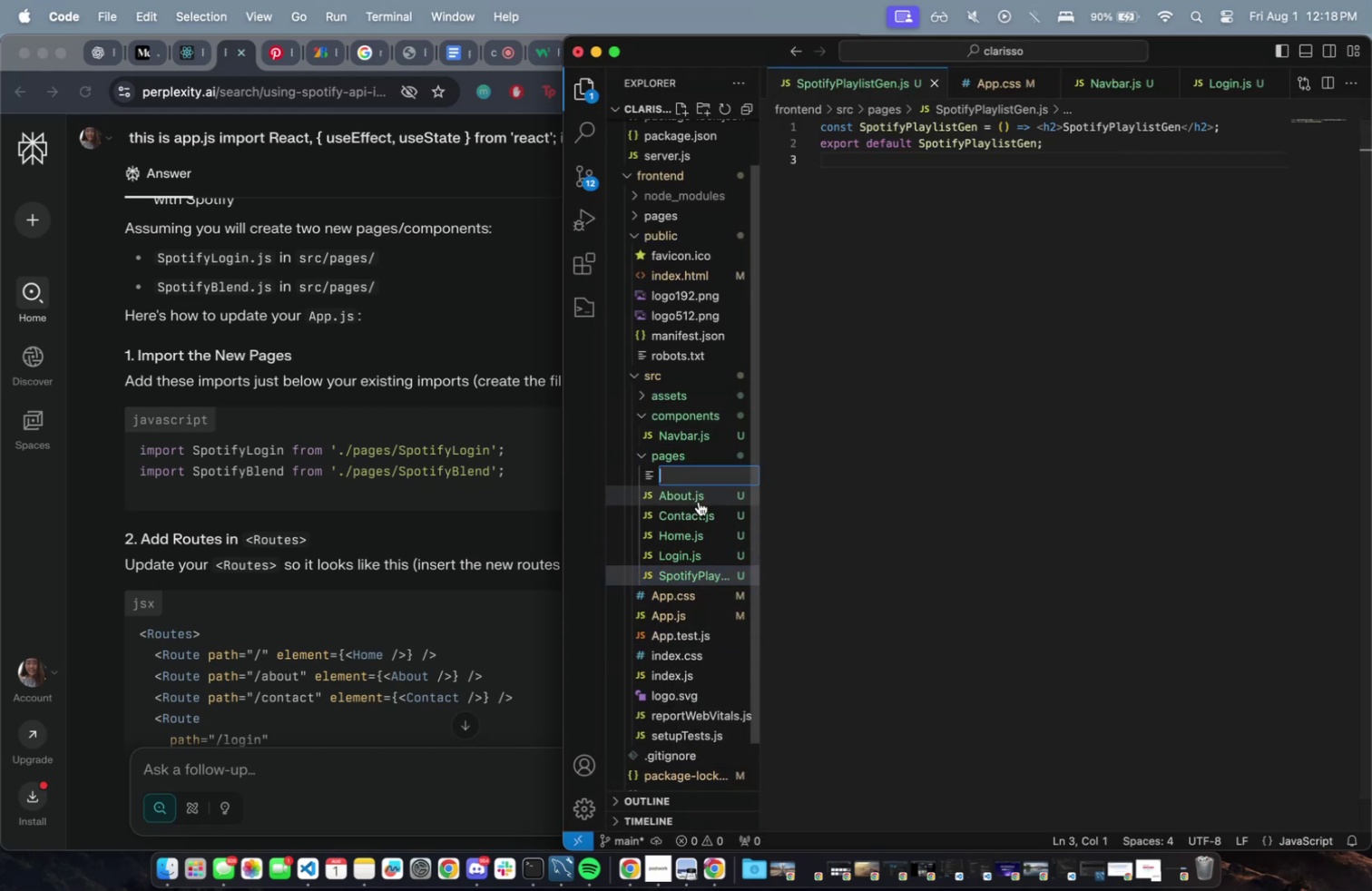 
key(Meta+V)
 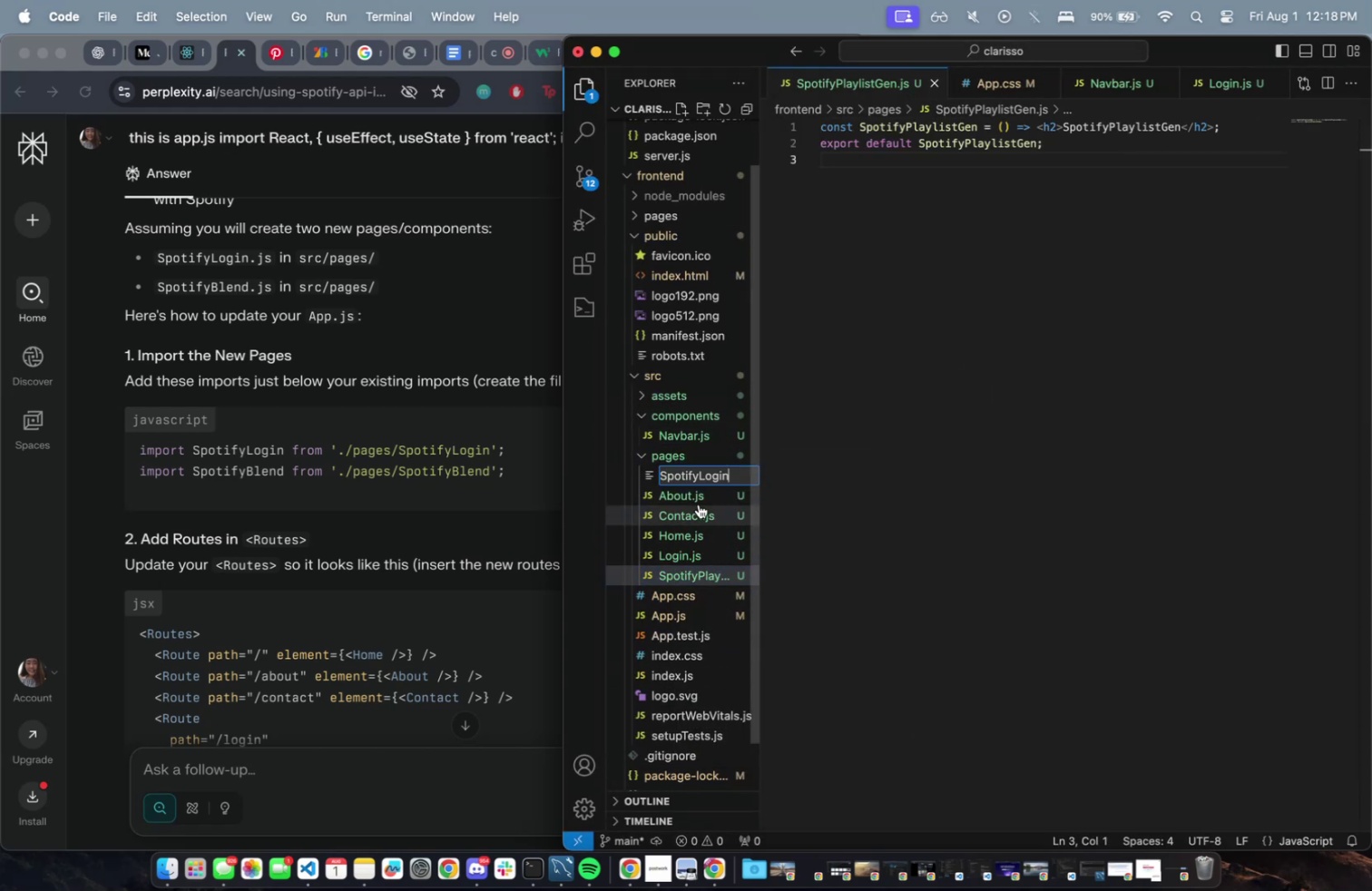 
type(.js)
 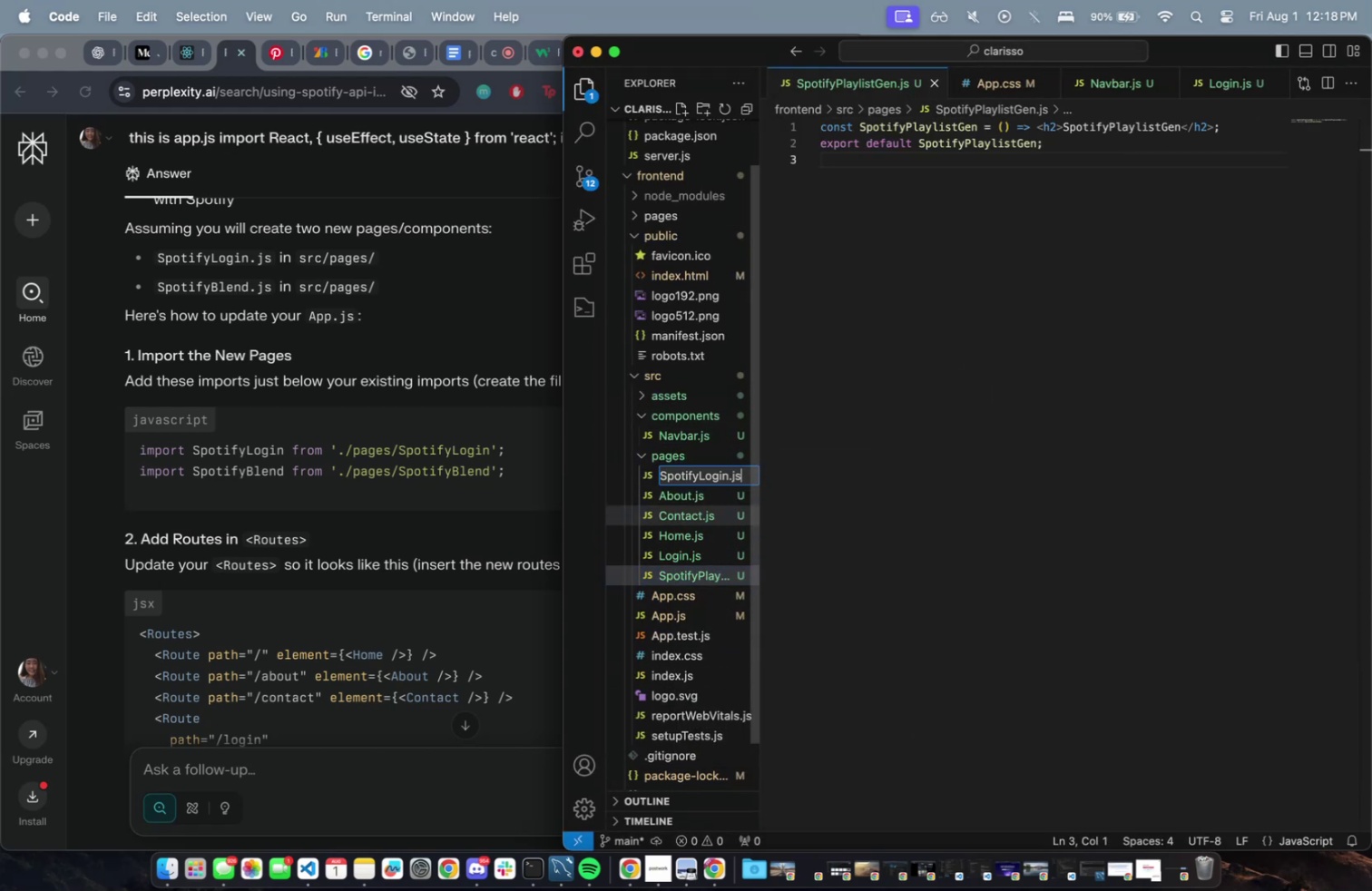 
key(Enter)
 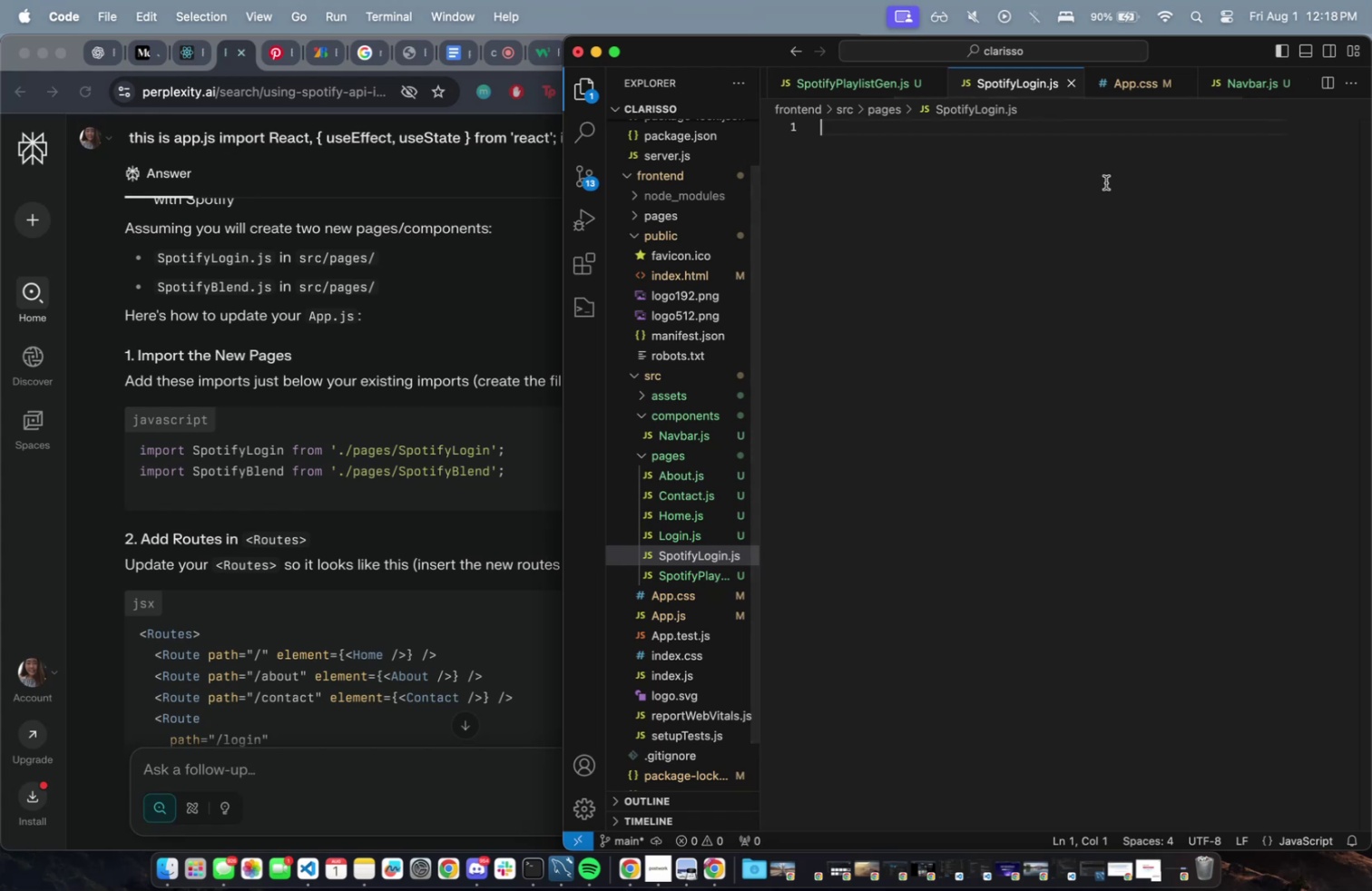 
key(Meta+CommandLeft)
 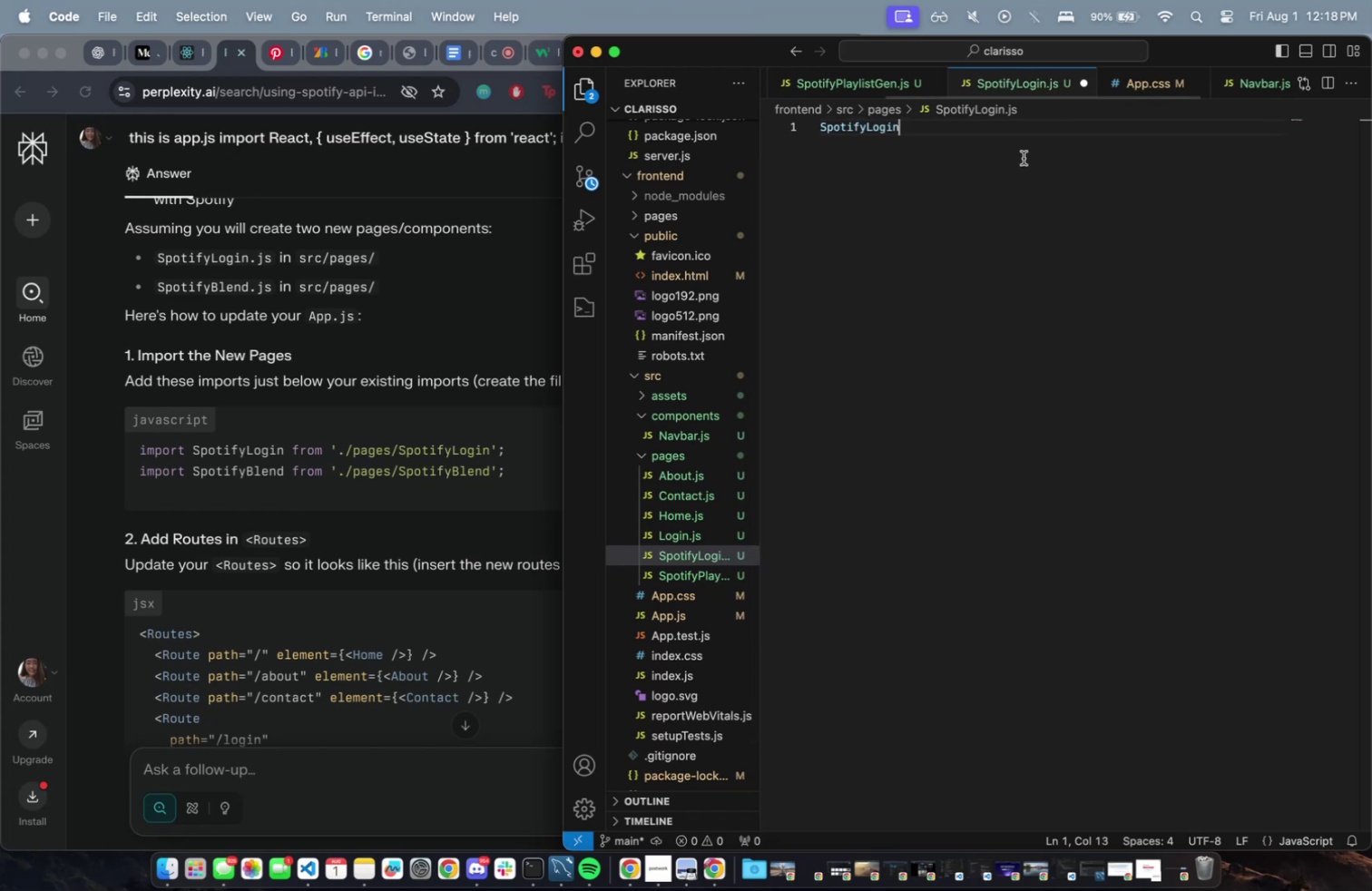 
key(Meta+V)
 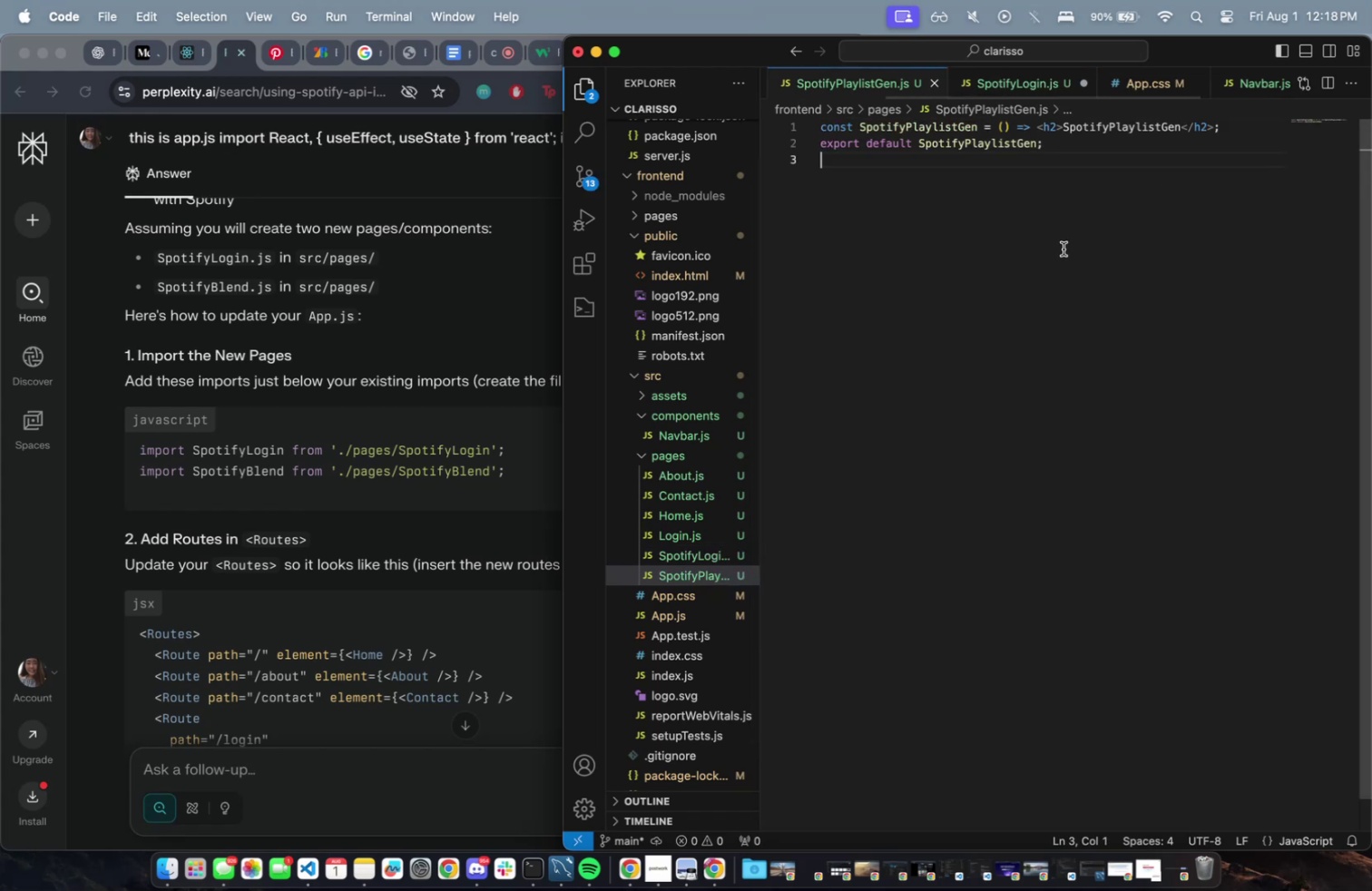 
key(Meta+A)
 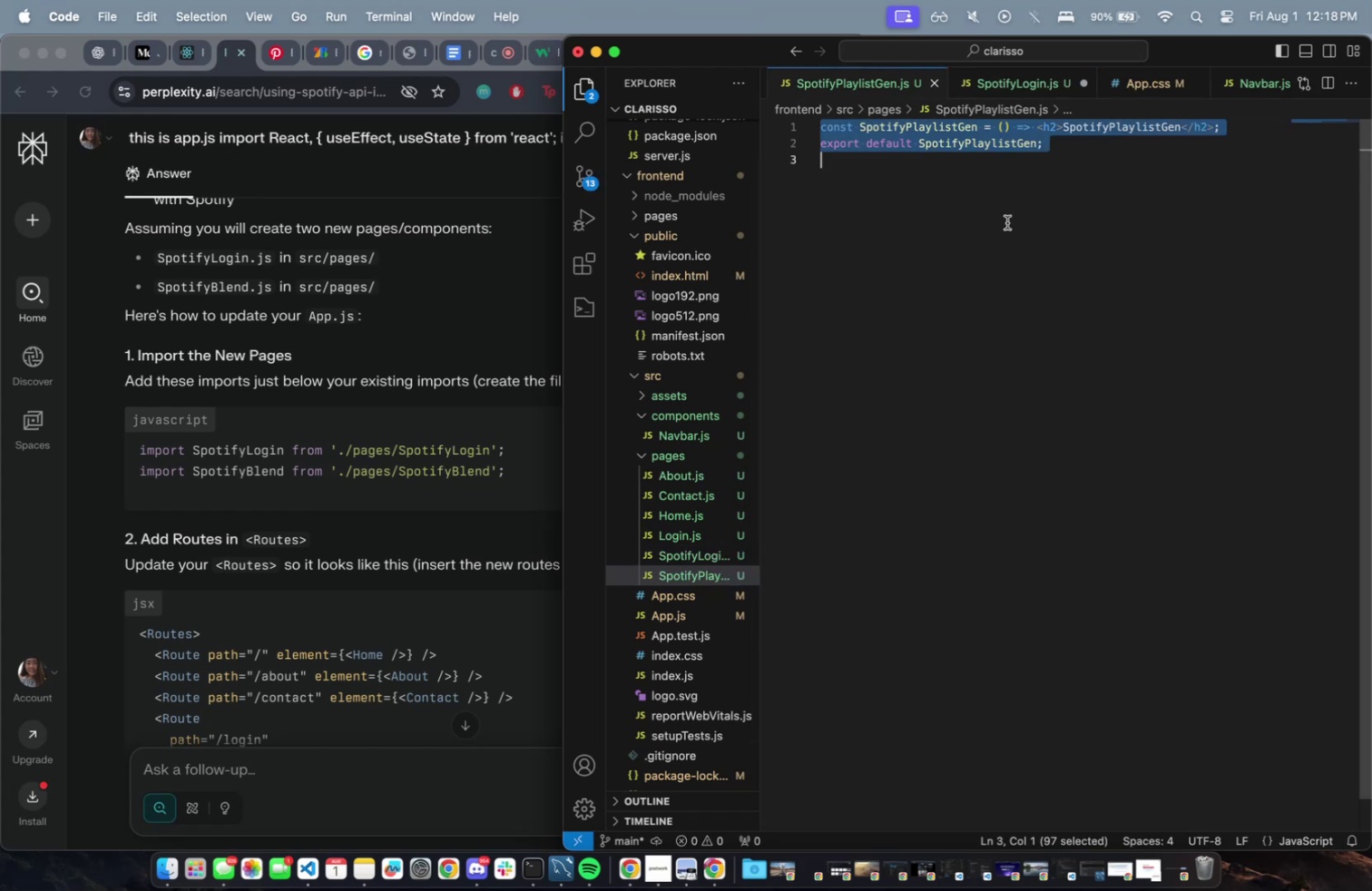 
key(Meta+C)
 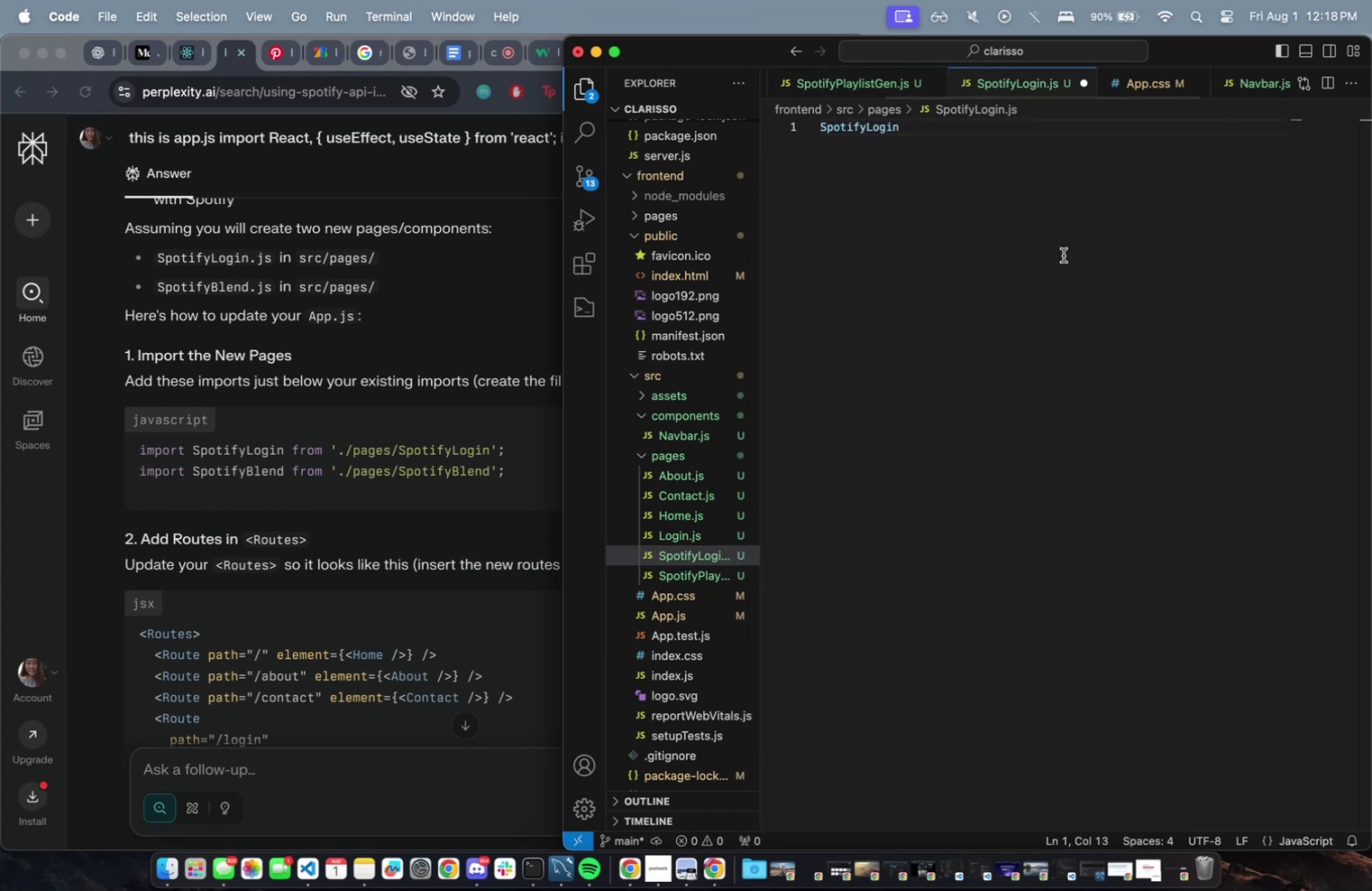 
key(Enter)
 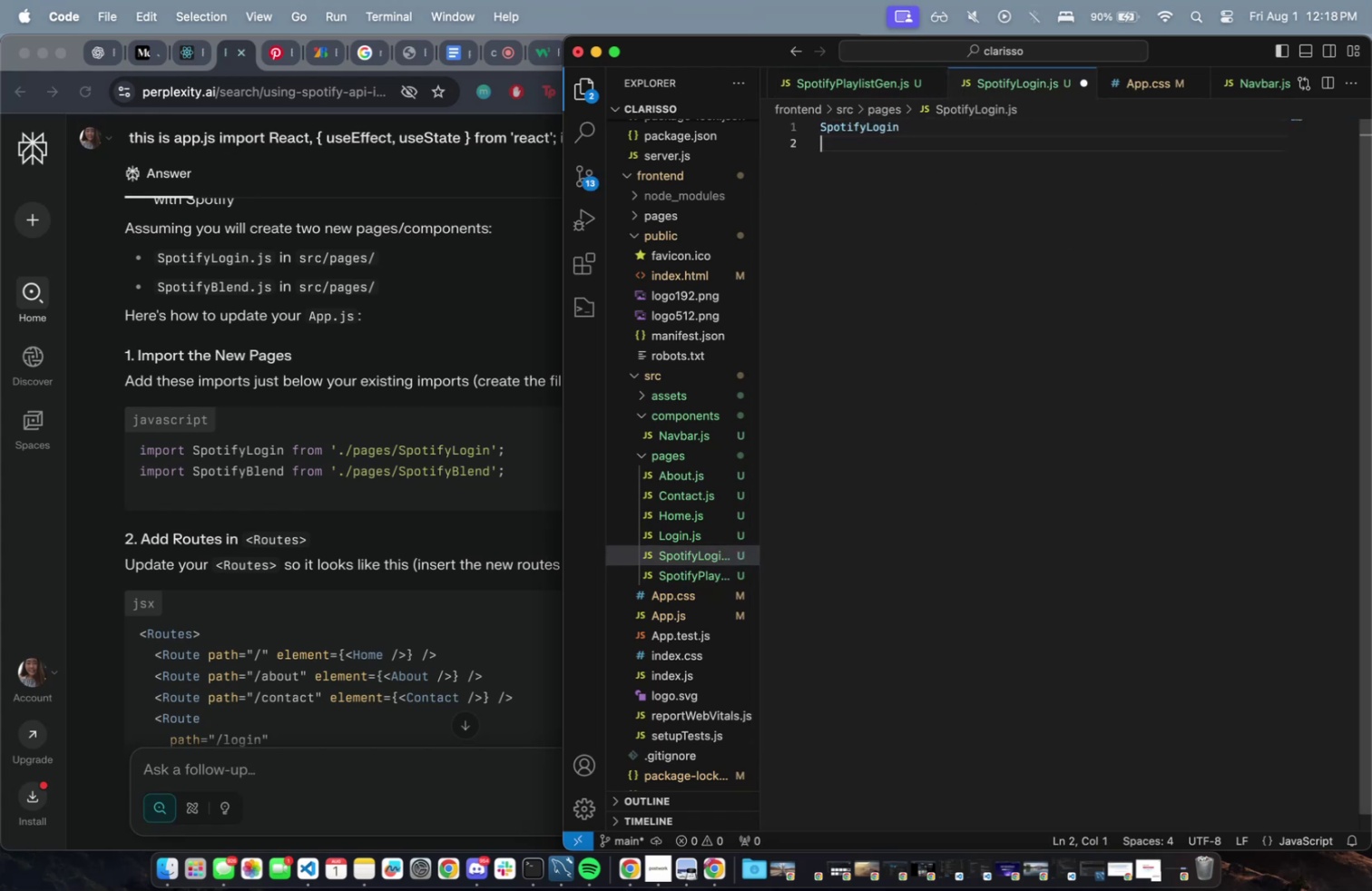 
key(Meta+CommandLeft)
 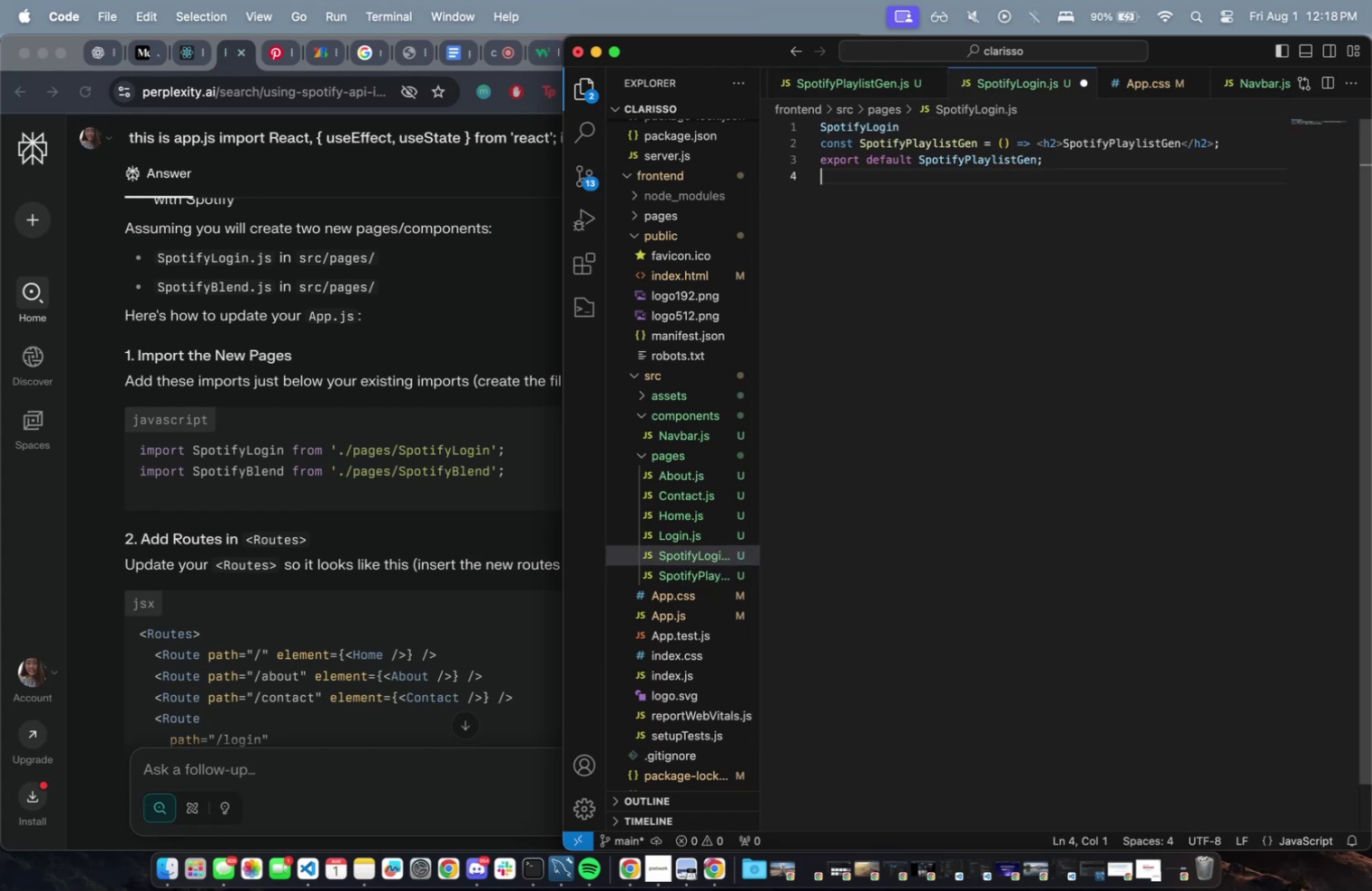 
key(Meta+V)
 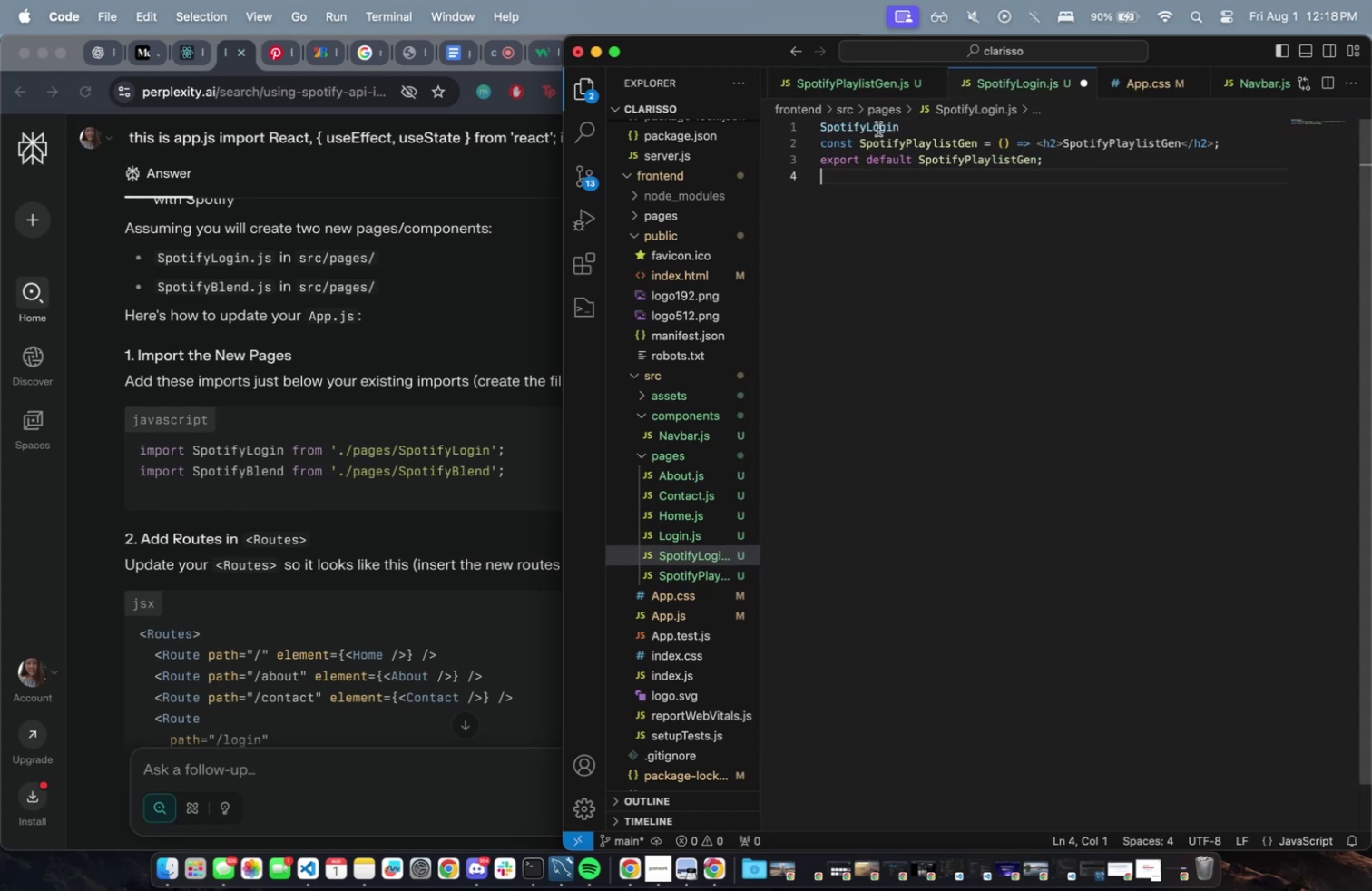 
double_click([878, 130])
 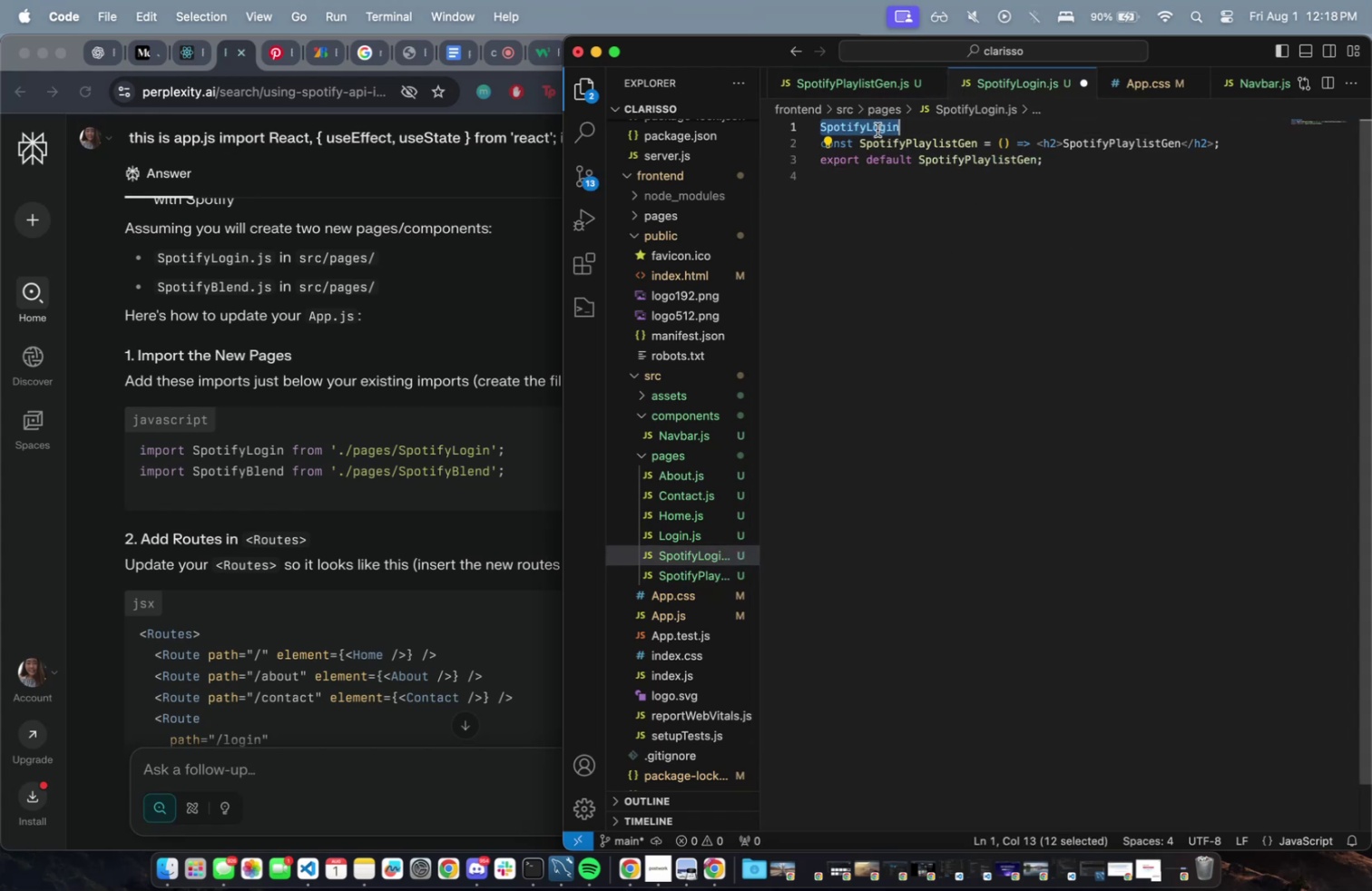 
key(Meta+CommandLeft)
 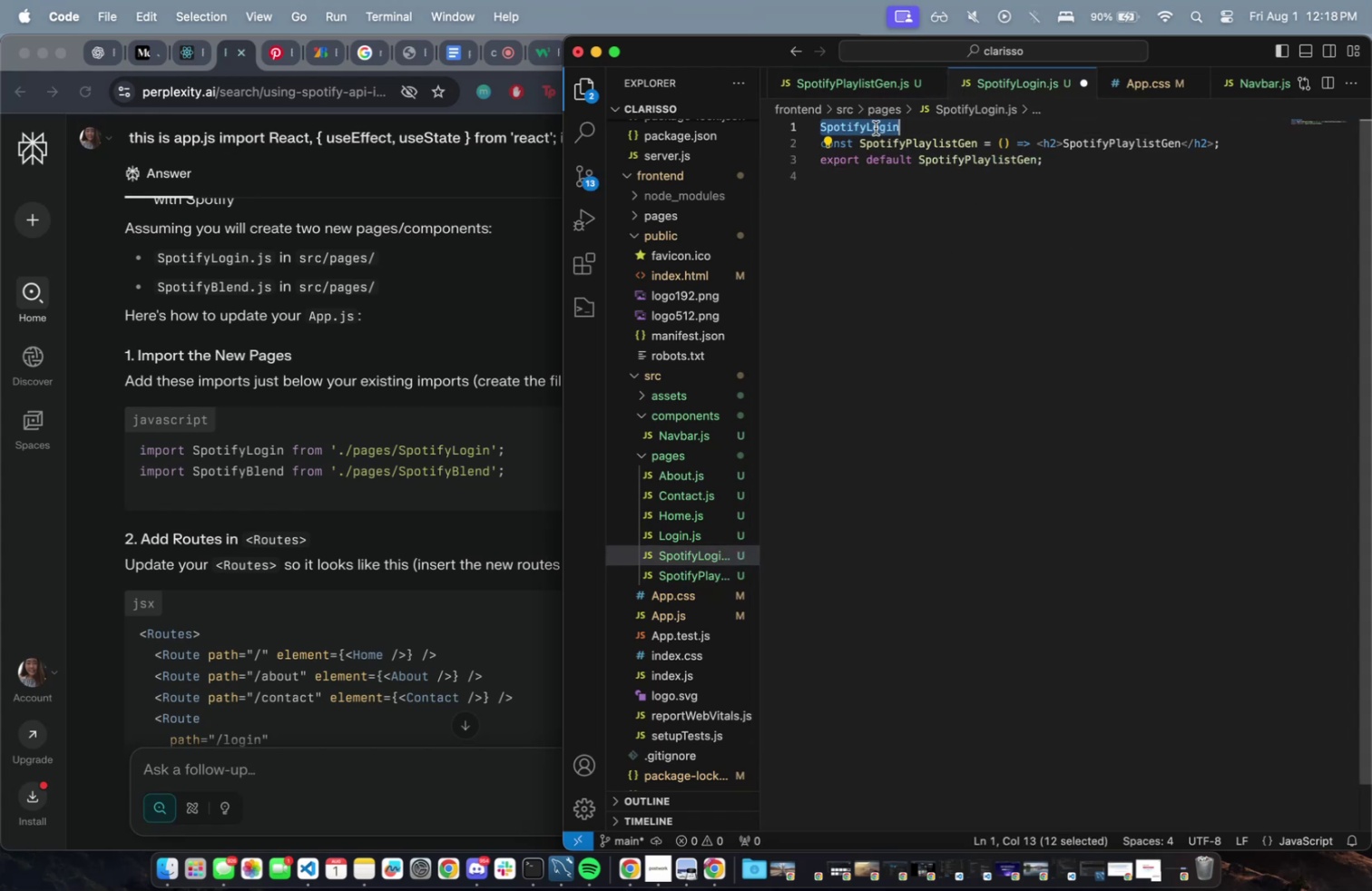 
key(Meta+C)
 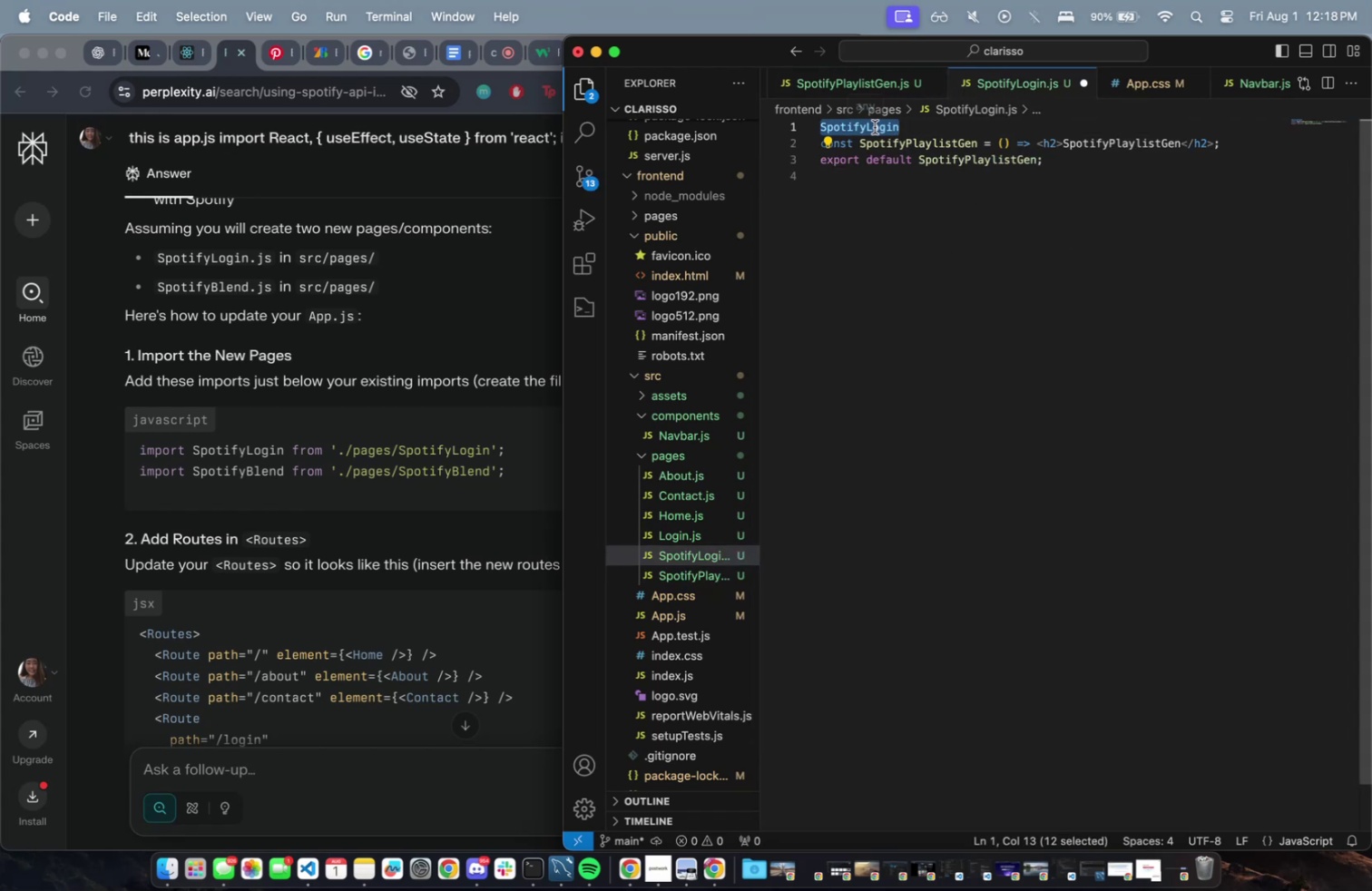 
key(ArrowDown)
 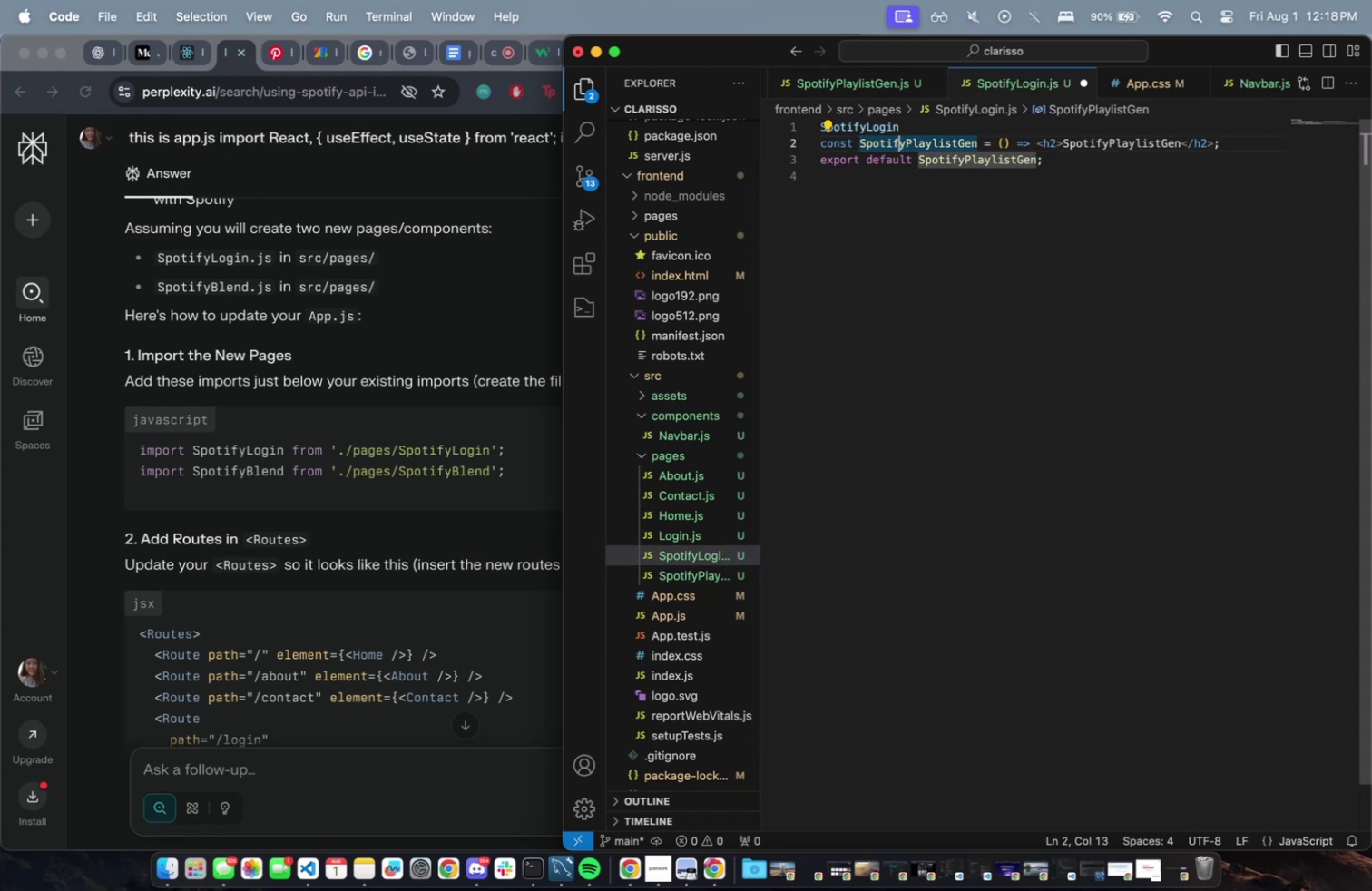 
key(ArrowUp)
 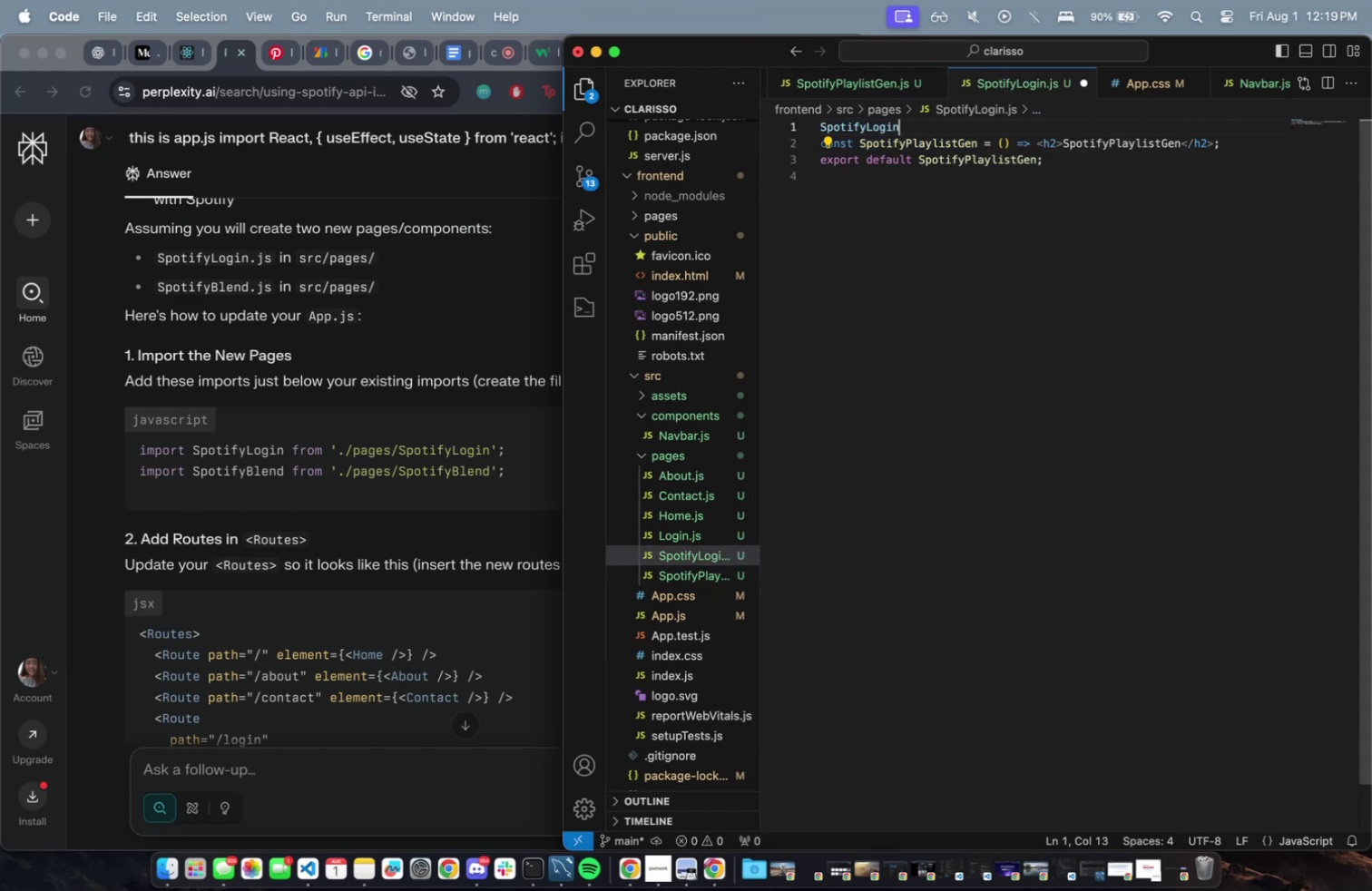 
key(Meta+Shift+ShiftLeft)
 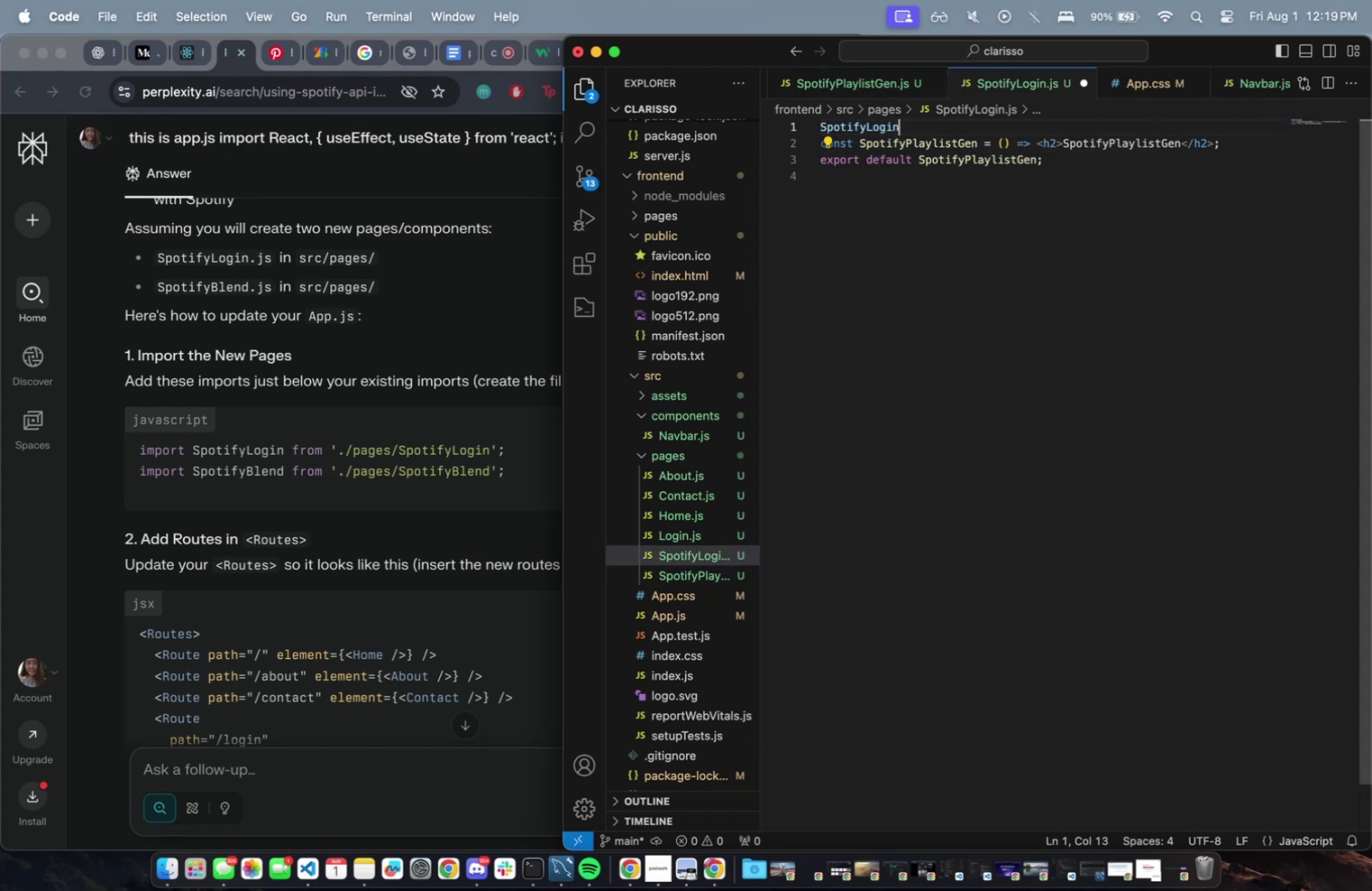 
key(Meta+Backspace)
 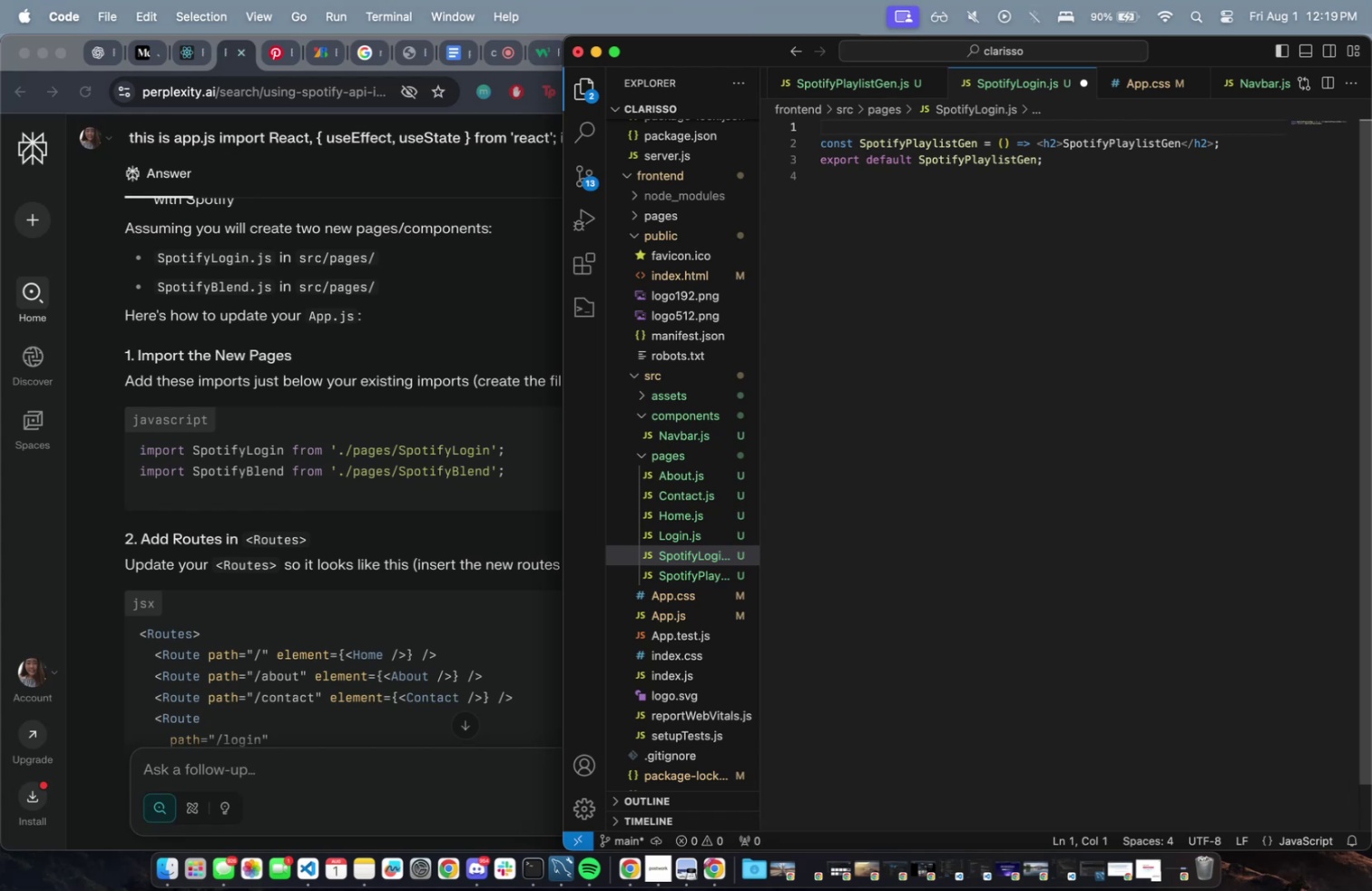 
key(ArrowDown)
 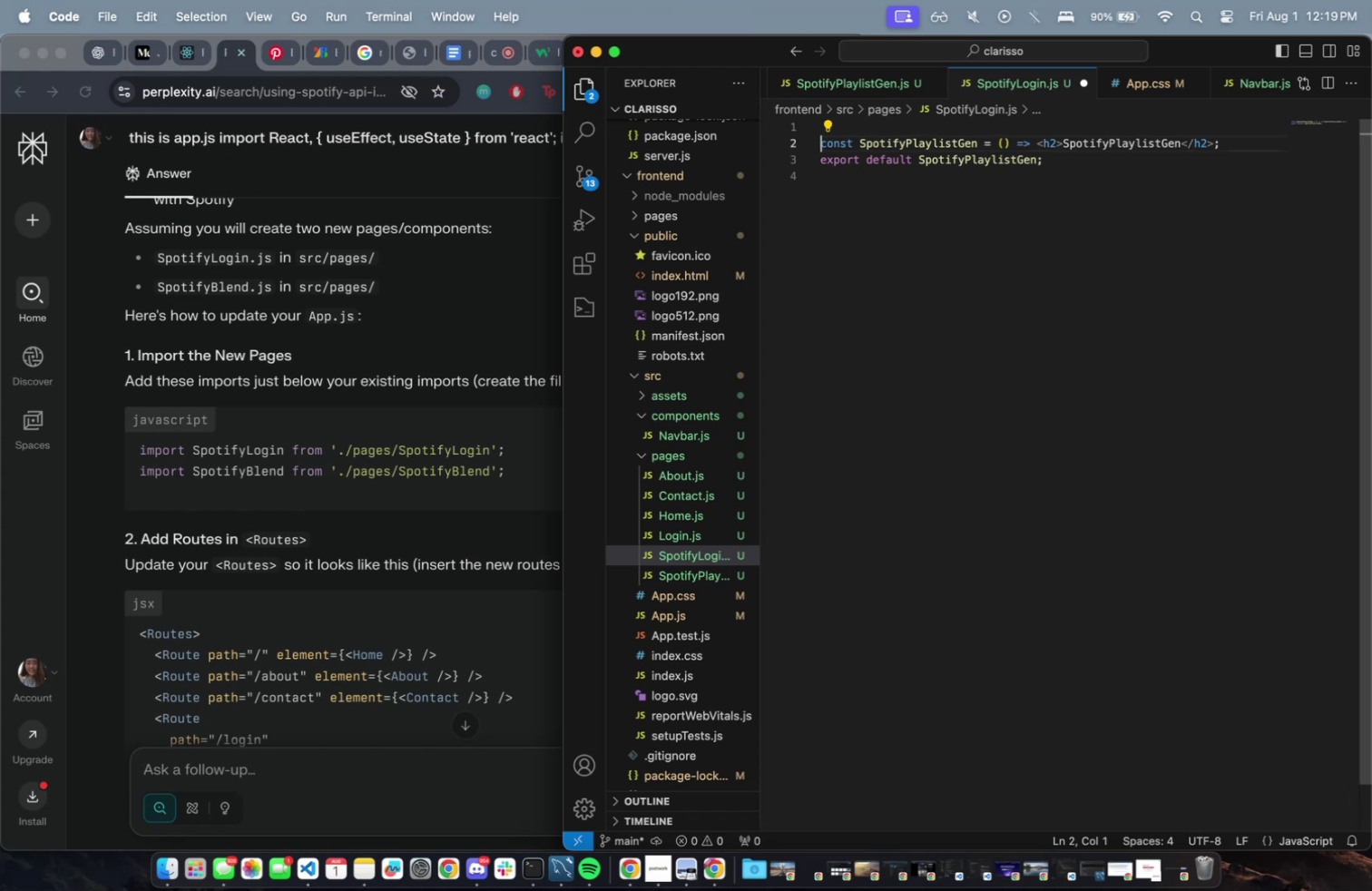 
key(Meta+Backspace)
 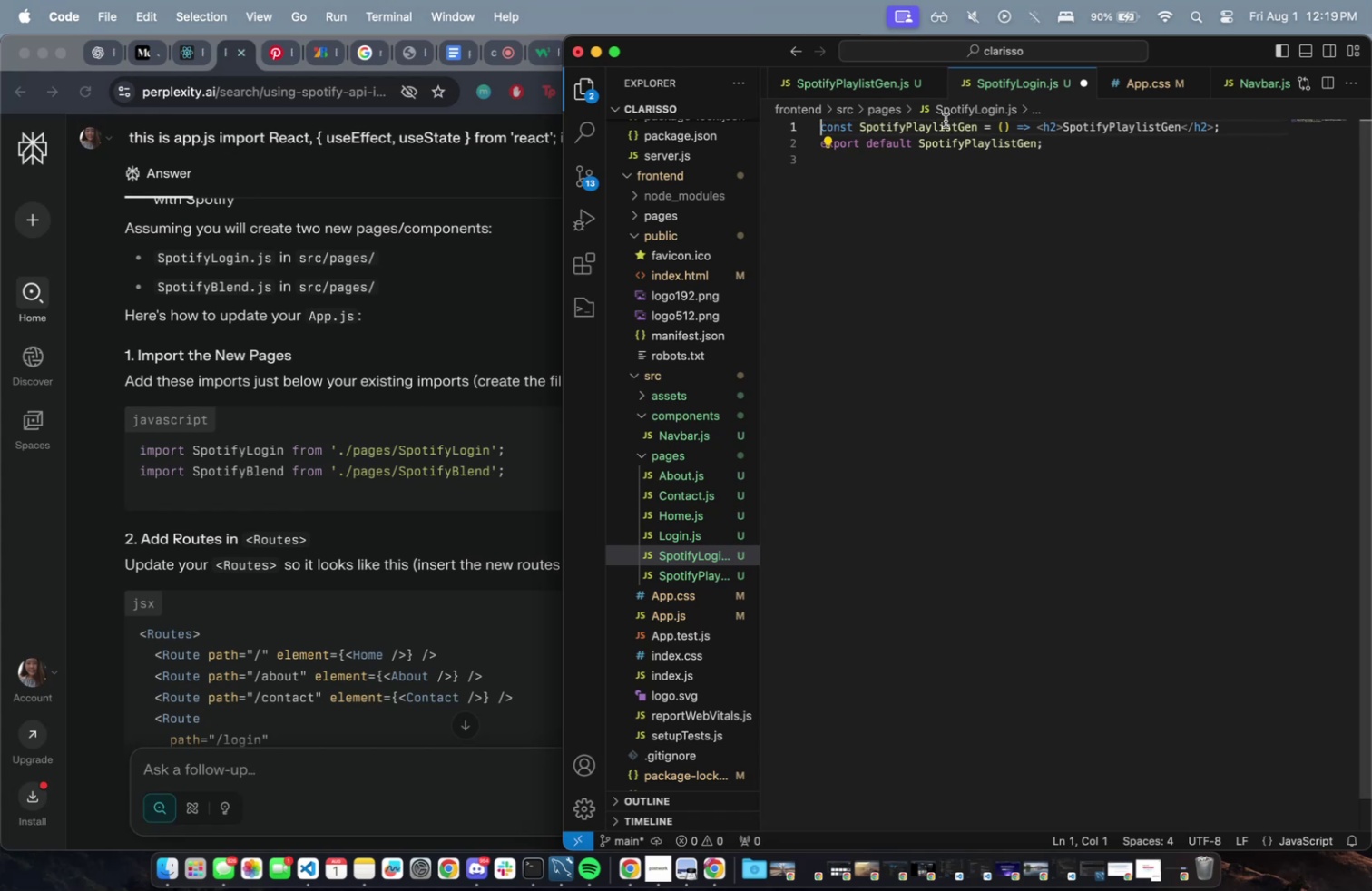 
double_click([946, 121])
 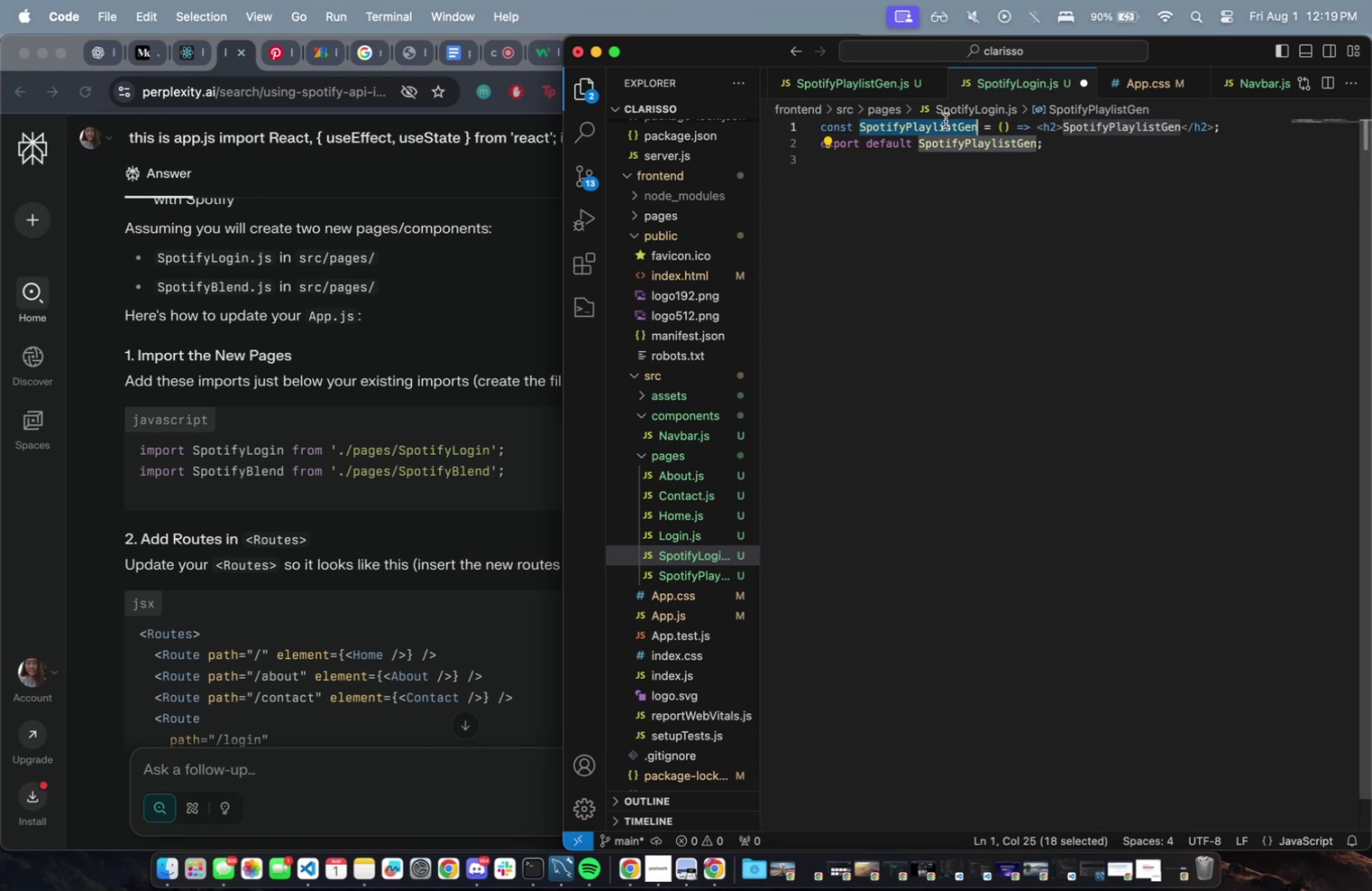 
key(Meta+CommandLeft)
 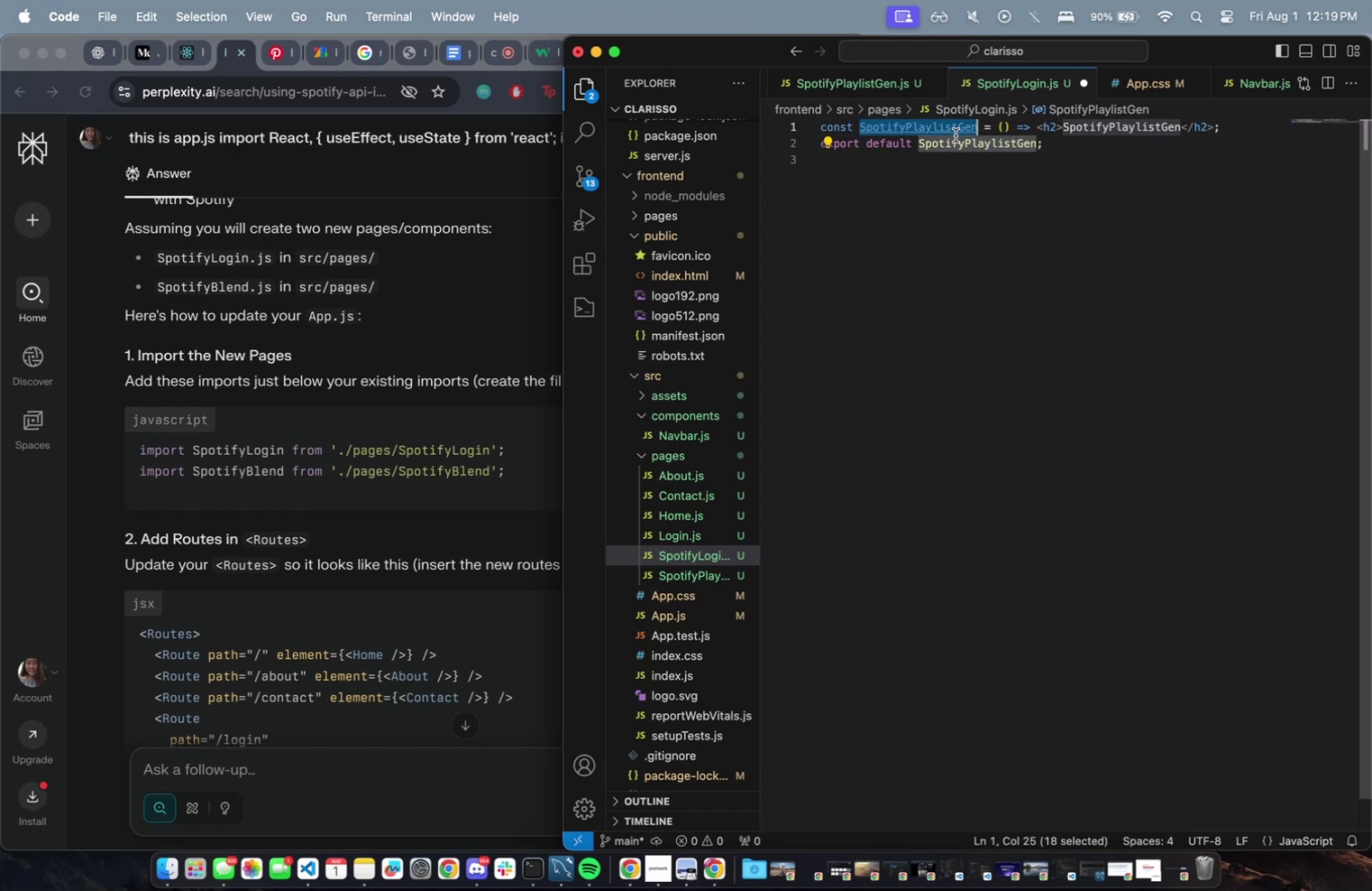 
key(Meta+V)
 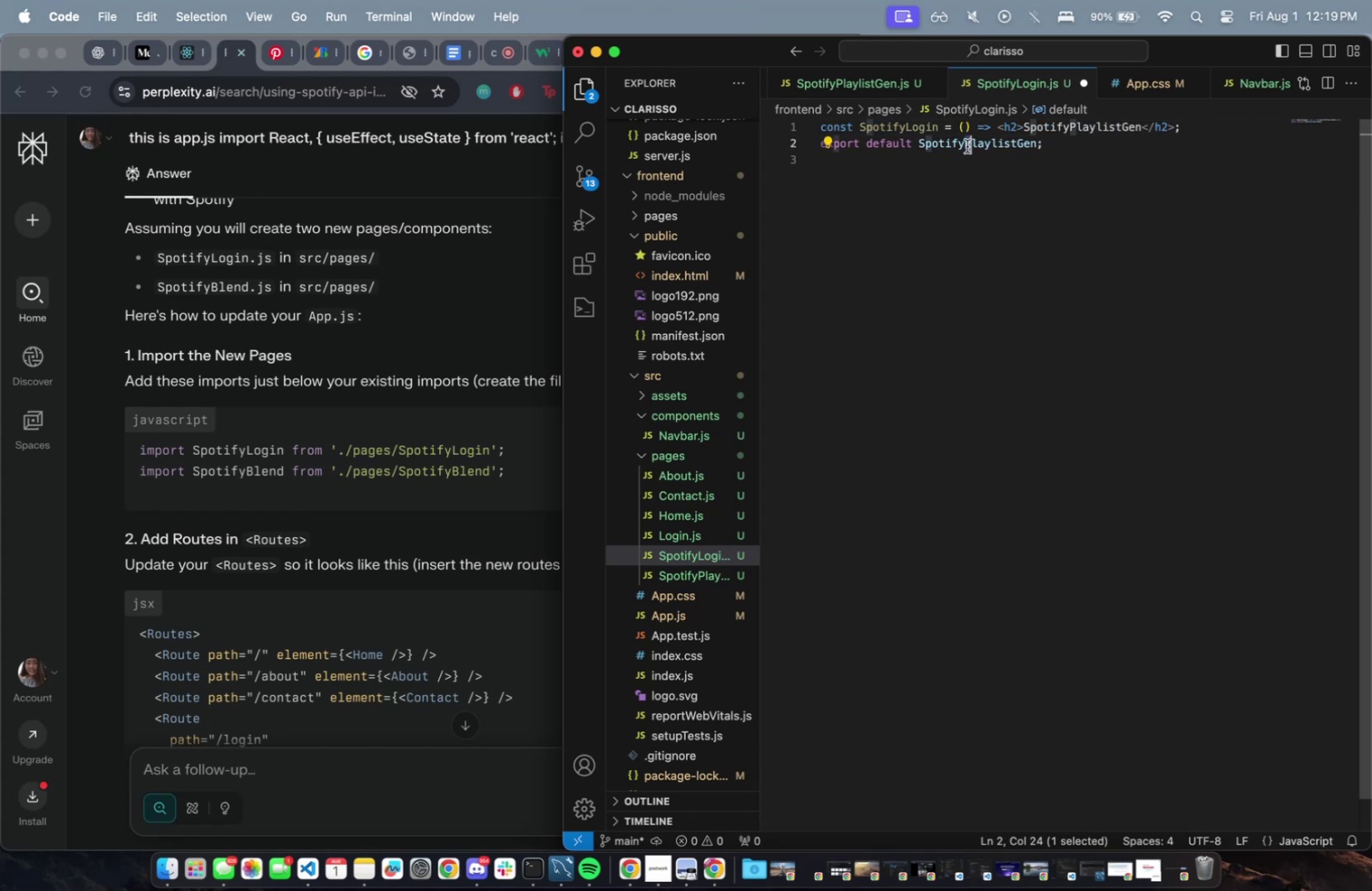 
key(Meta+CommandLeft)
 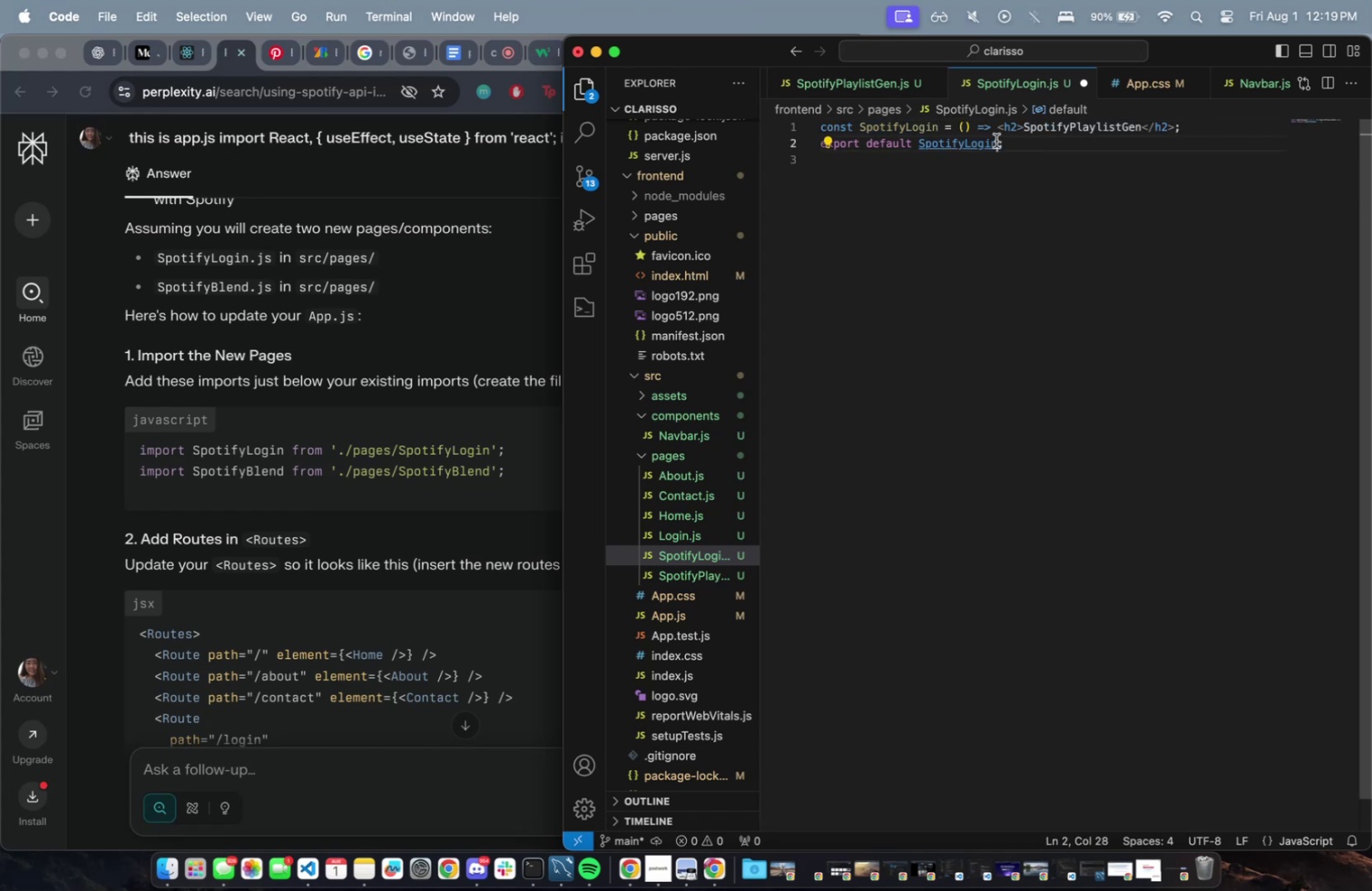 
key(Meta+V)
 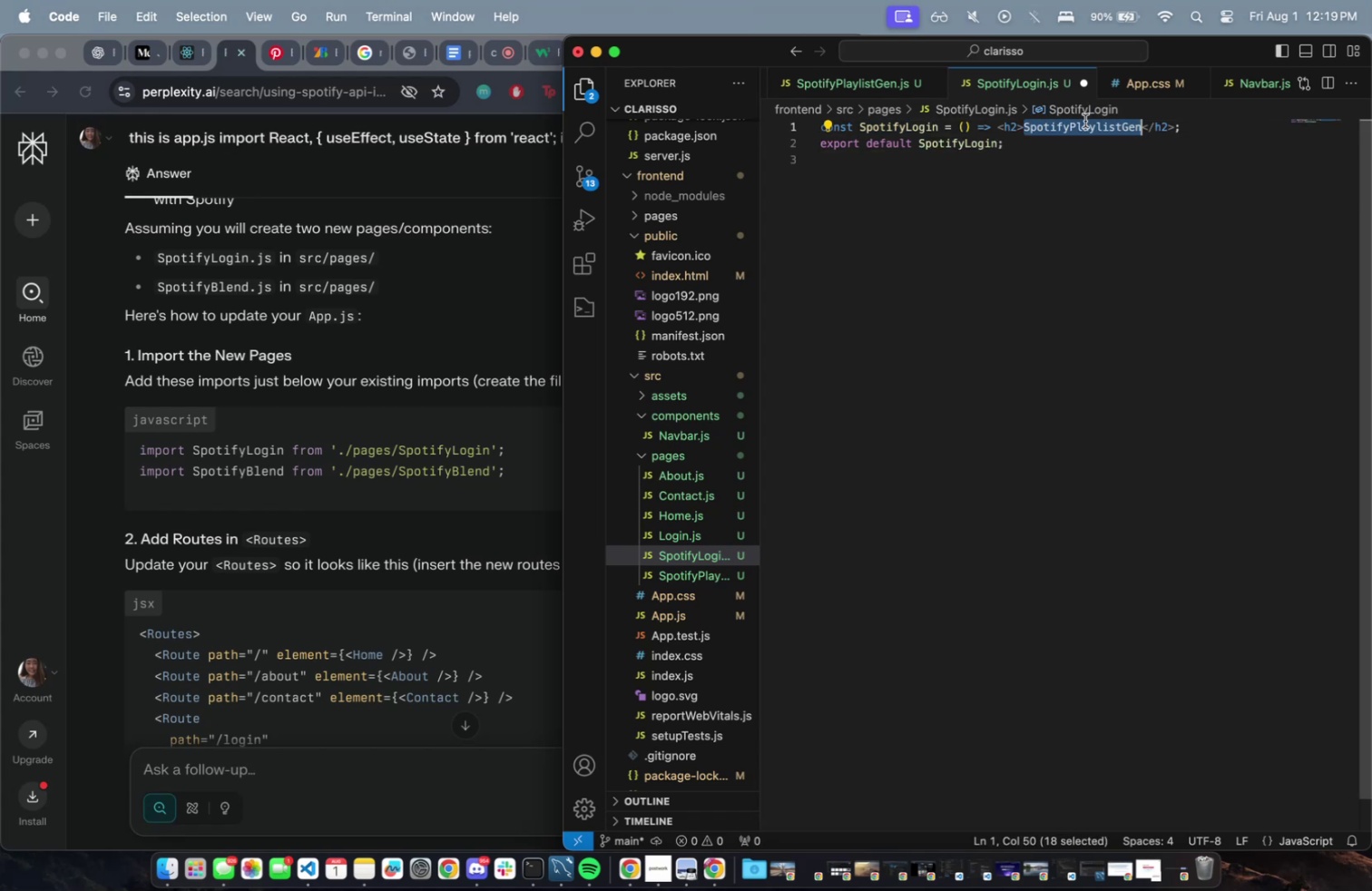 
key(Meta+CommandLeft)
 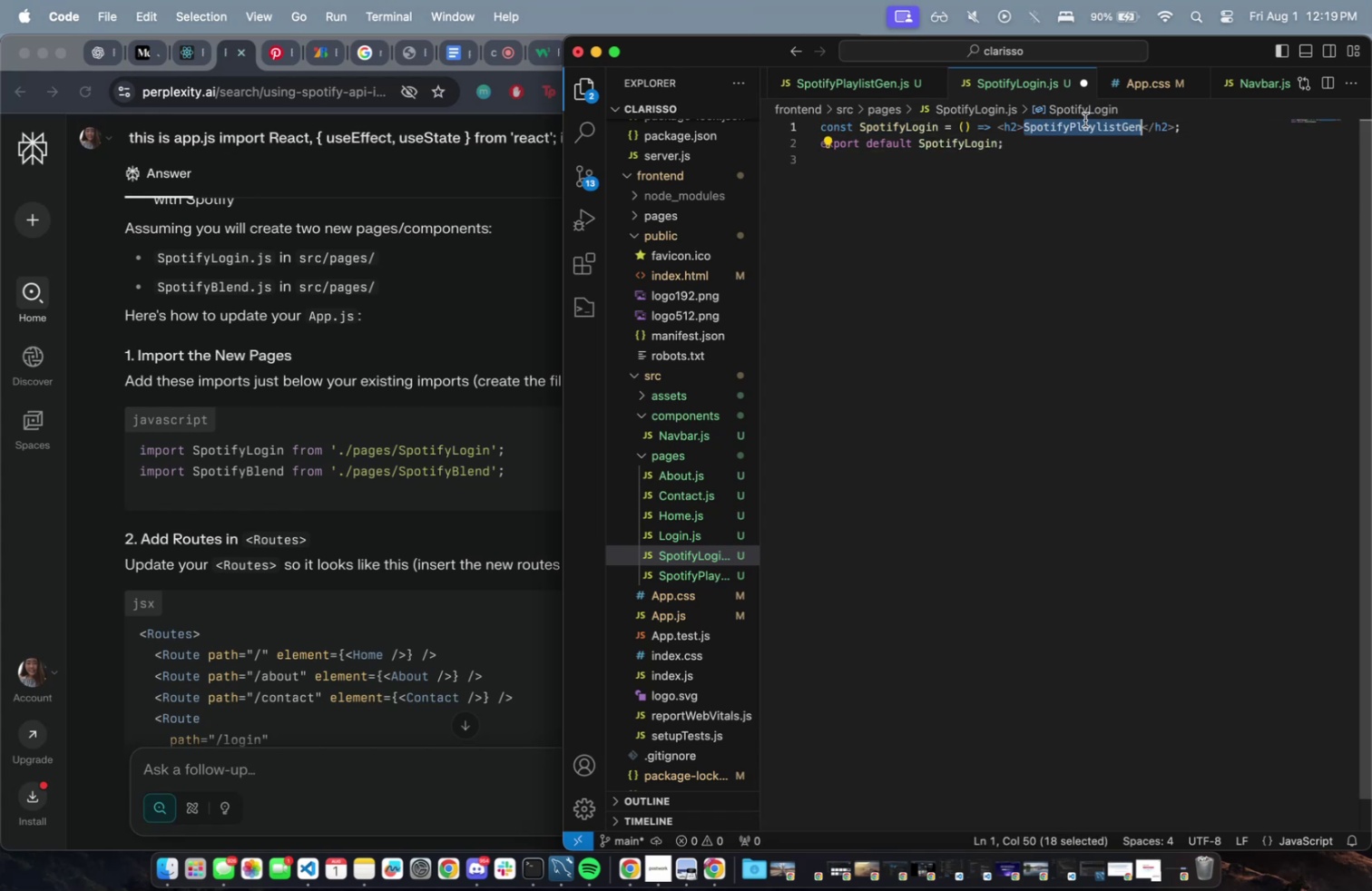 
key(Meta+V)
 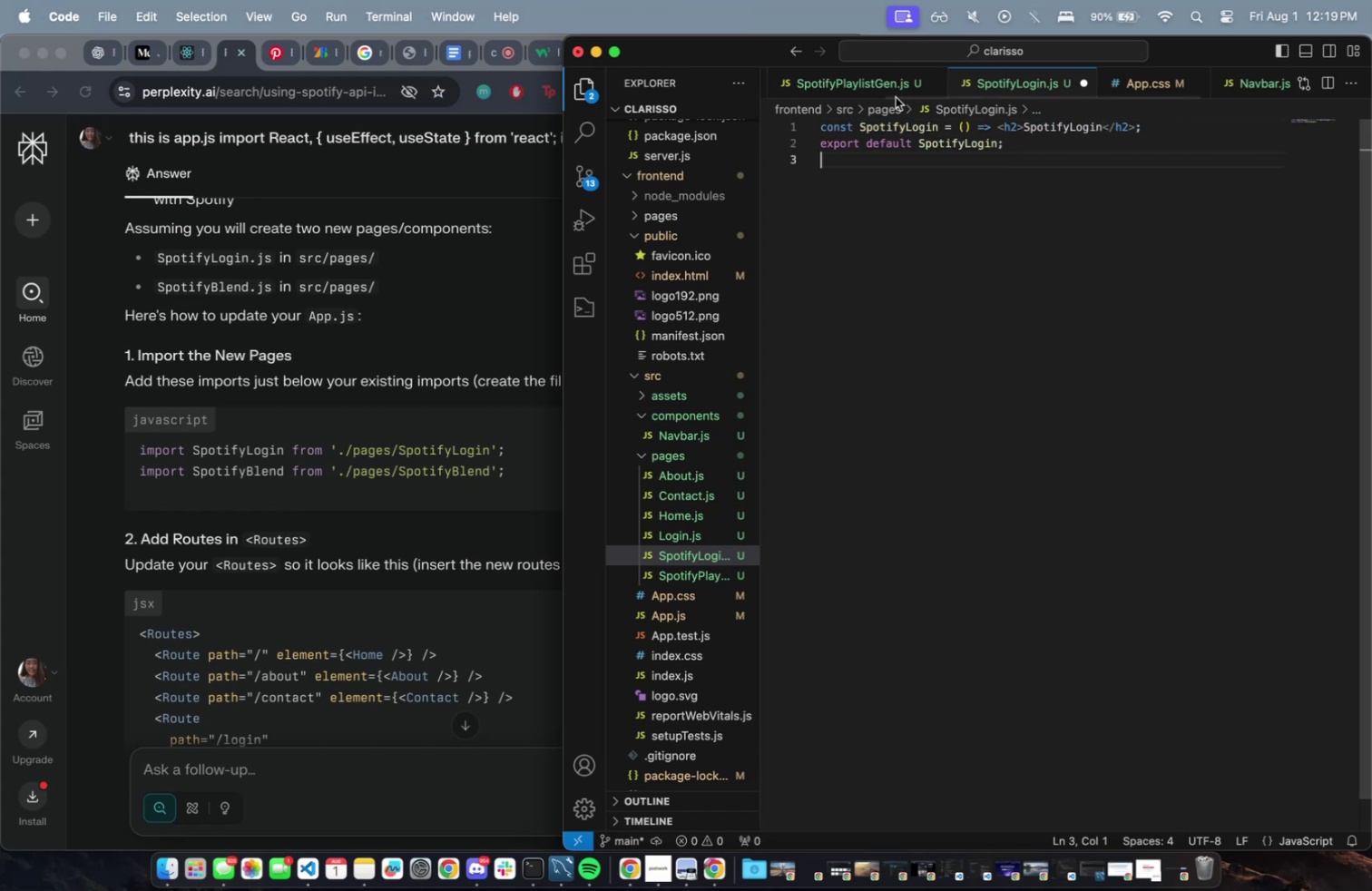 
key(Meta+CommandLeft)
 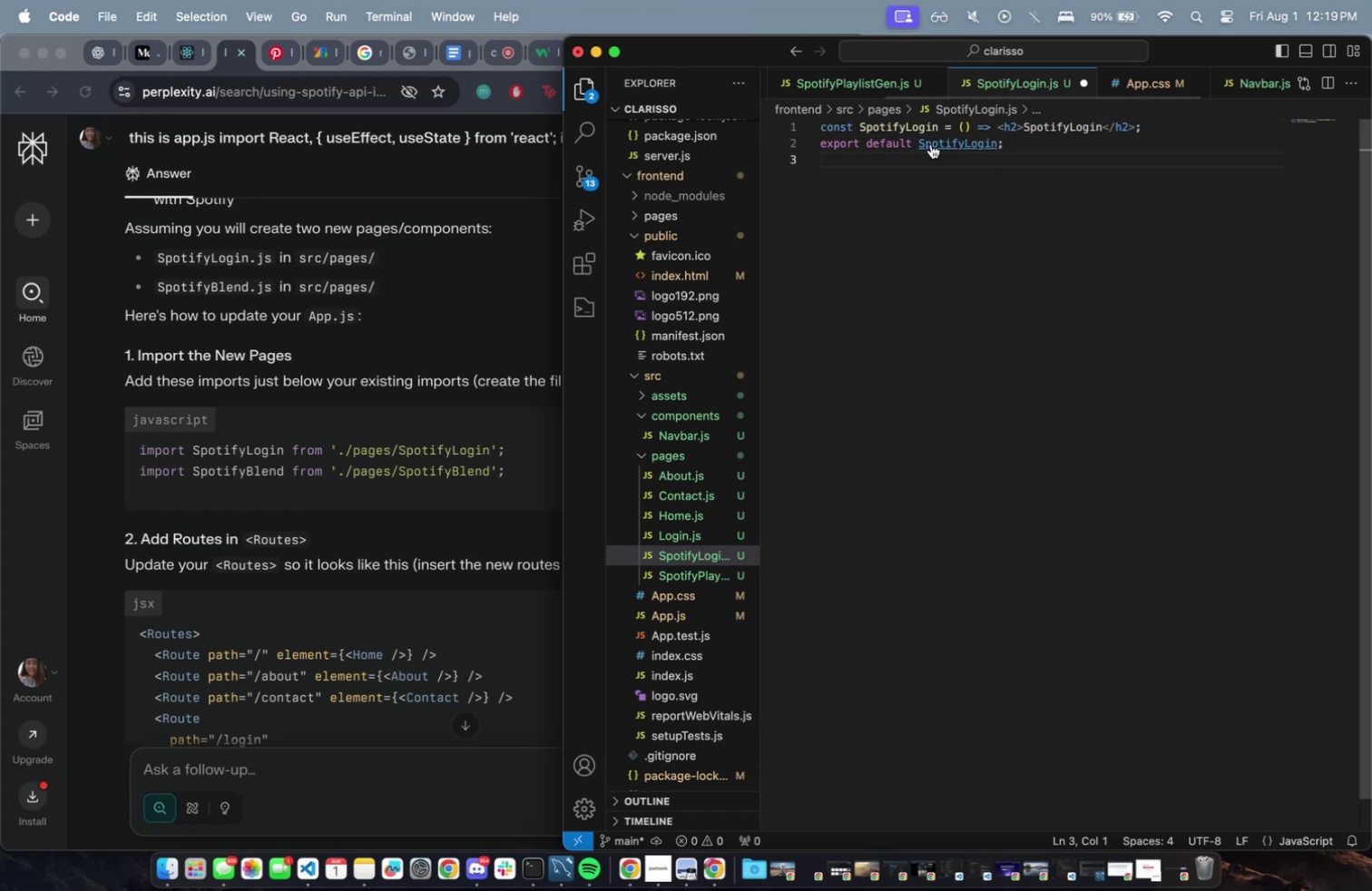 
key(Meta+S)
 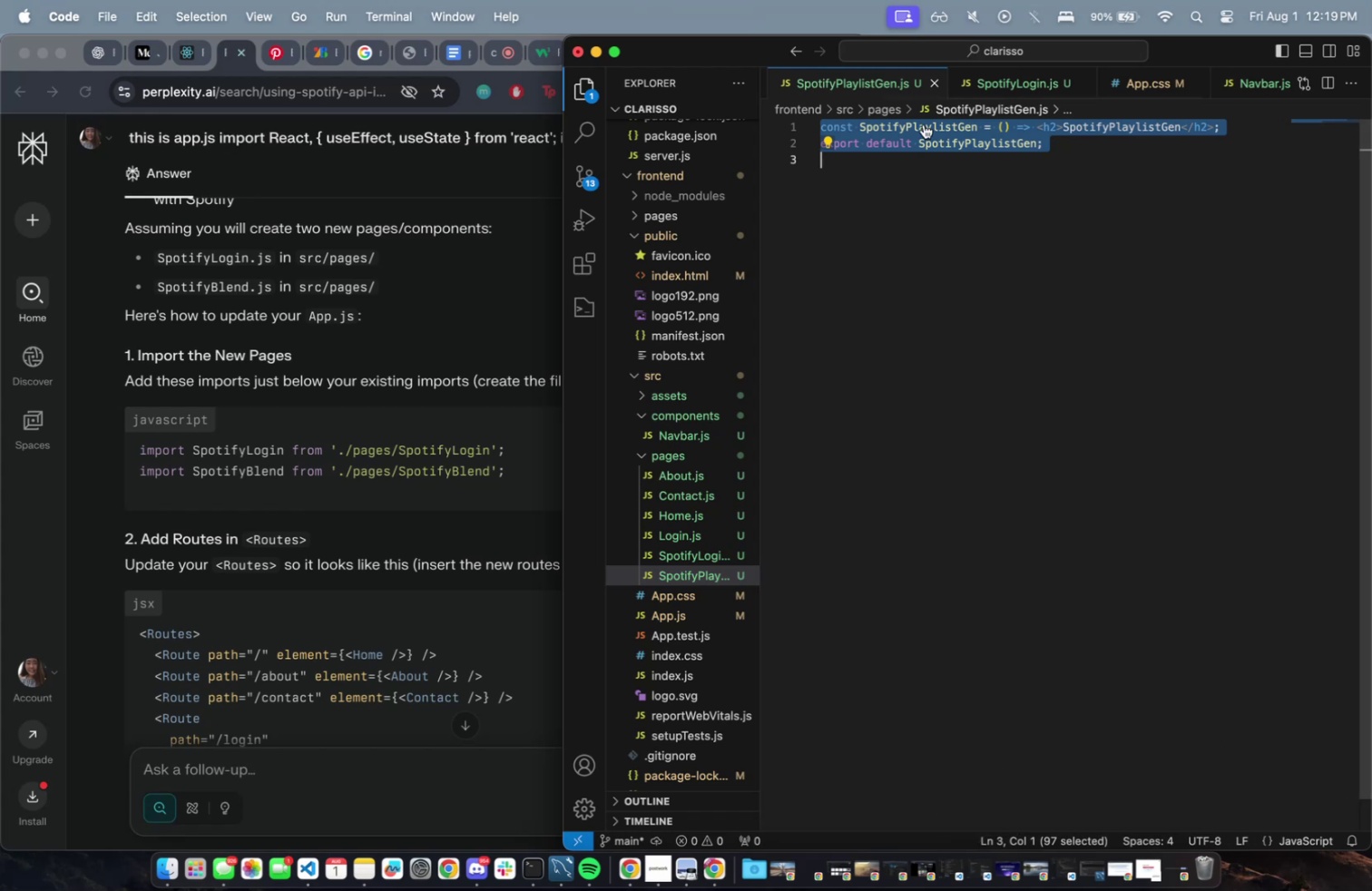 
wait(6.6)
 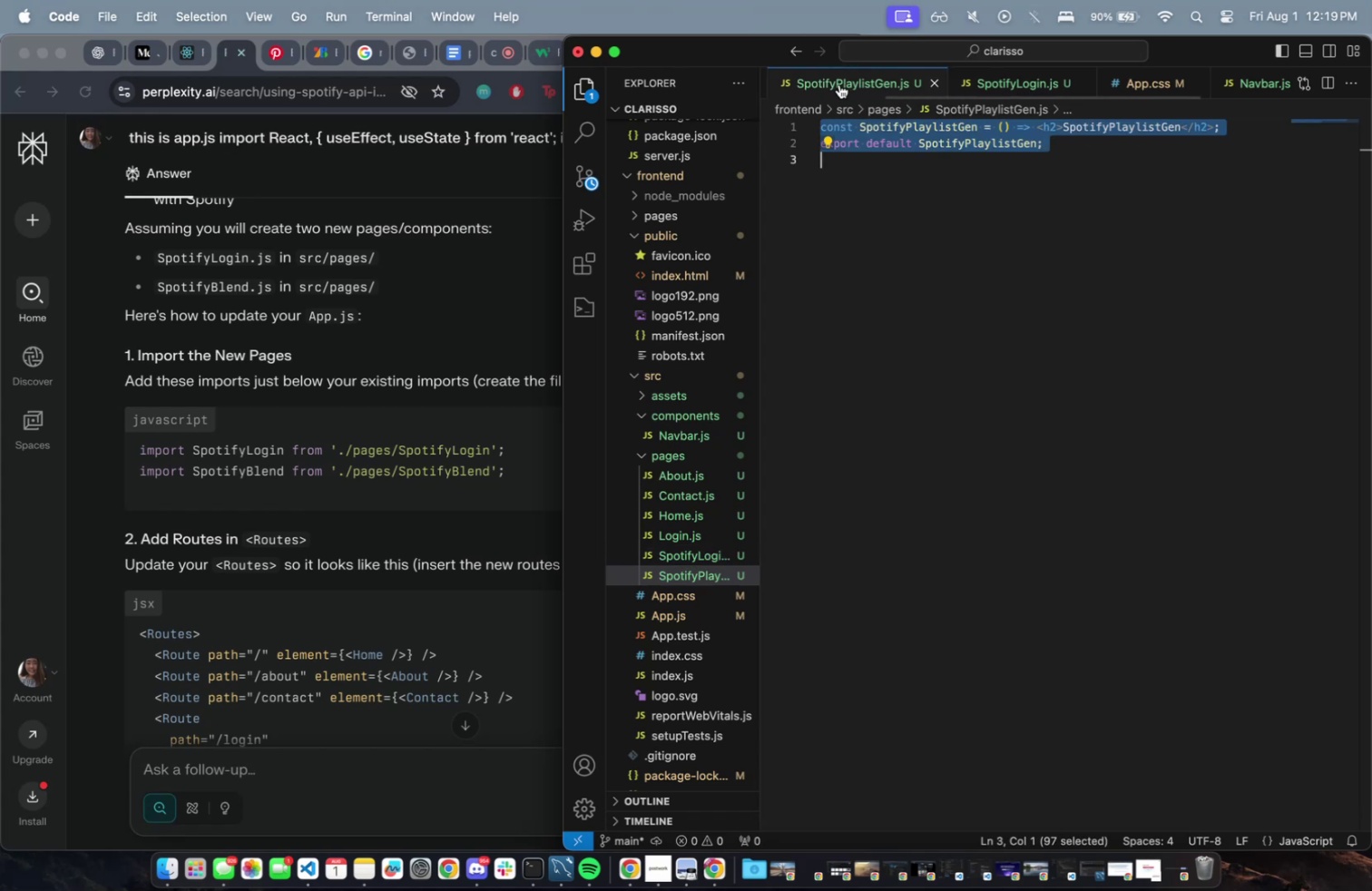 
double_click([1019, 72])
 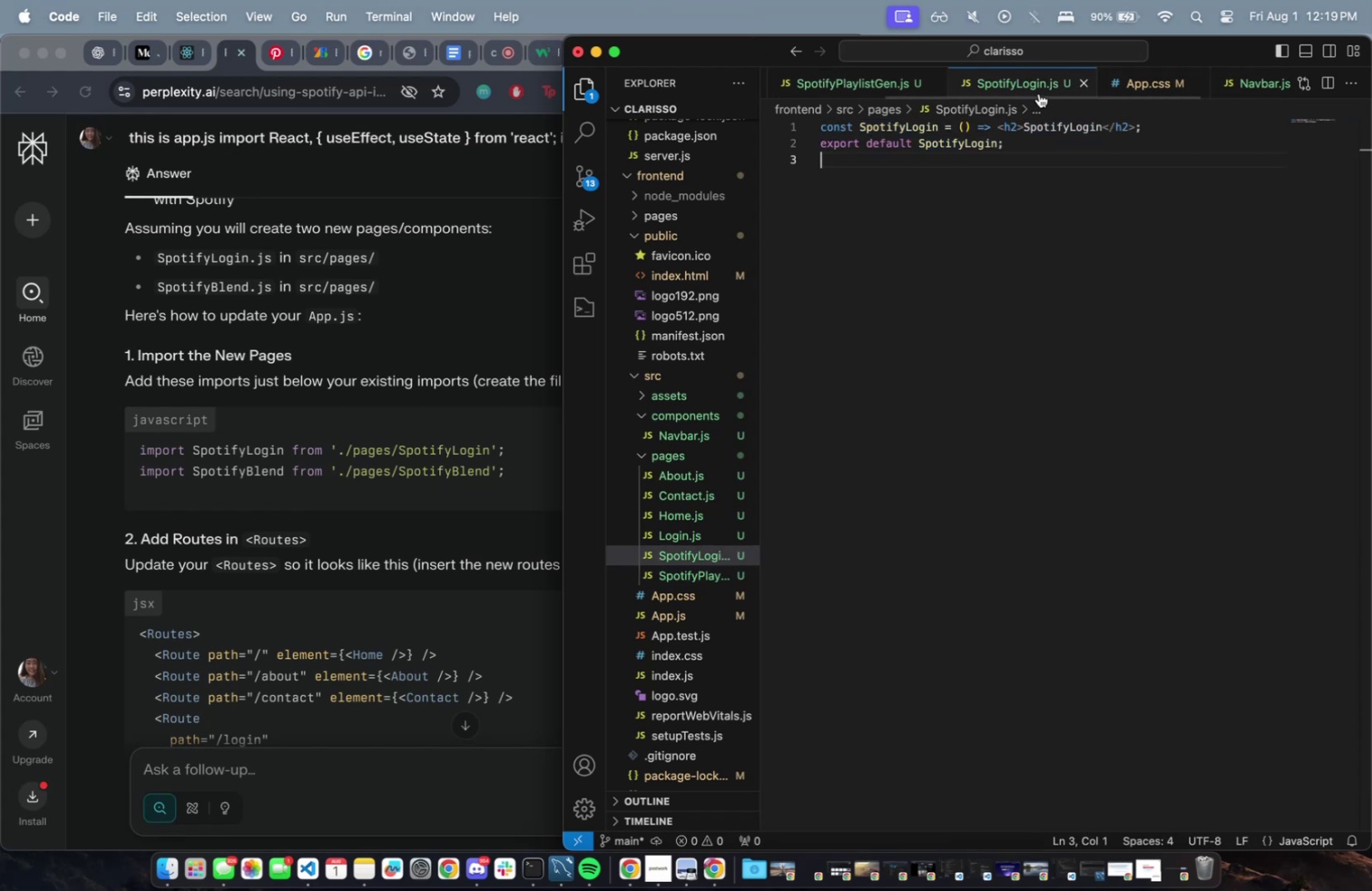 
wait(8.74)
 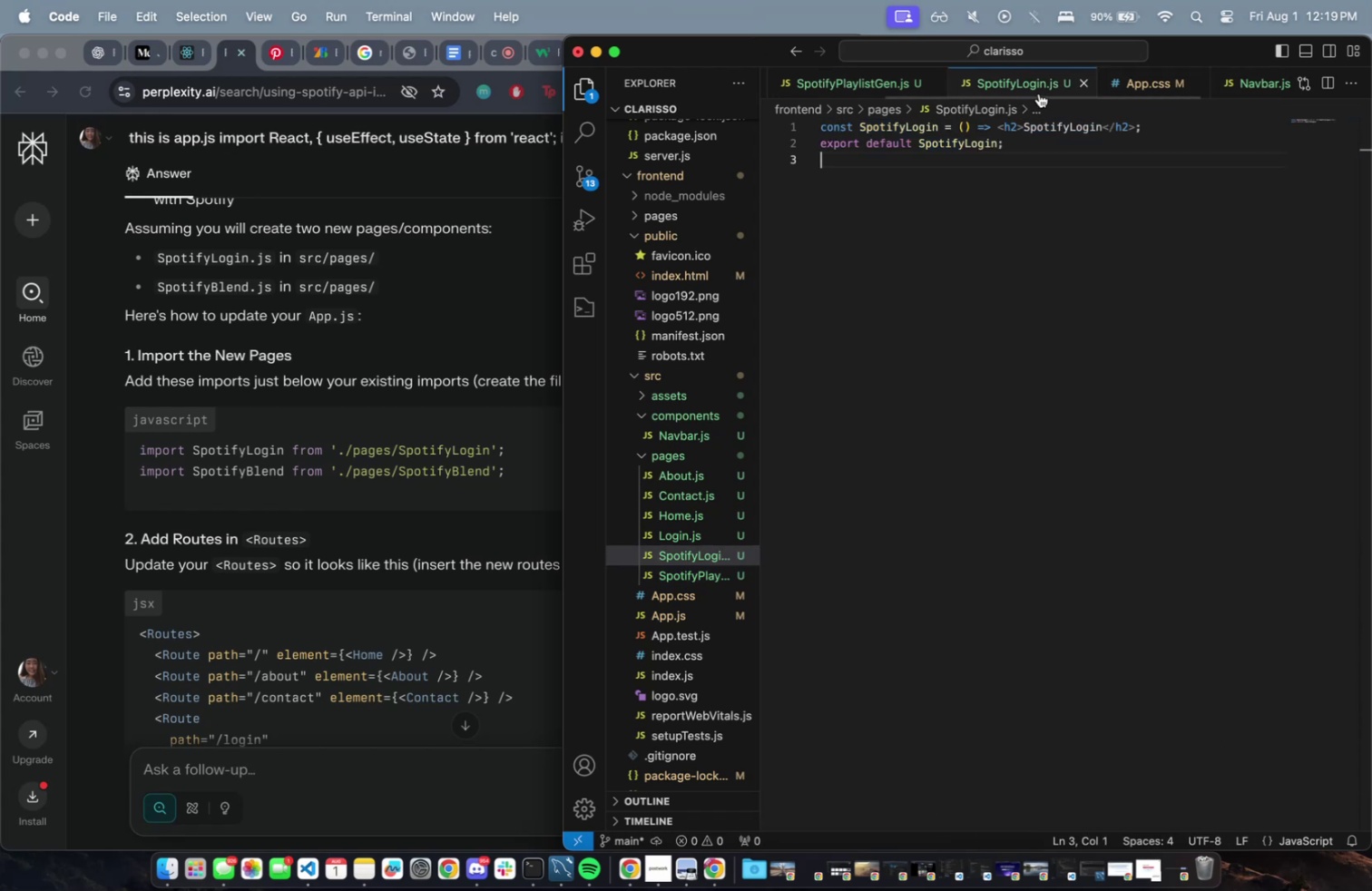 
left_click([1046, 241])
 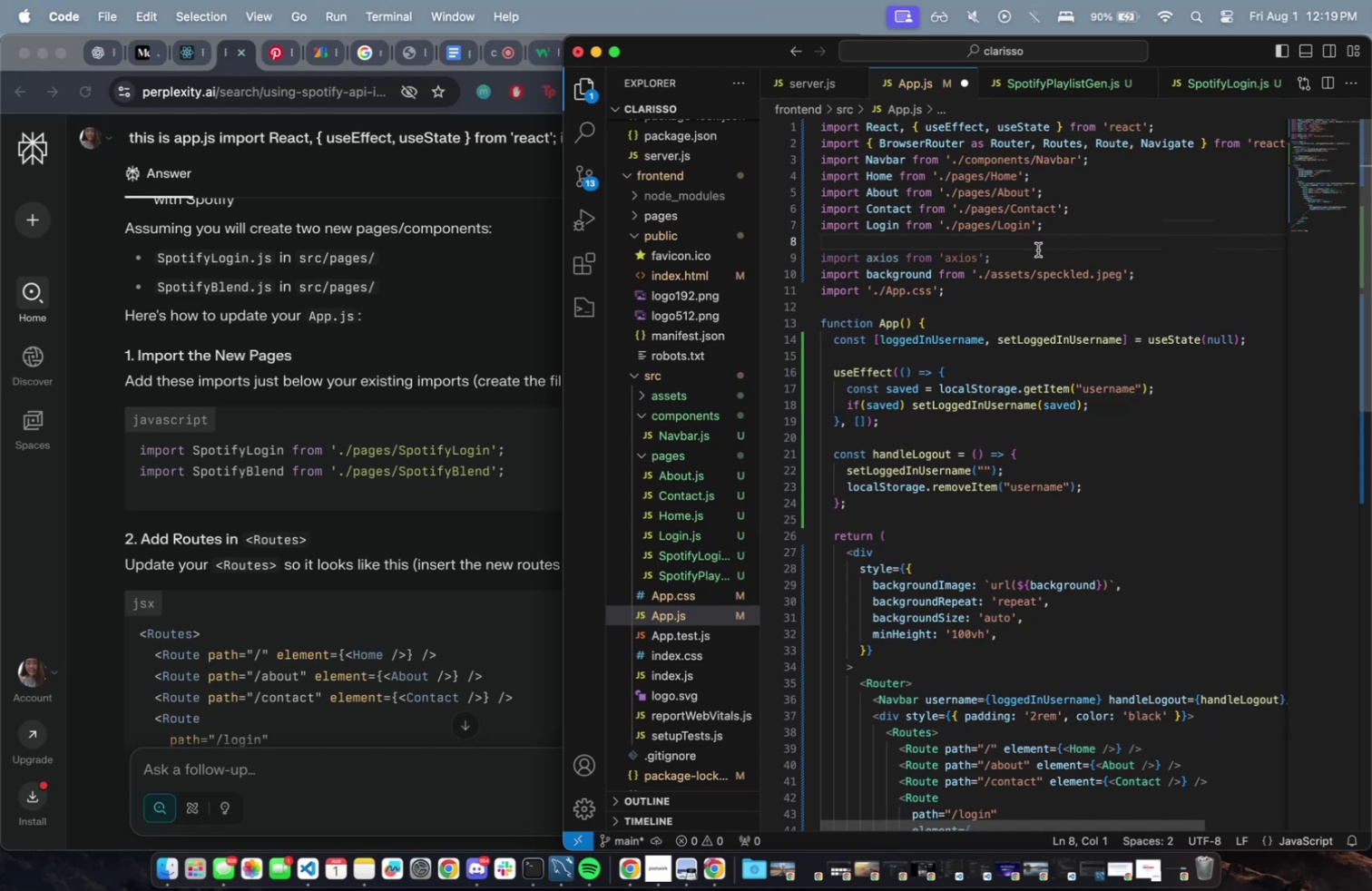 
type(import )
 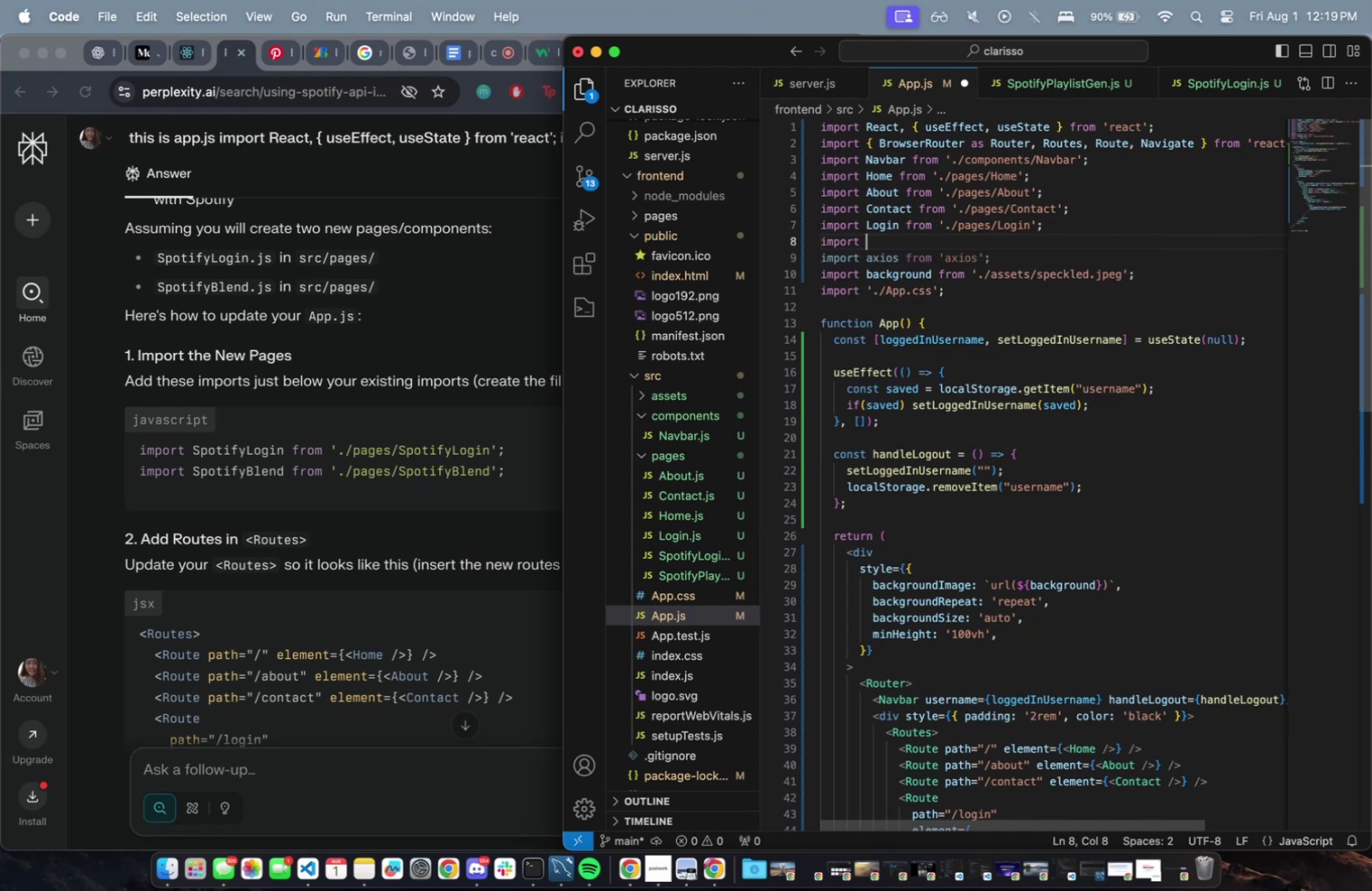 
key(Meta+V)
 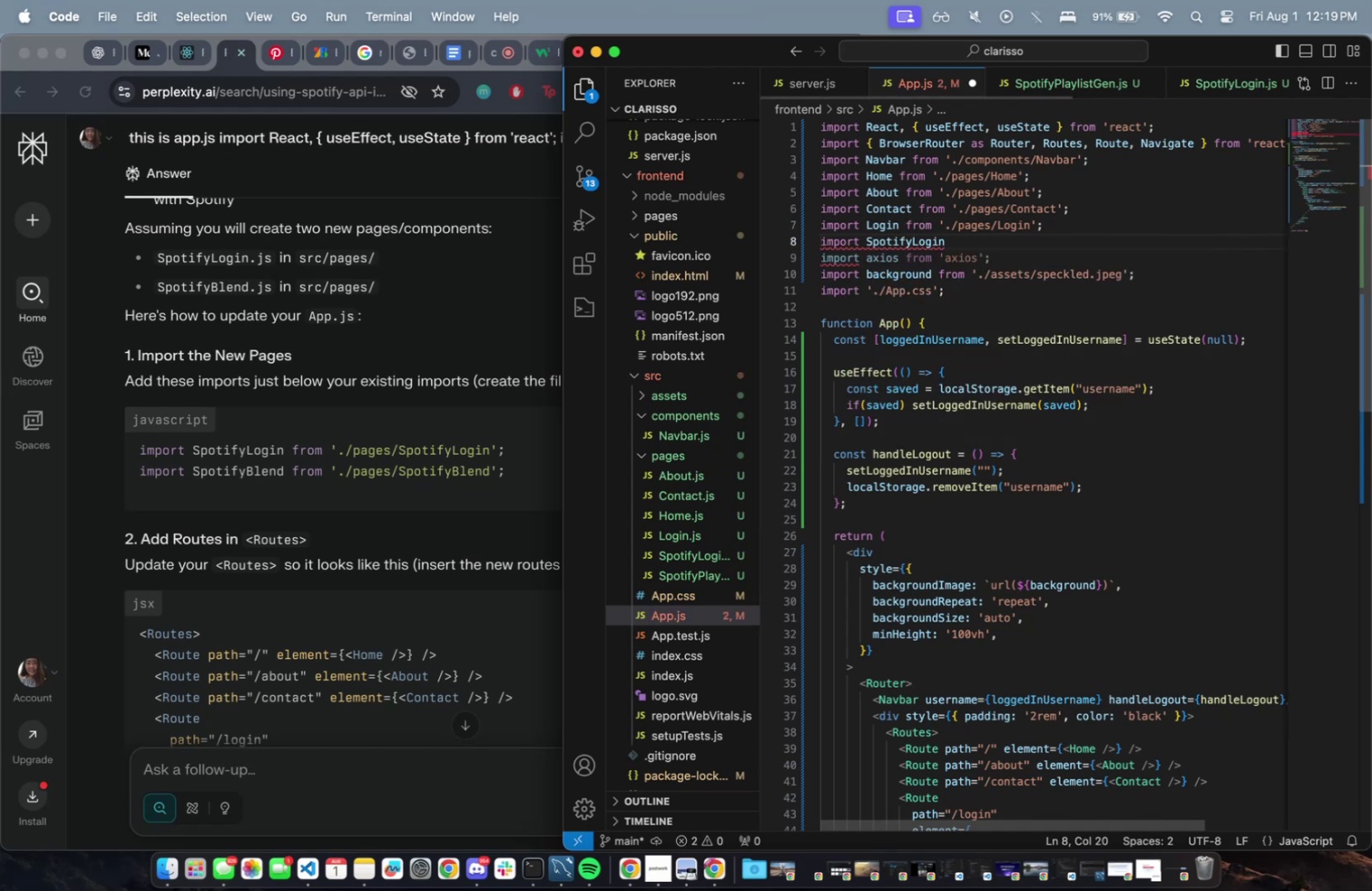 
type( from './p)
 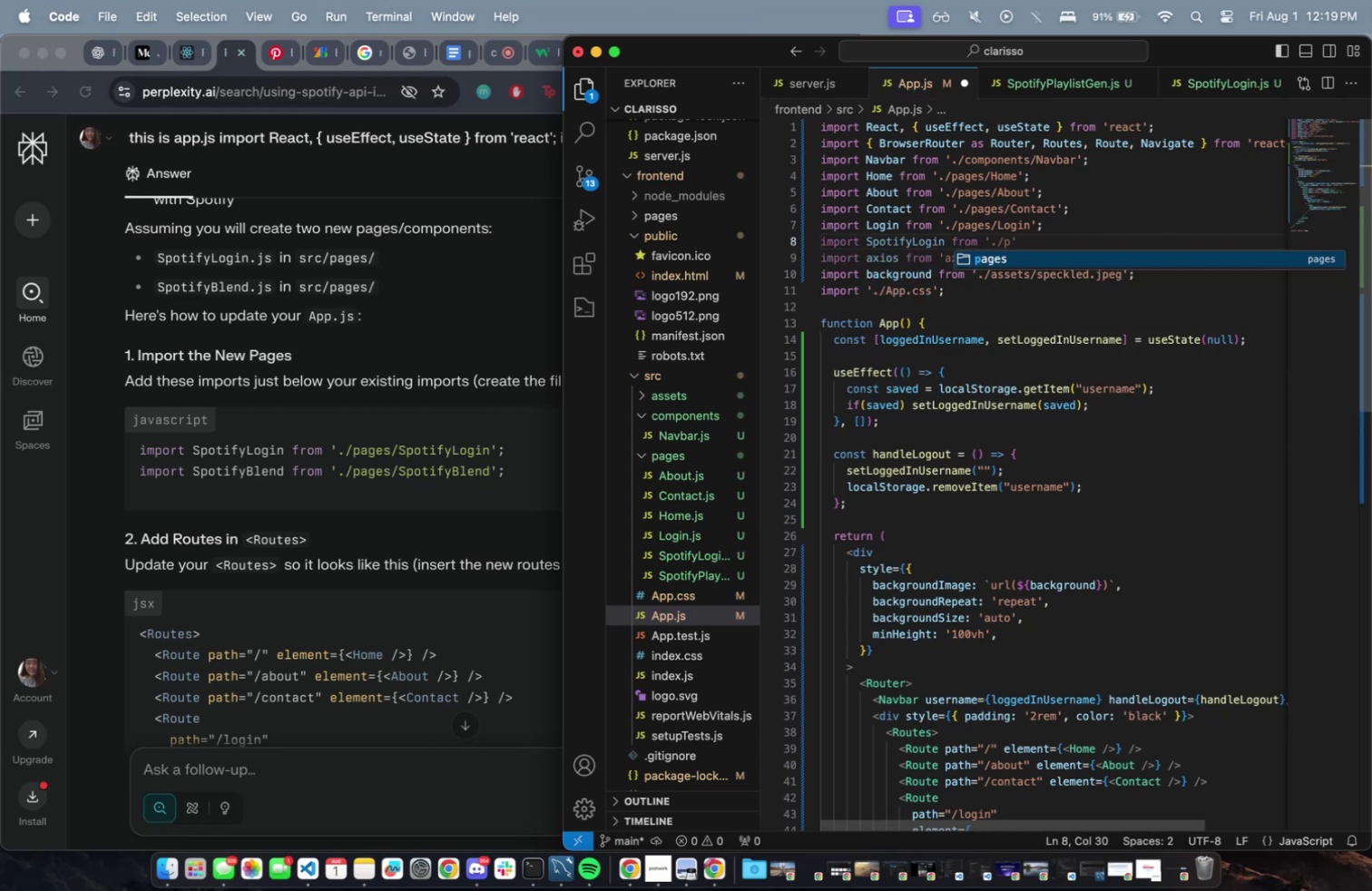 
key(Enter)
 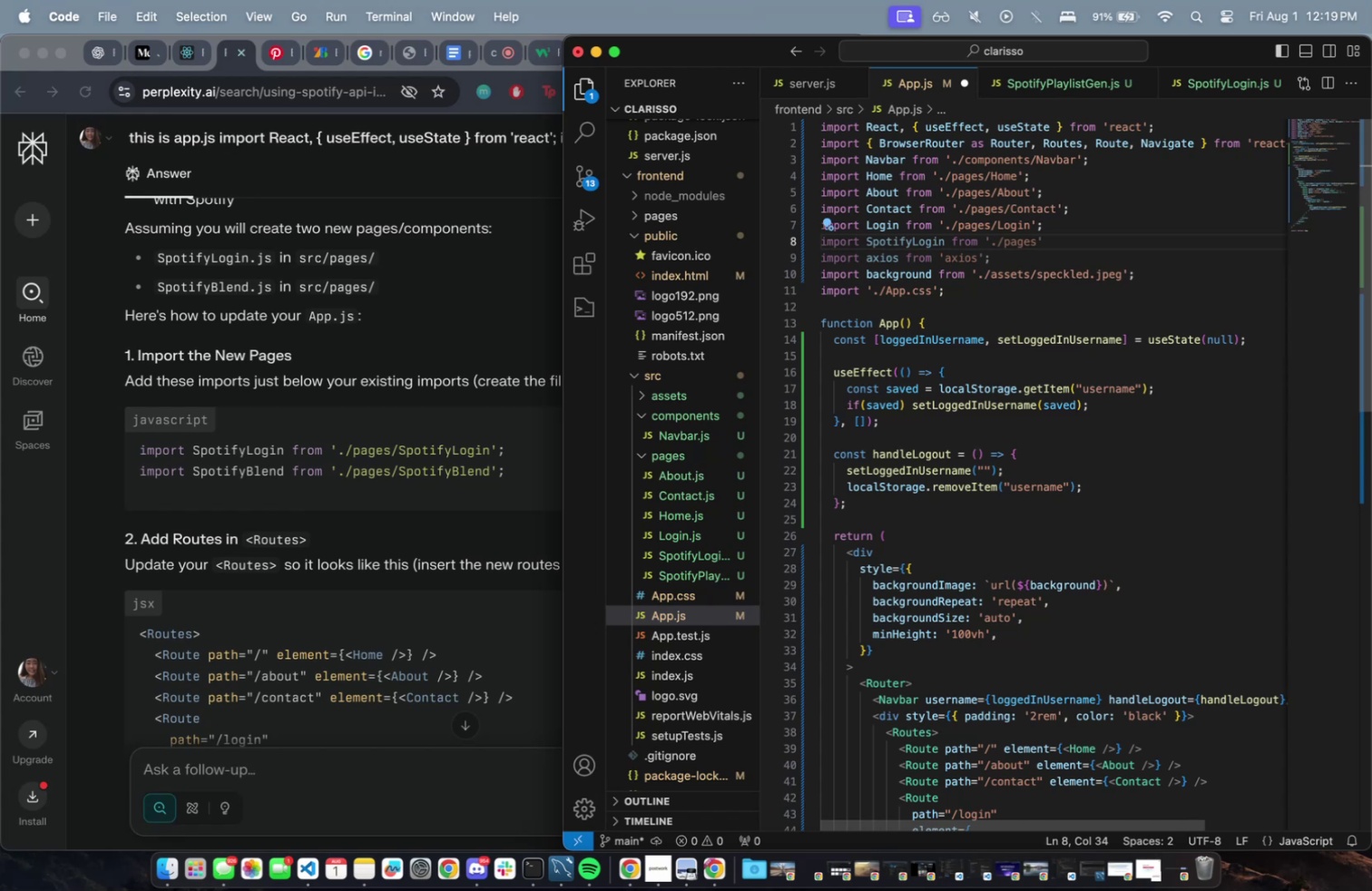 
key(Slash)
 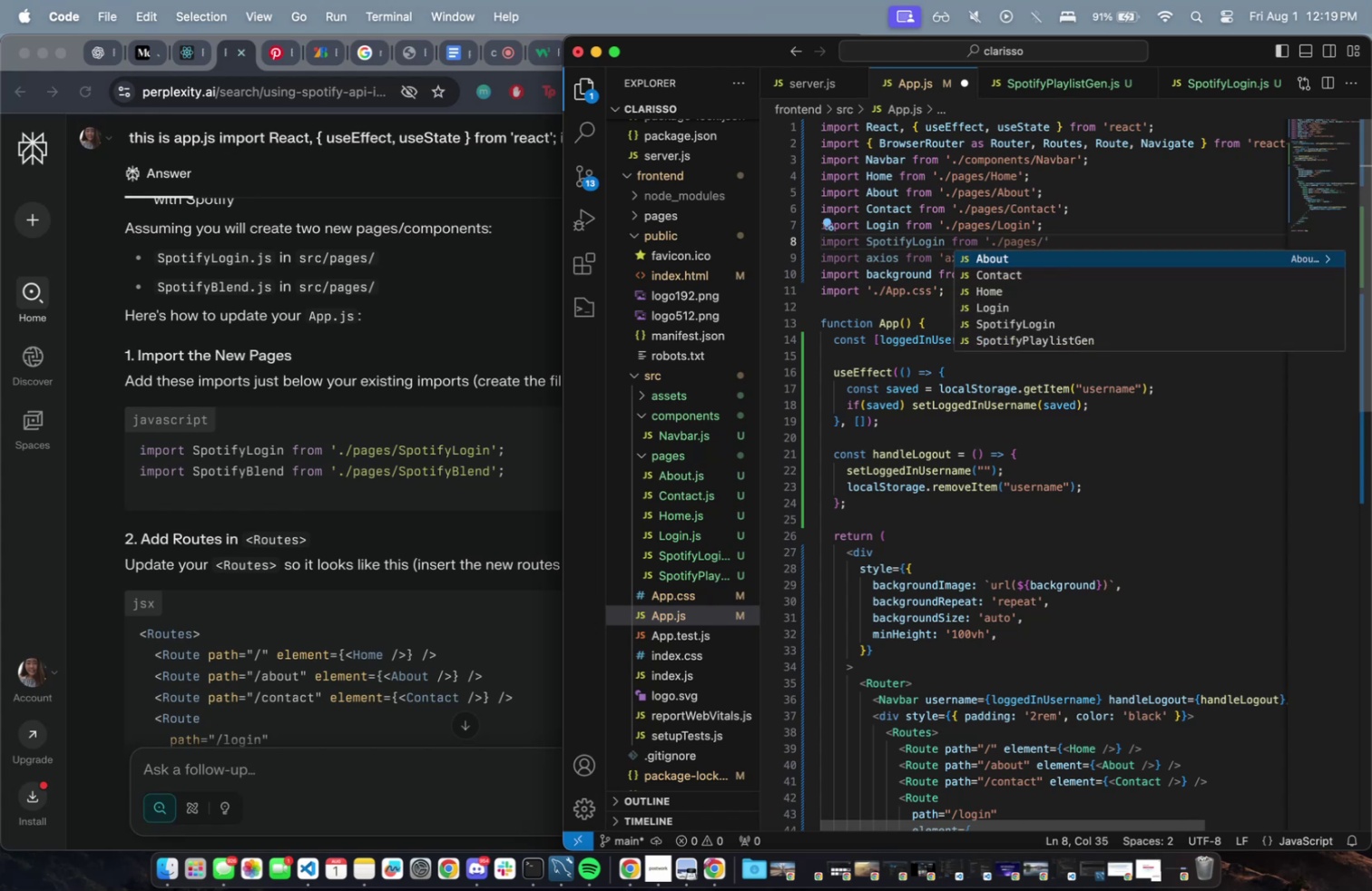 
key(Meta+CommandLeft)
 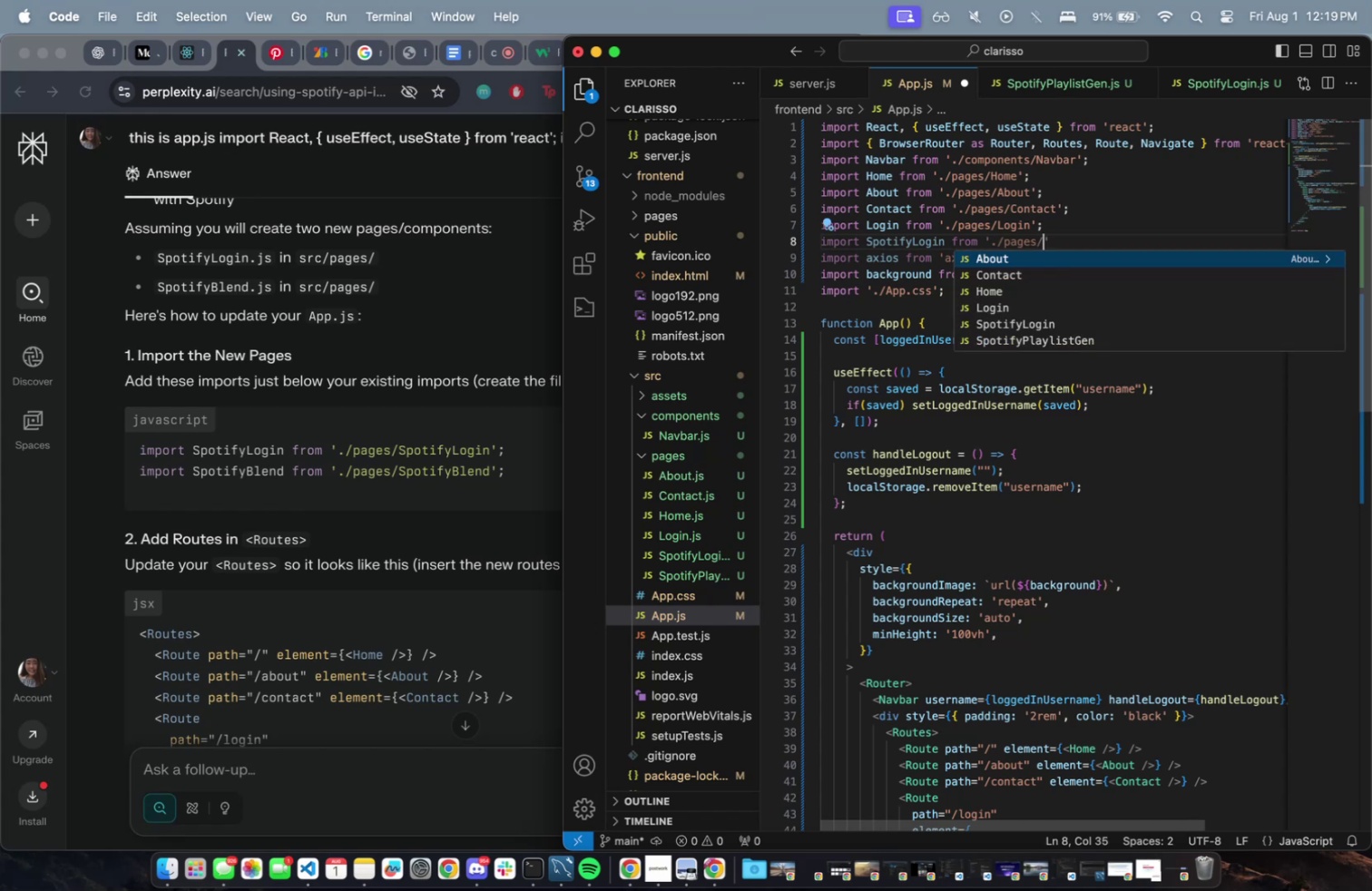 
key(Meta+V)
 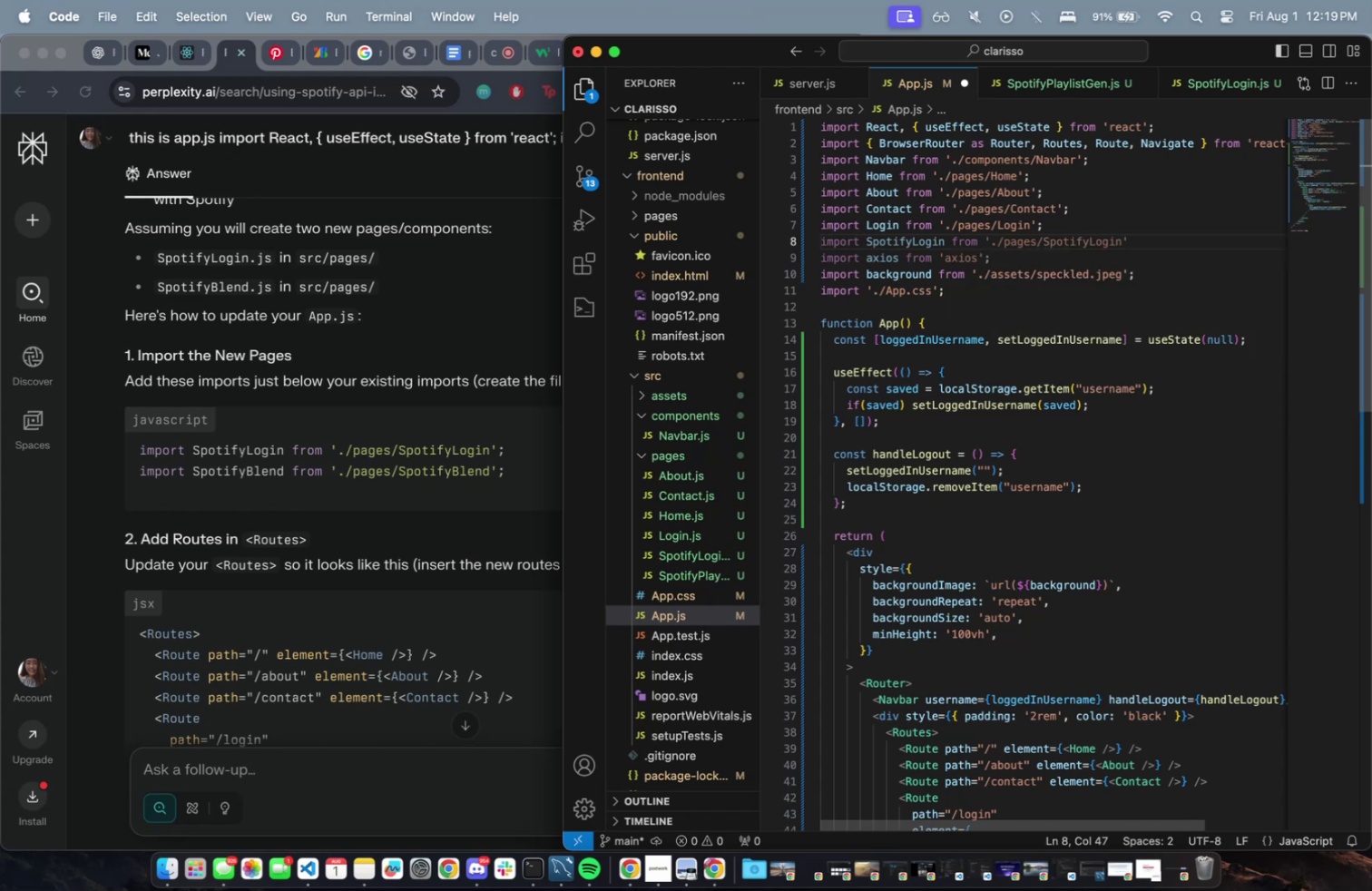 
key(ArrowRight)
 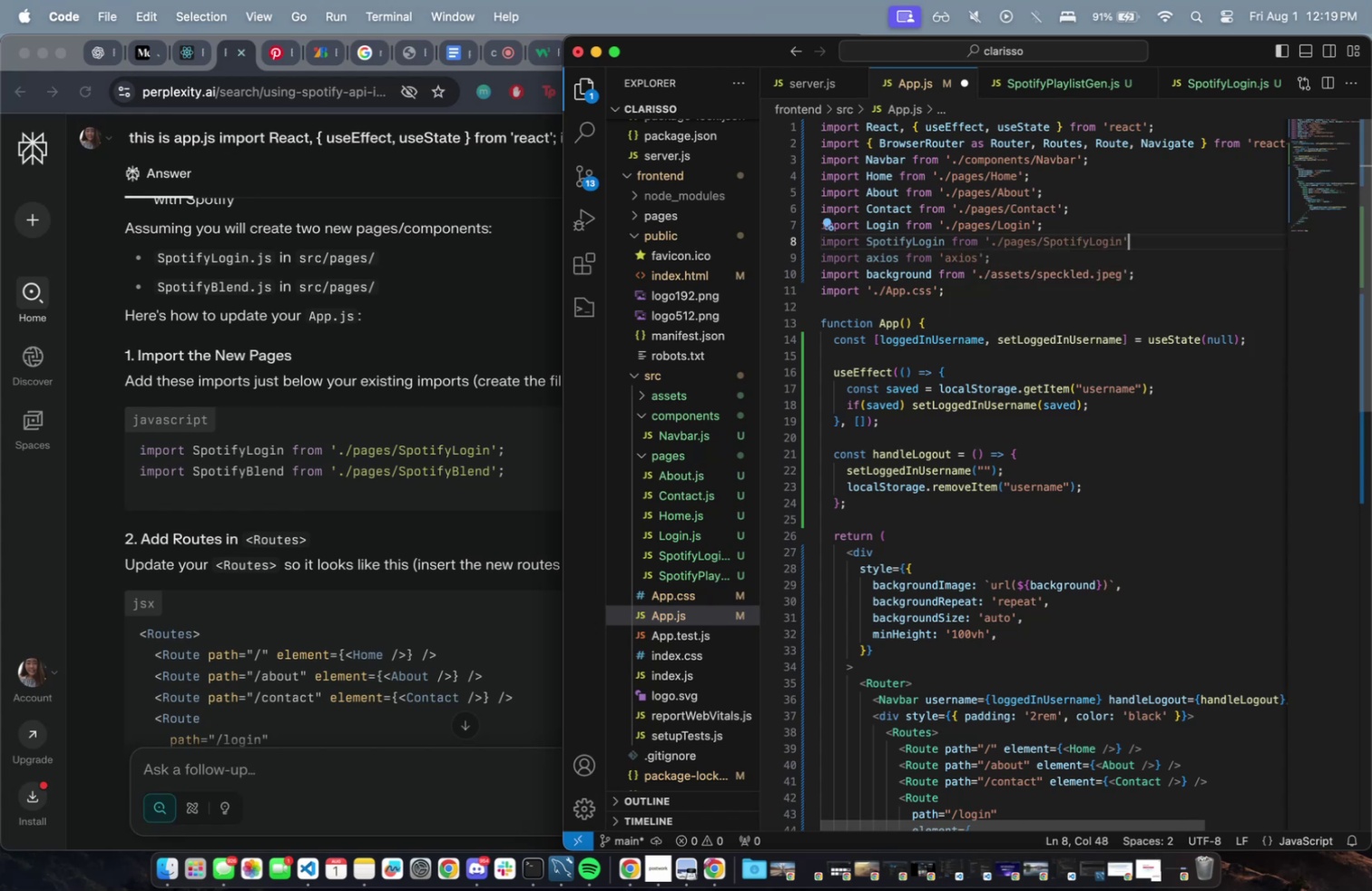 
key(Semicolon)
 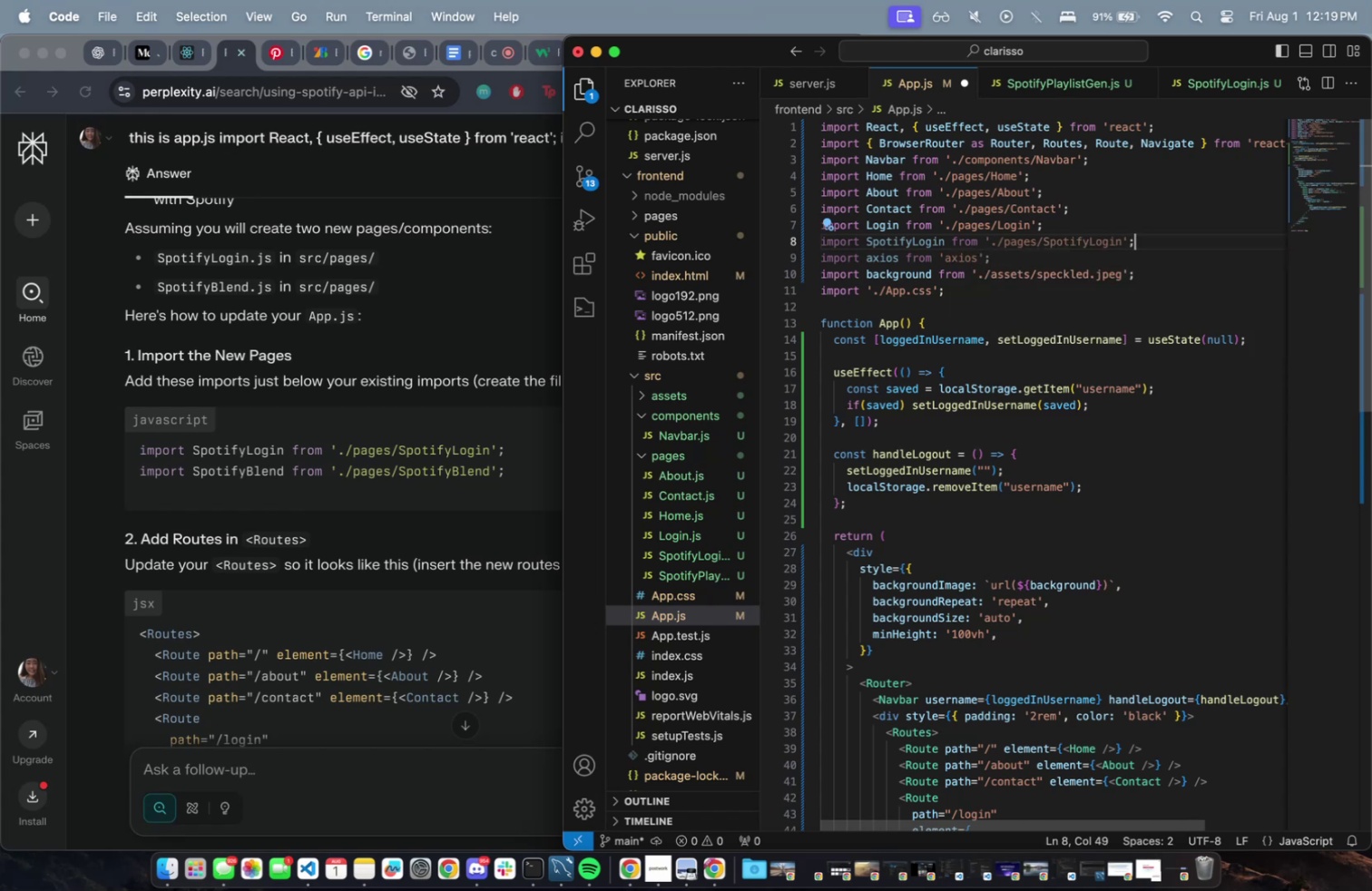 
key(Enter)
 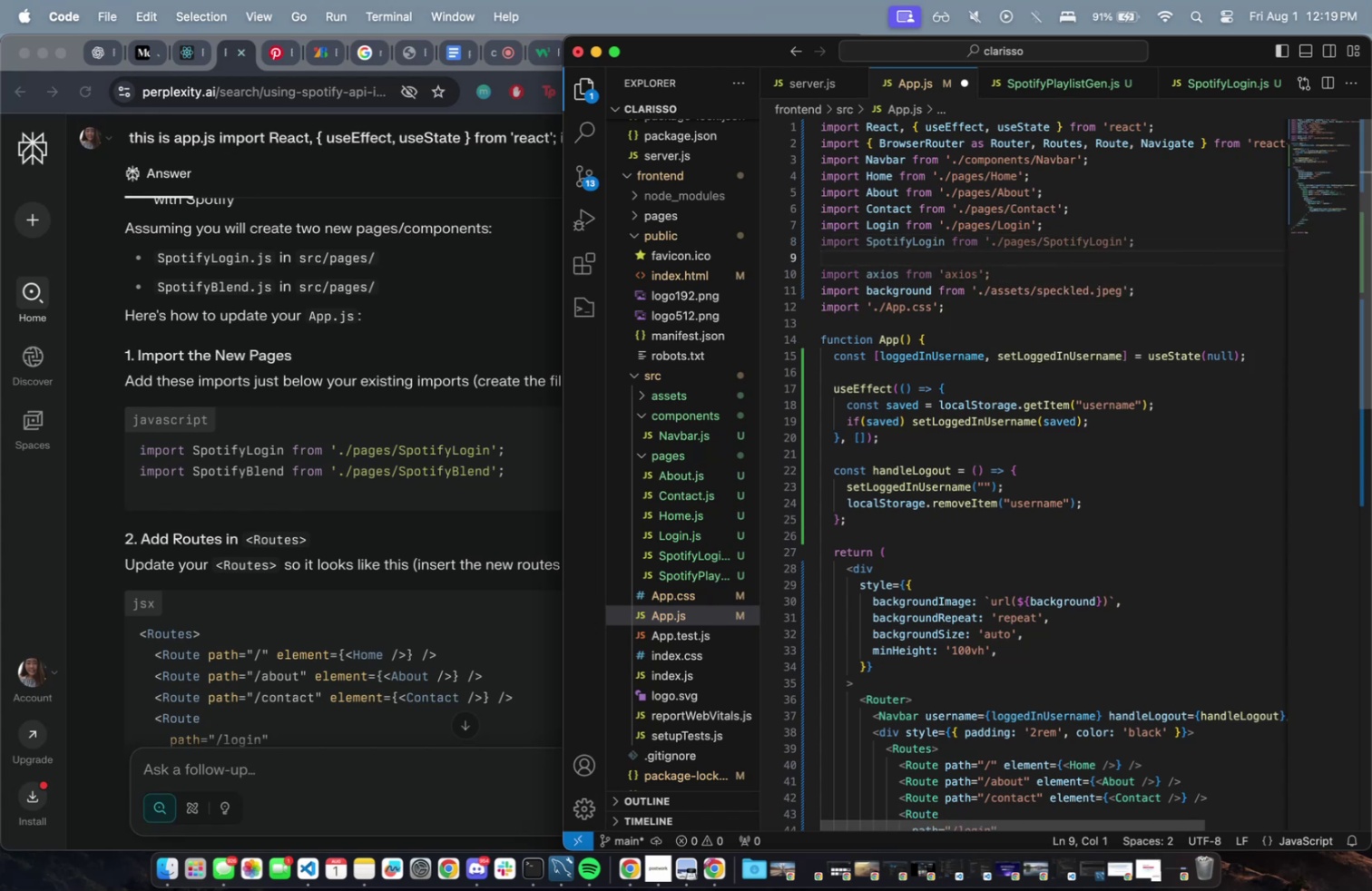 
type(import Spo)
 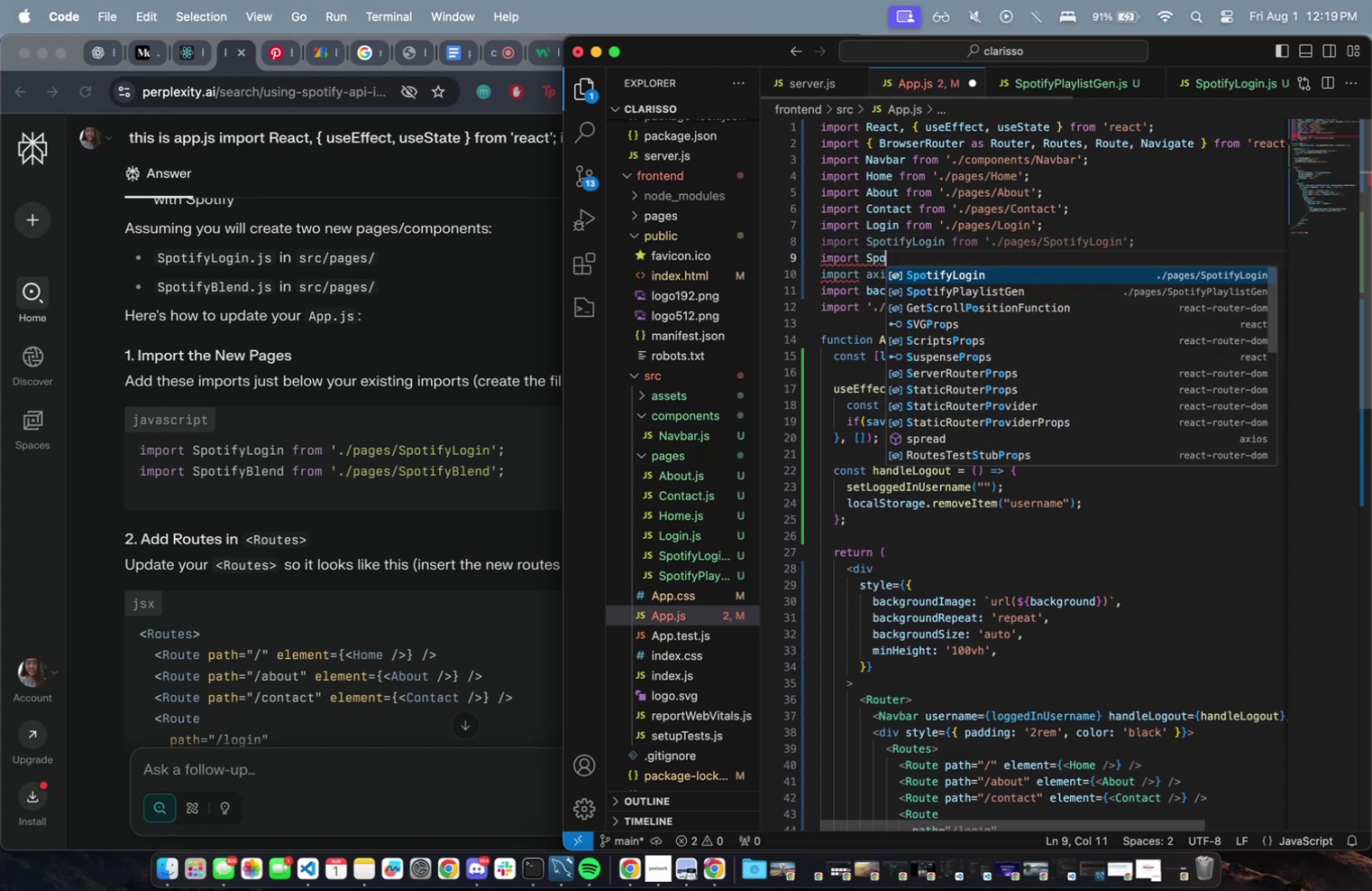 
key(ArrowDown)
 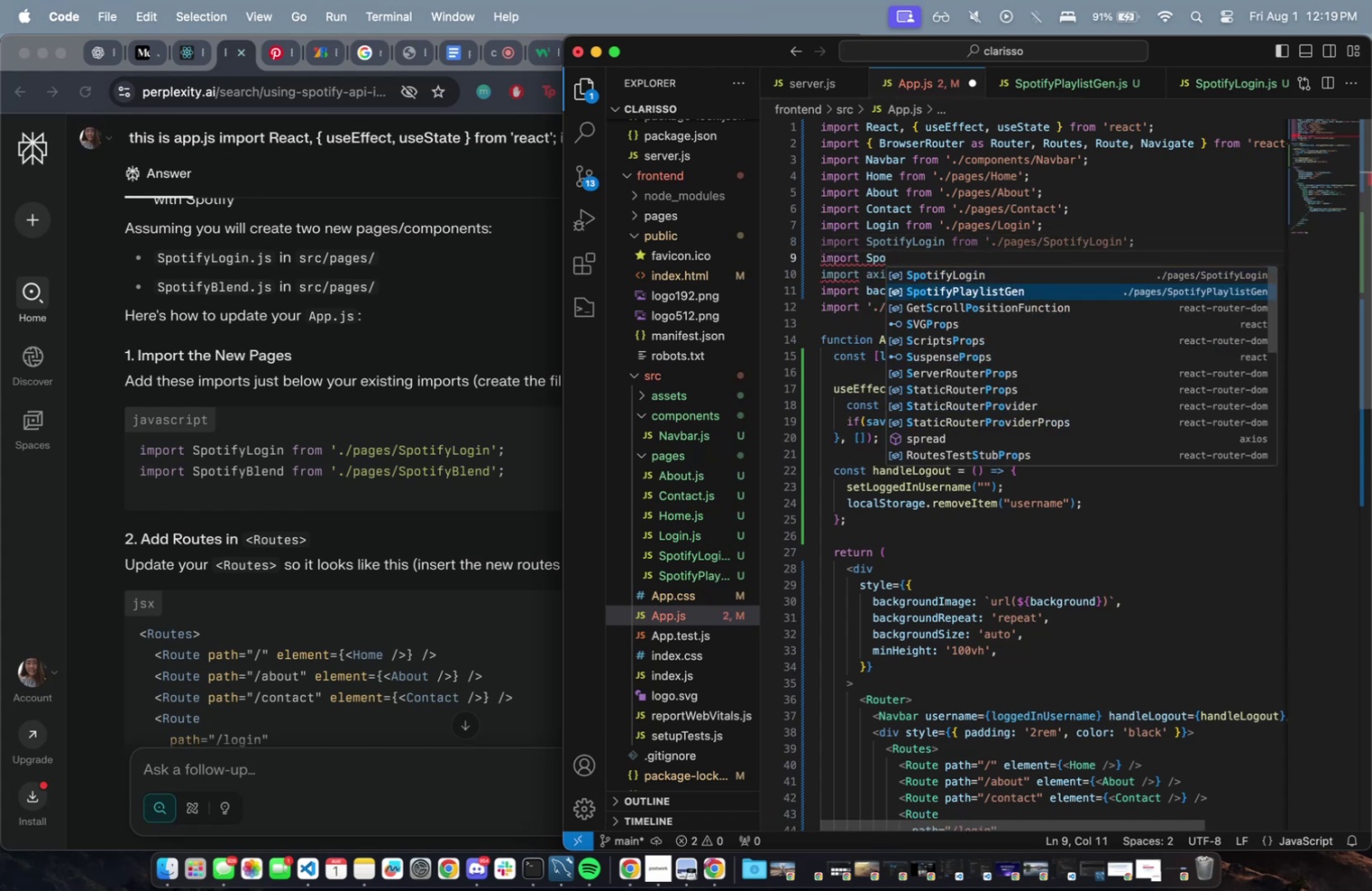 
key(Enter)
 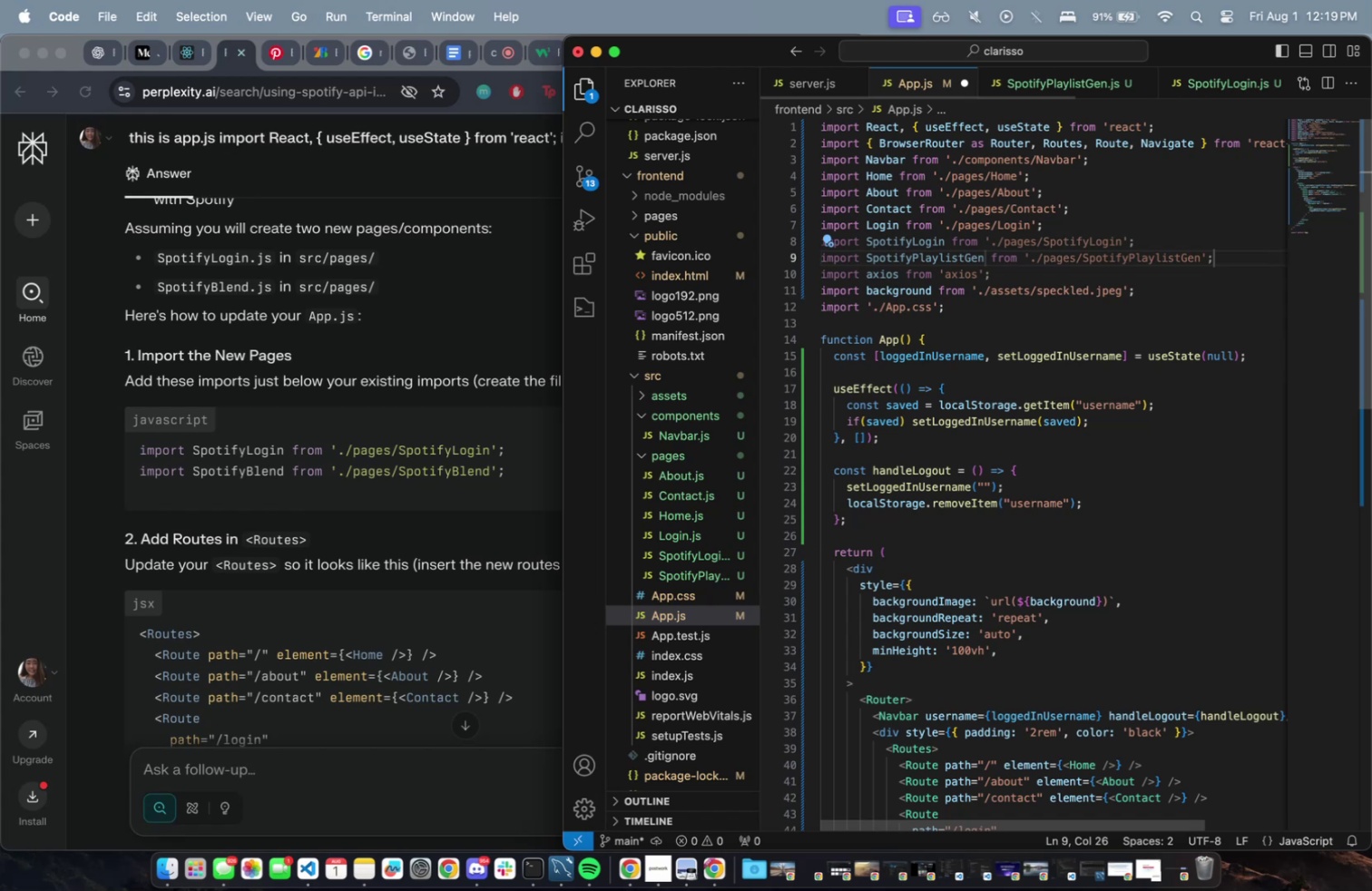 
key(Meta+CommandLeft)
 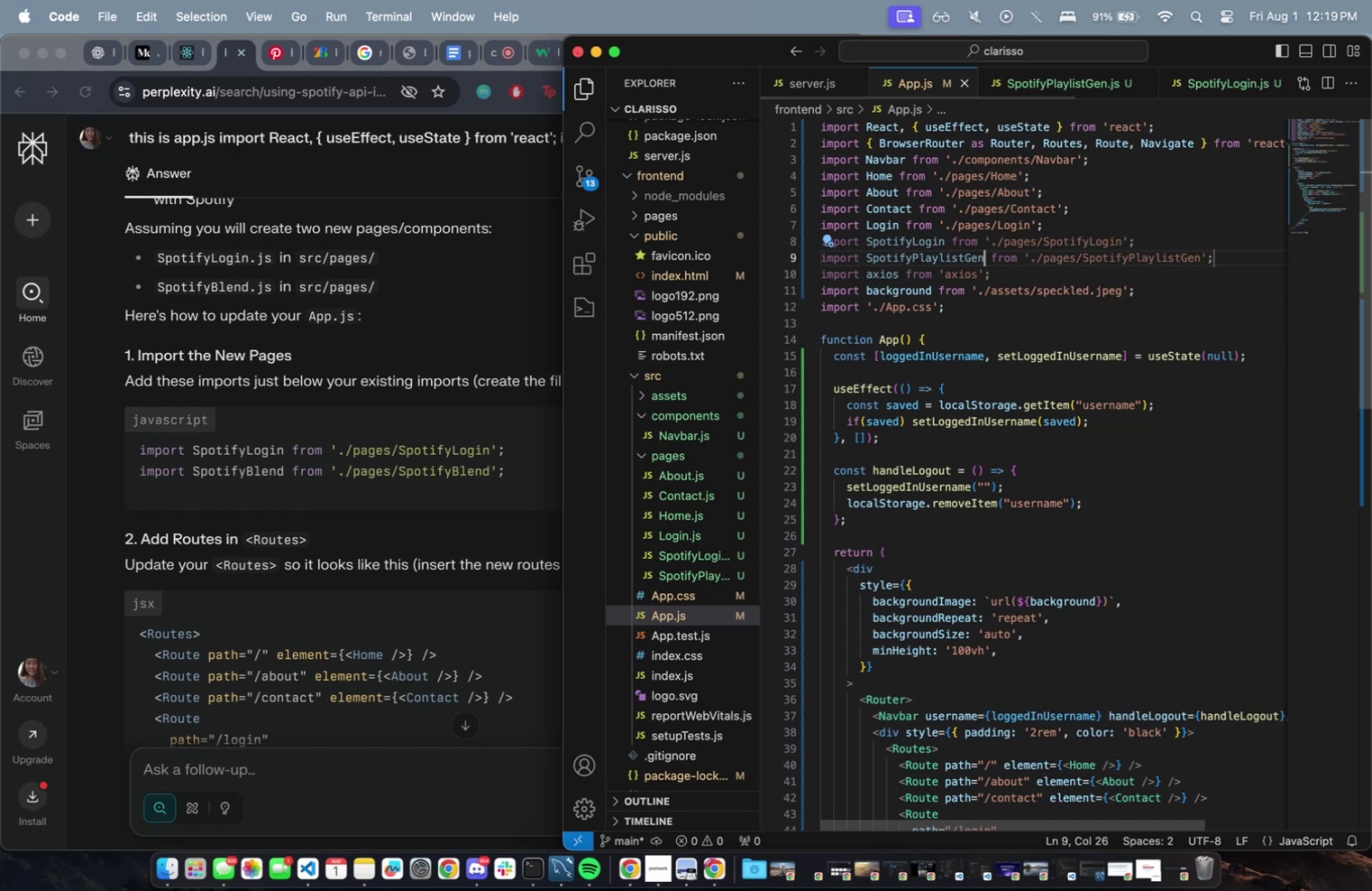 
key(Meta+S)
 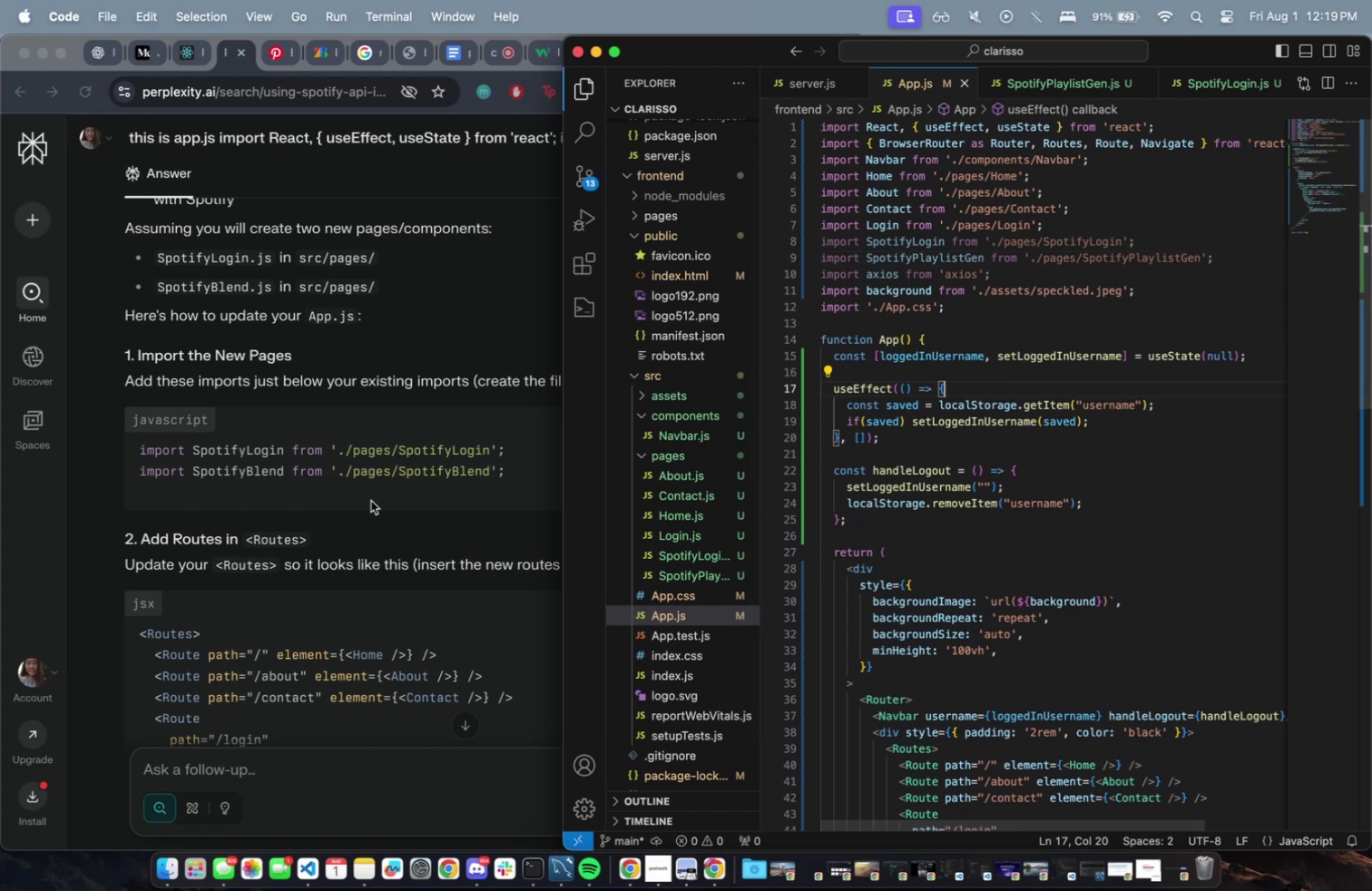 
scroll: coordinate [1053, 568], scroll_direction: down, amount: 20.0
 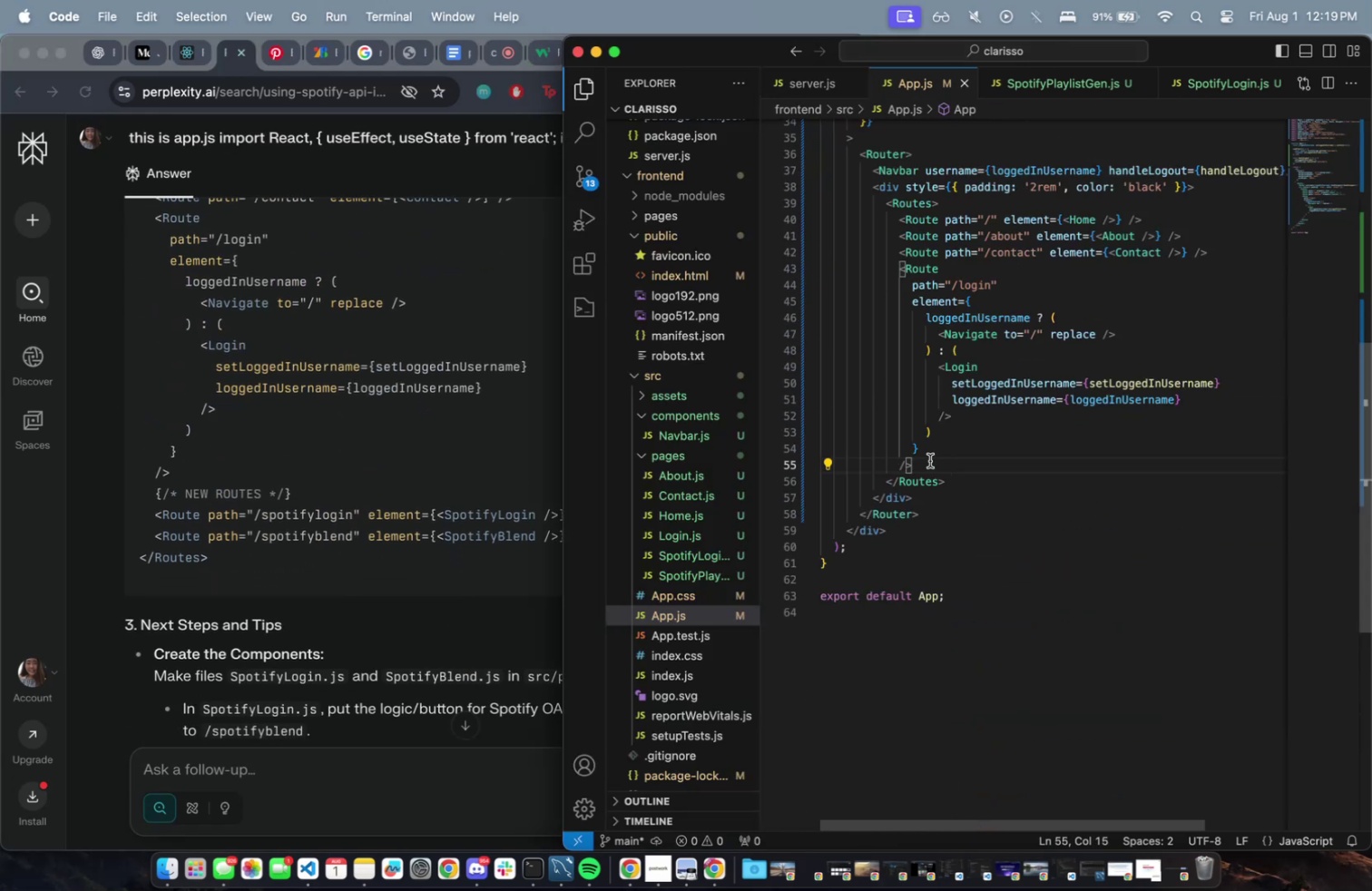 
key(Enter)
 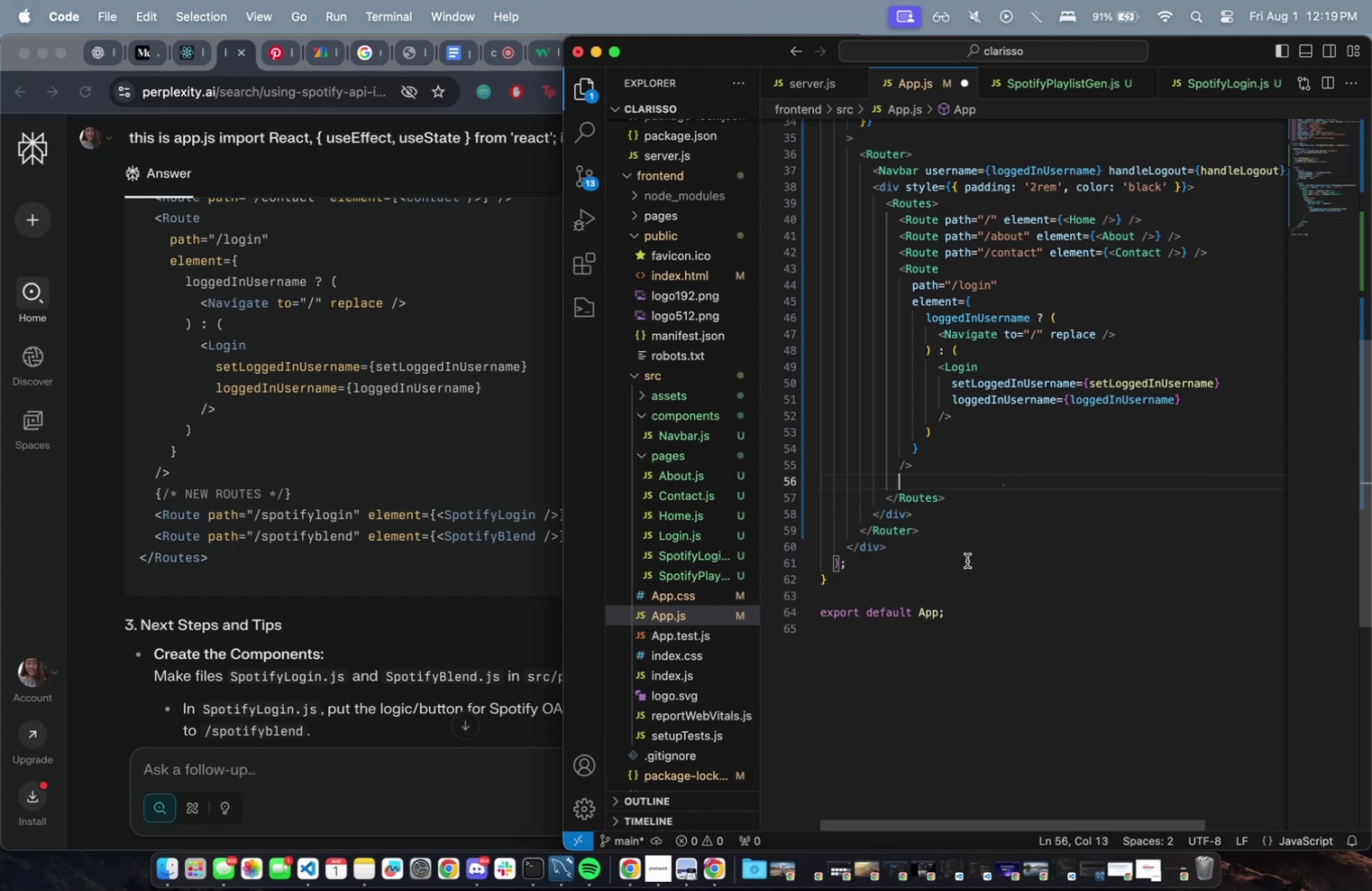 
type(<Rout path )
key(Backspace)
type(=/)
key(Backspace)
 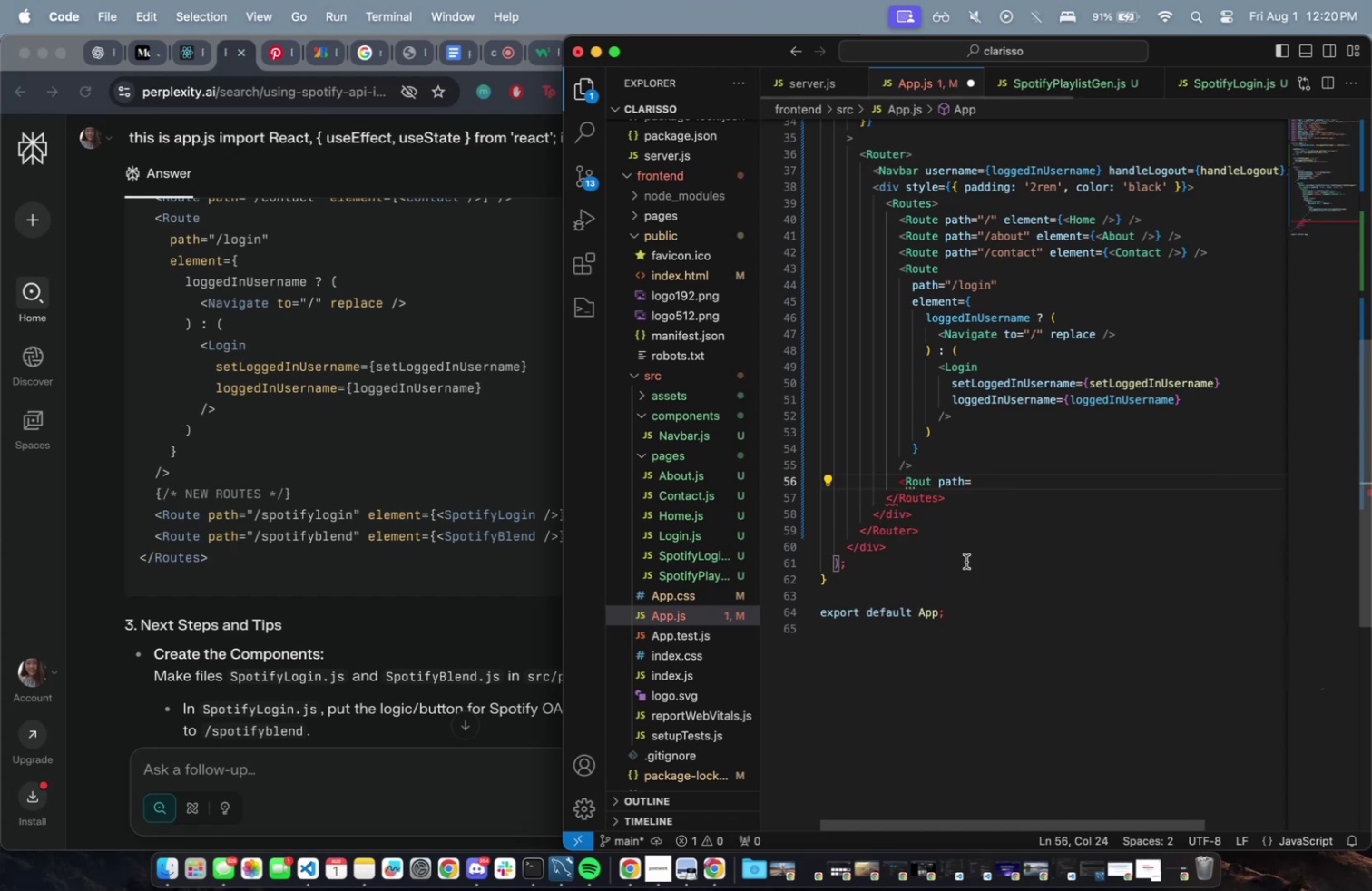 
key(ArrowLeft)
 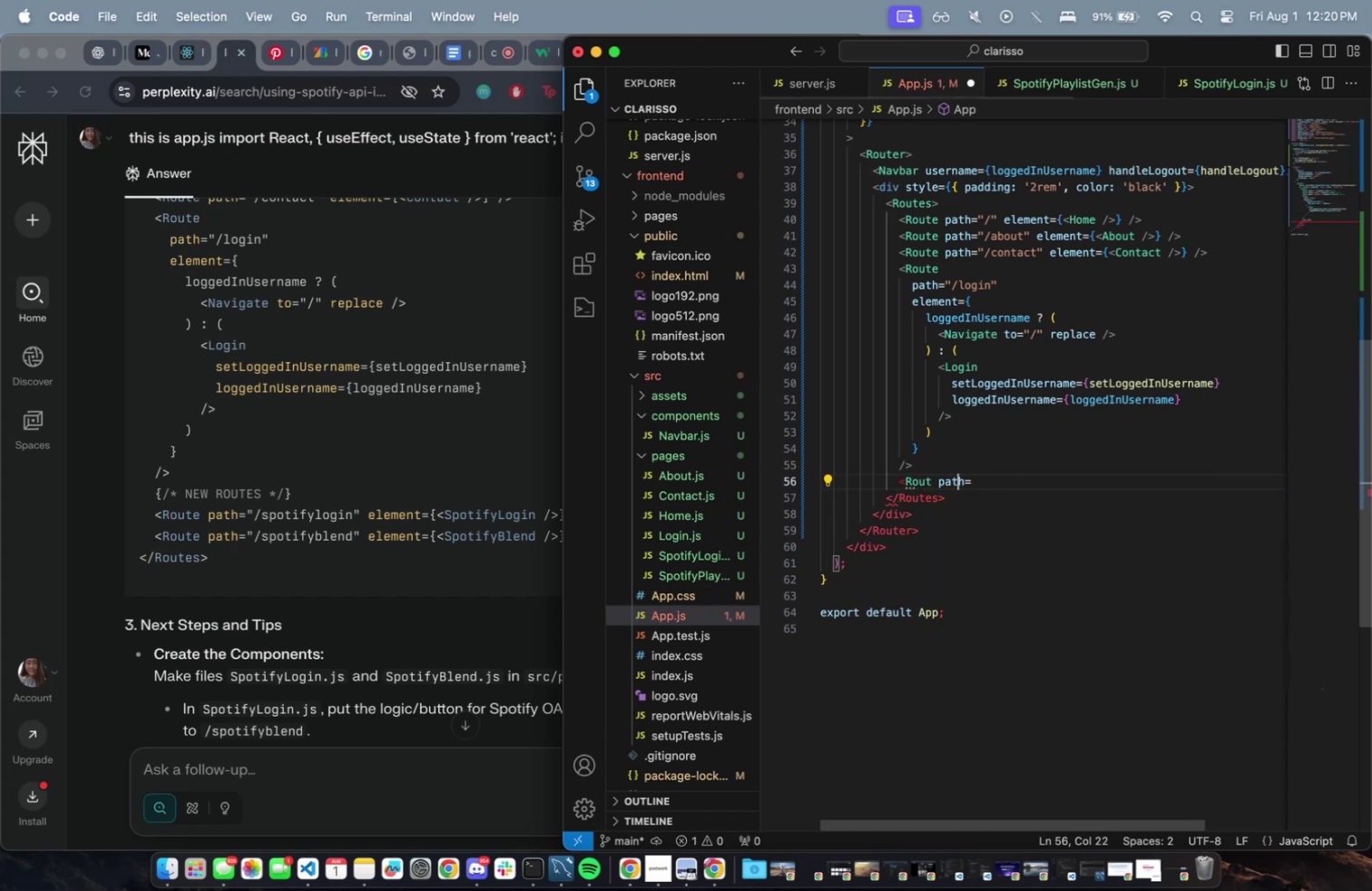 
key(ArrowLeft)
 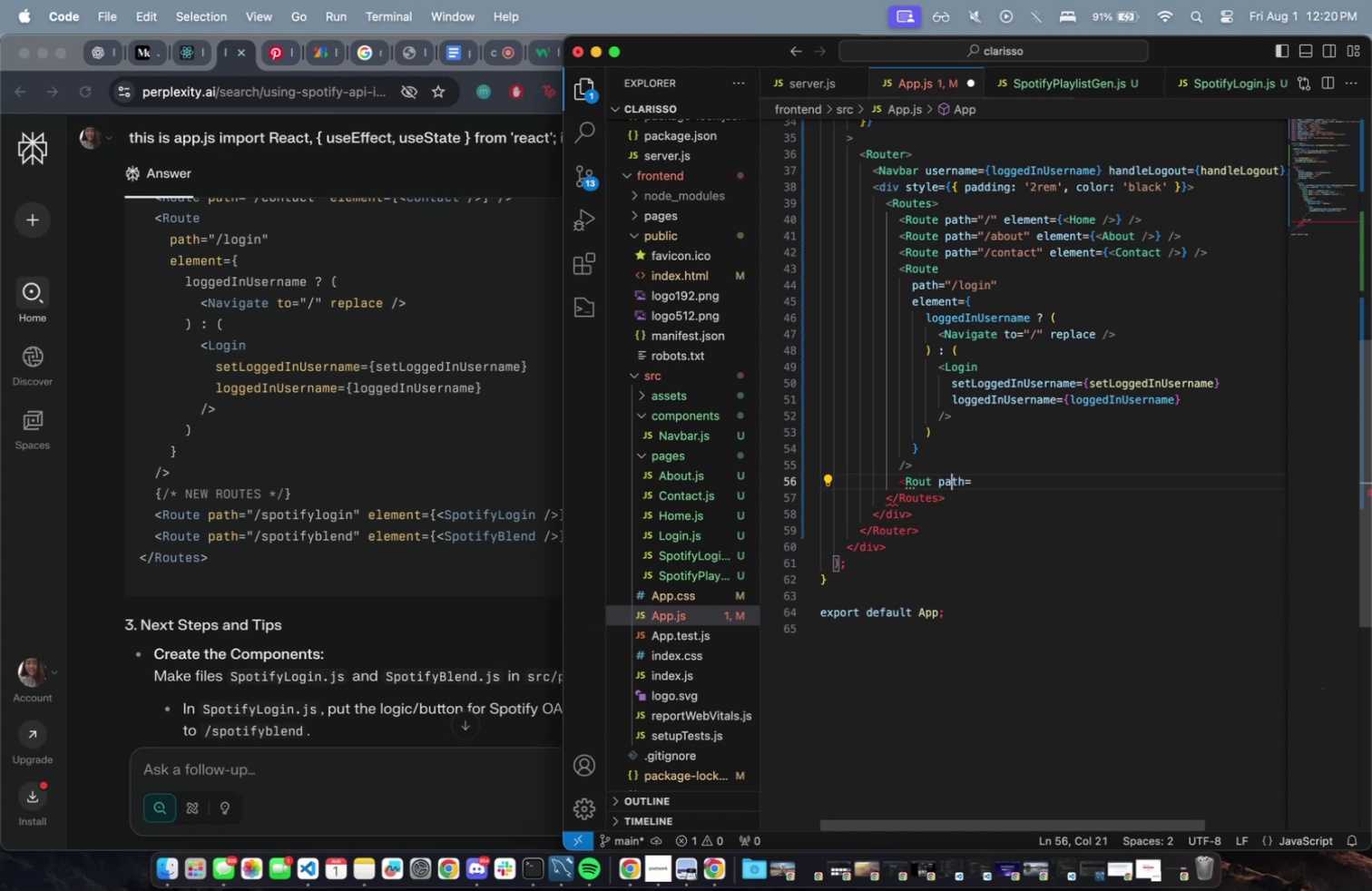 
key(ArrowLeft)
 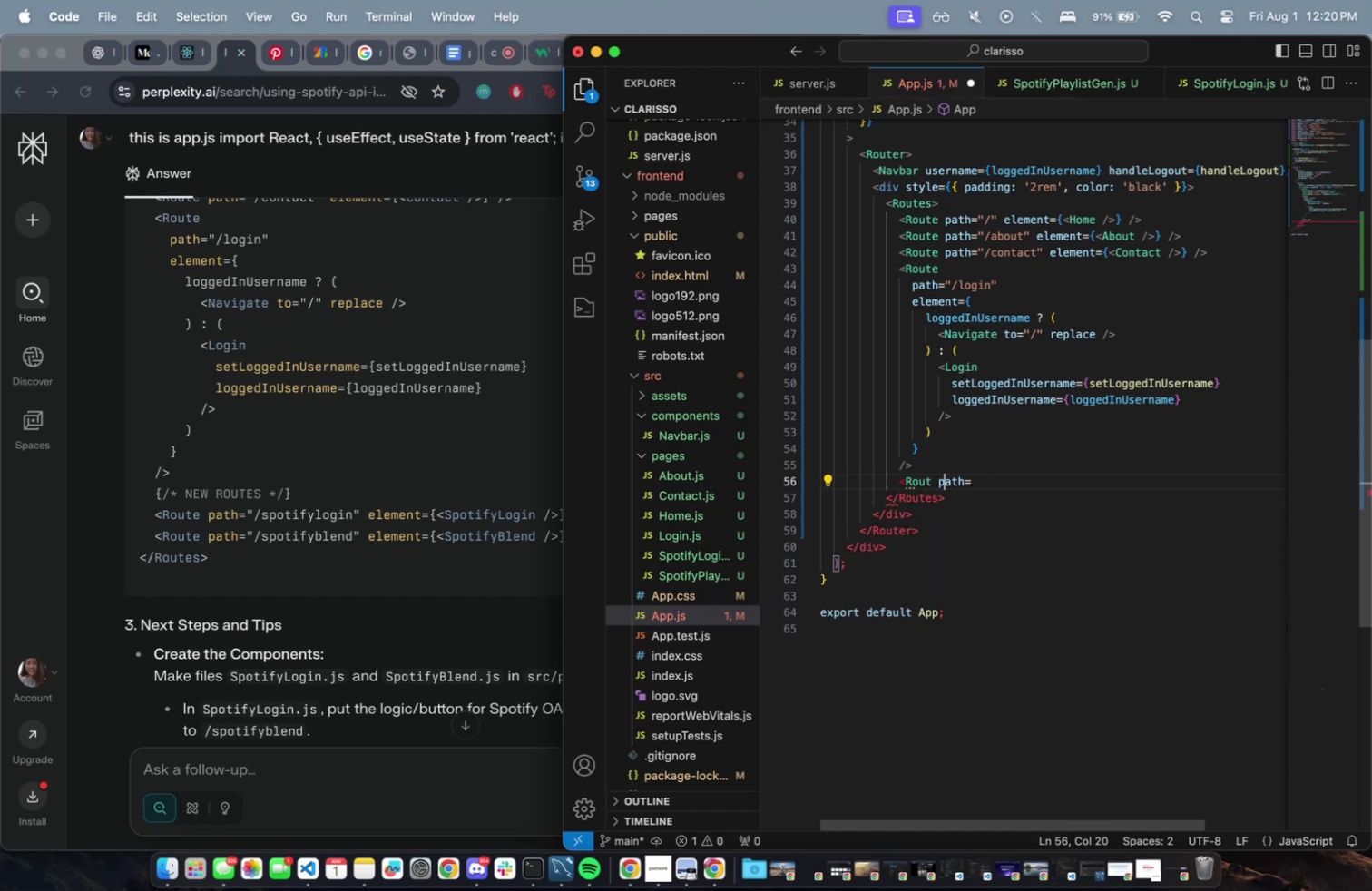 
key(ArrowLeft)
 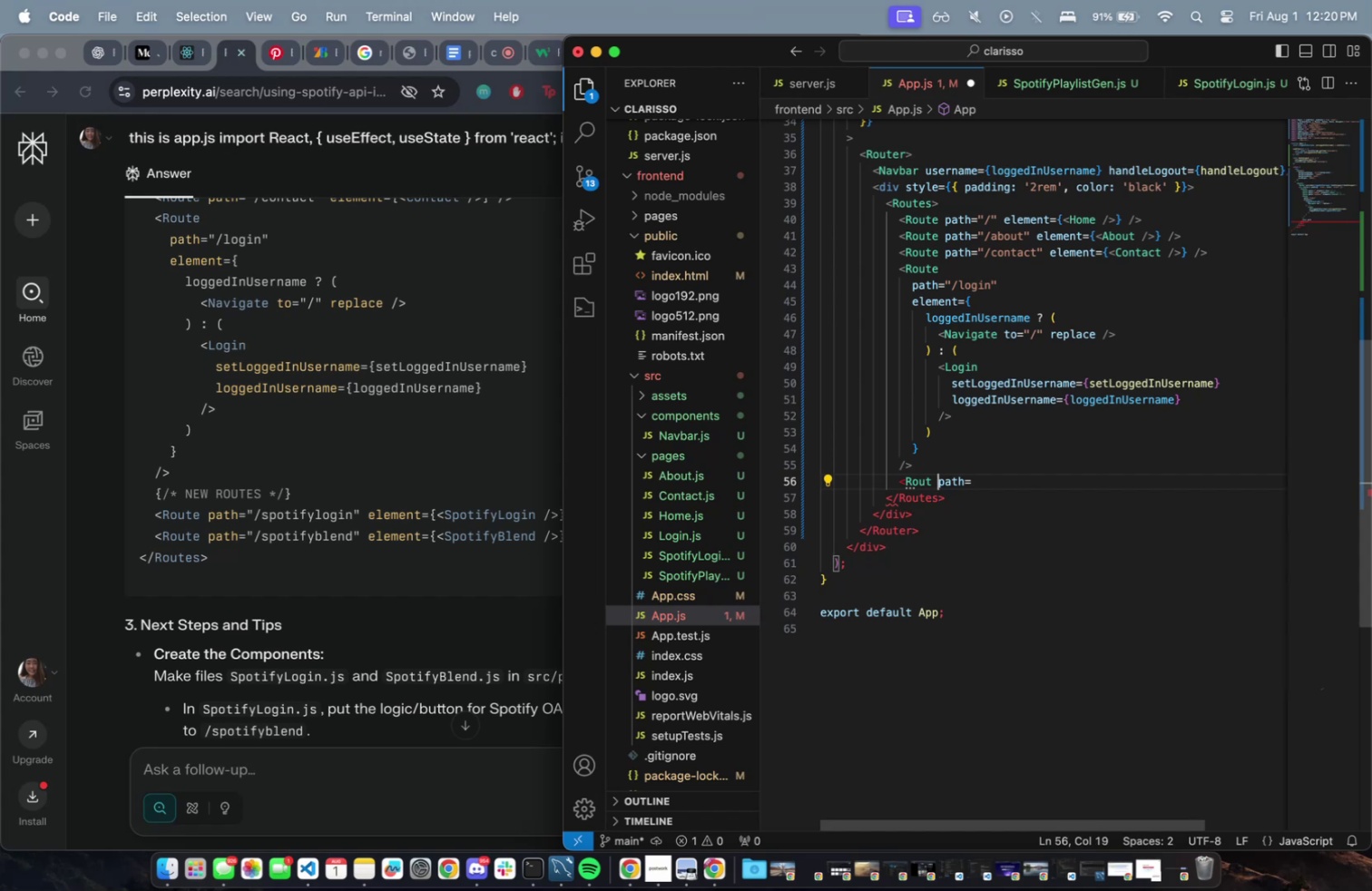 
key(ArrowLeft)
 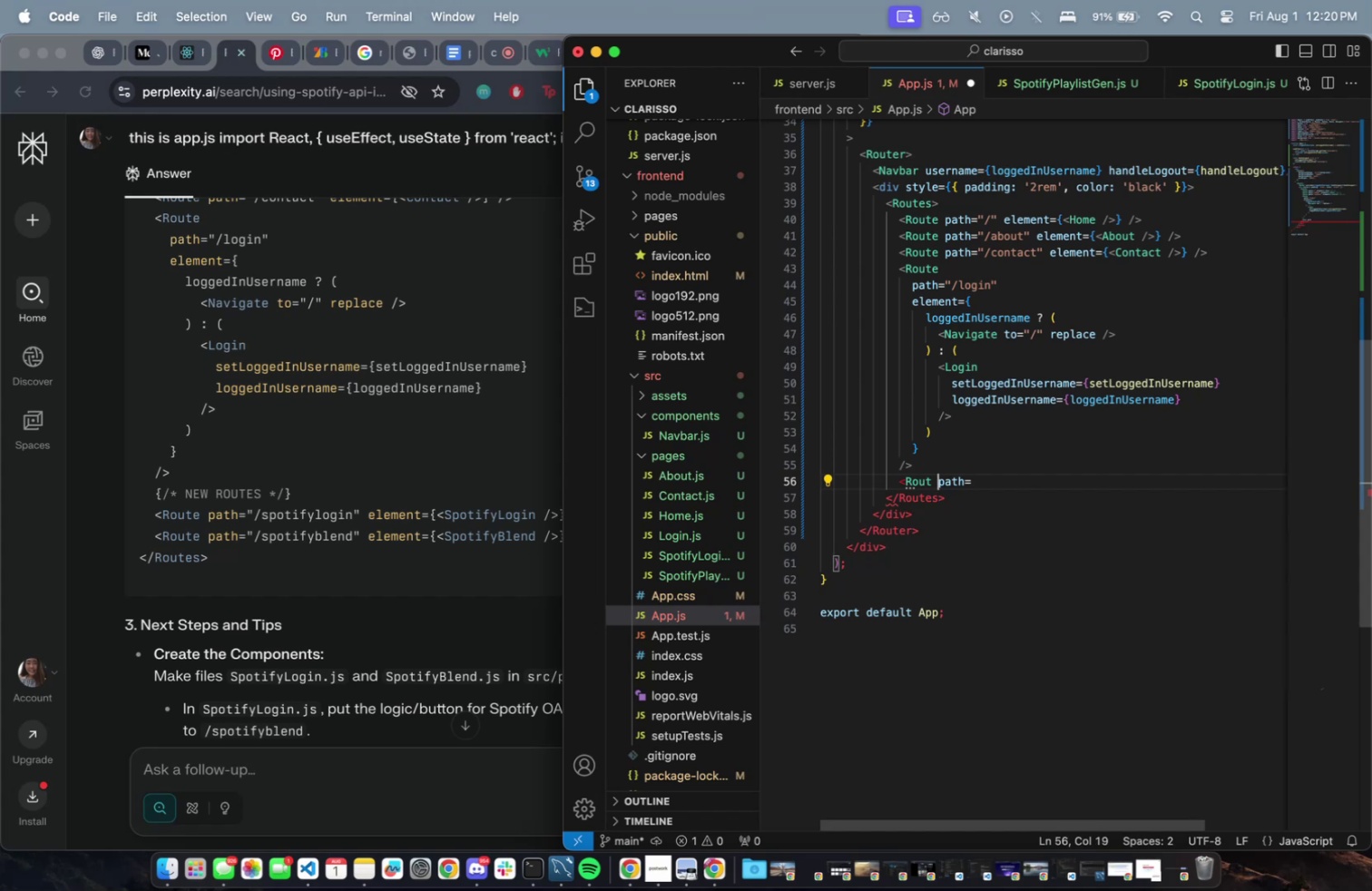 
key(ArrowLeft)
 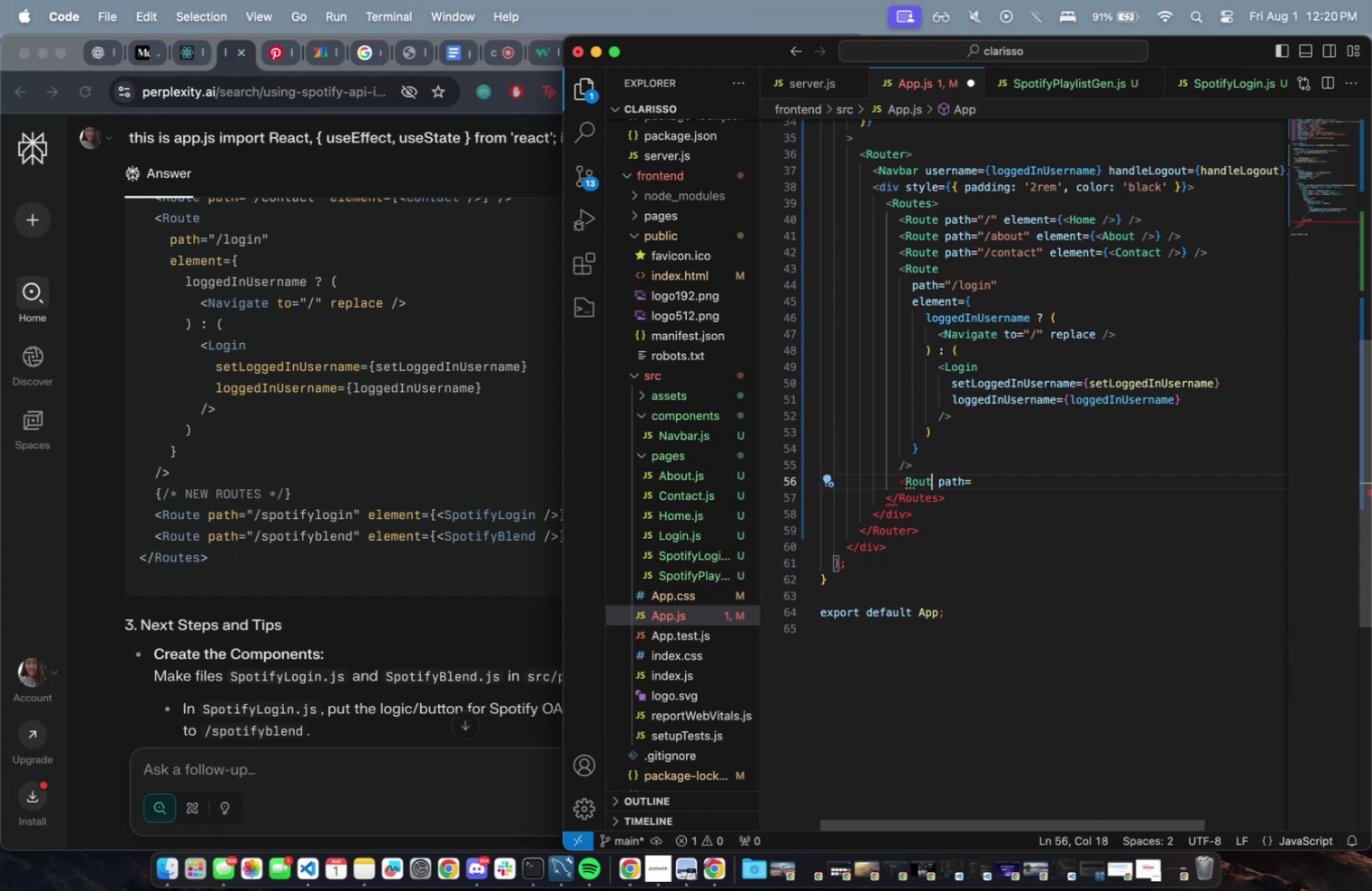 
key(E)
 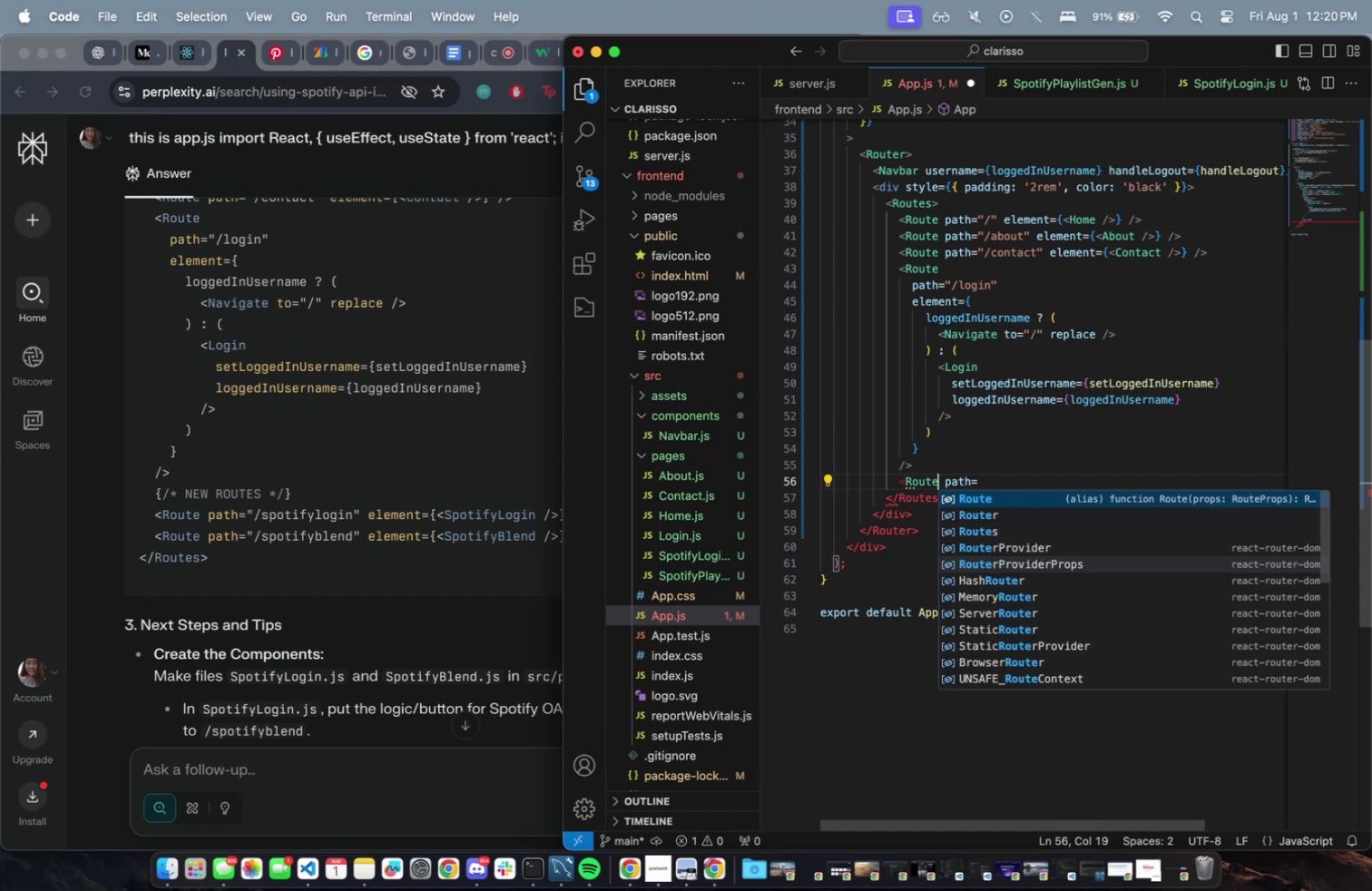 
key(ArrowRight)
 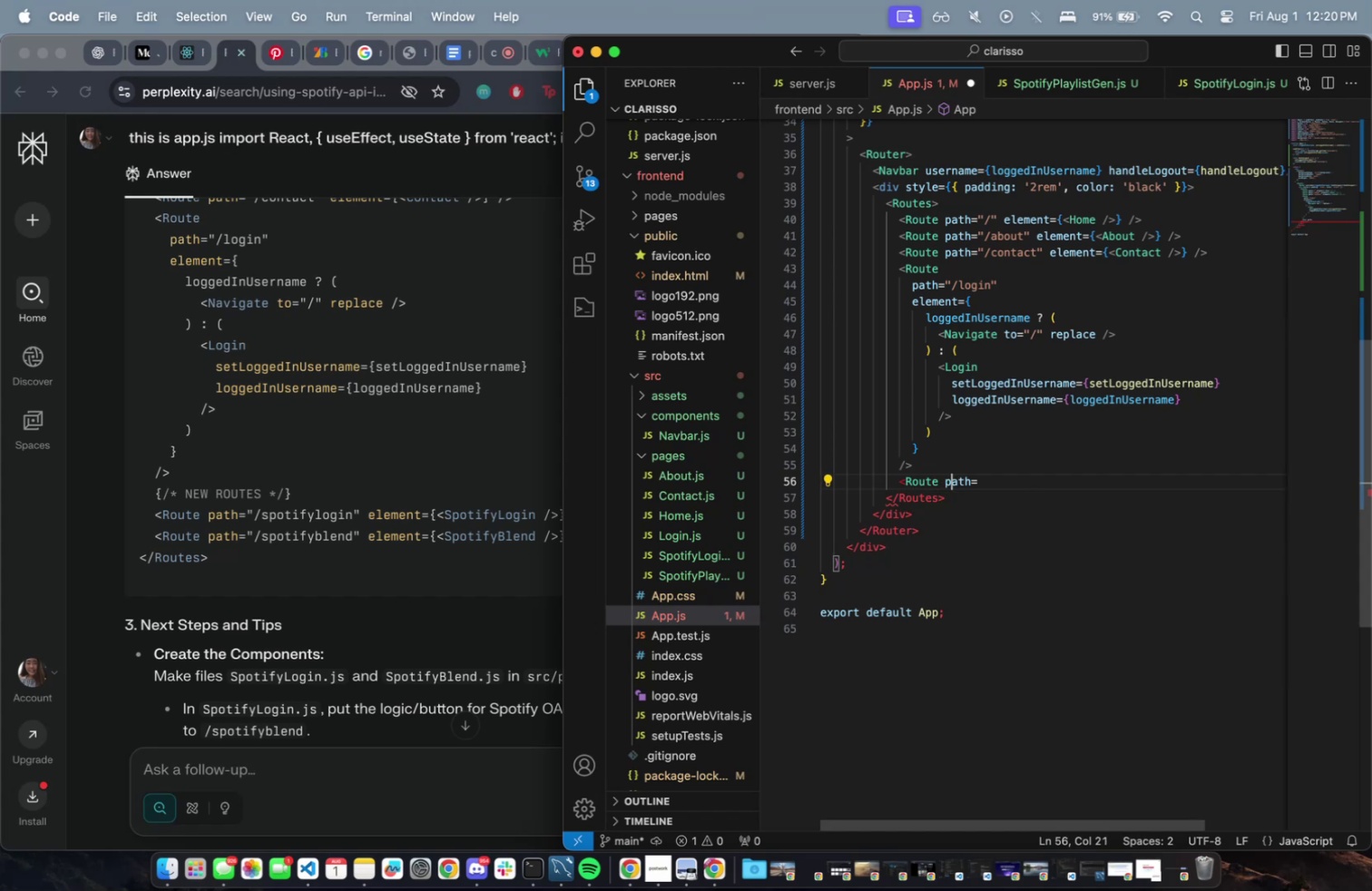 
key(ArrowRight)
 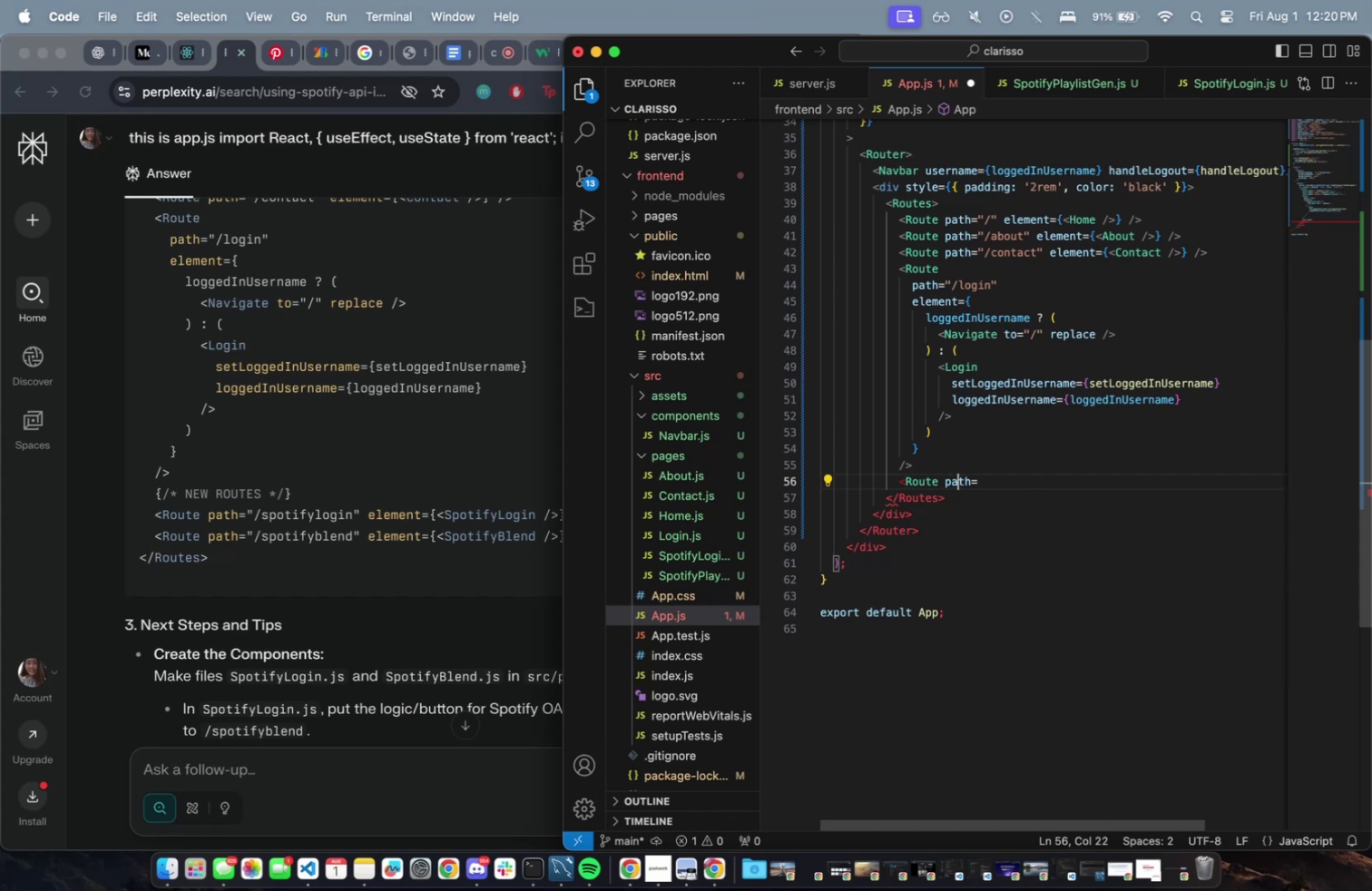 
key(ArrowRight)
 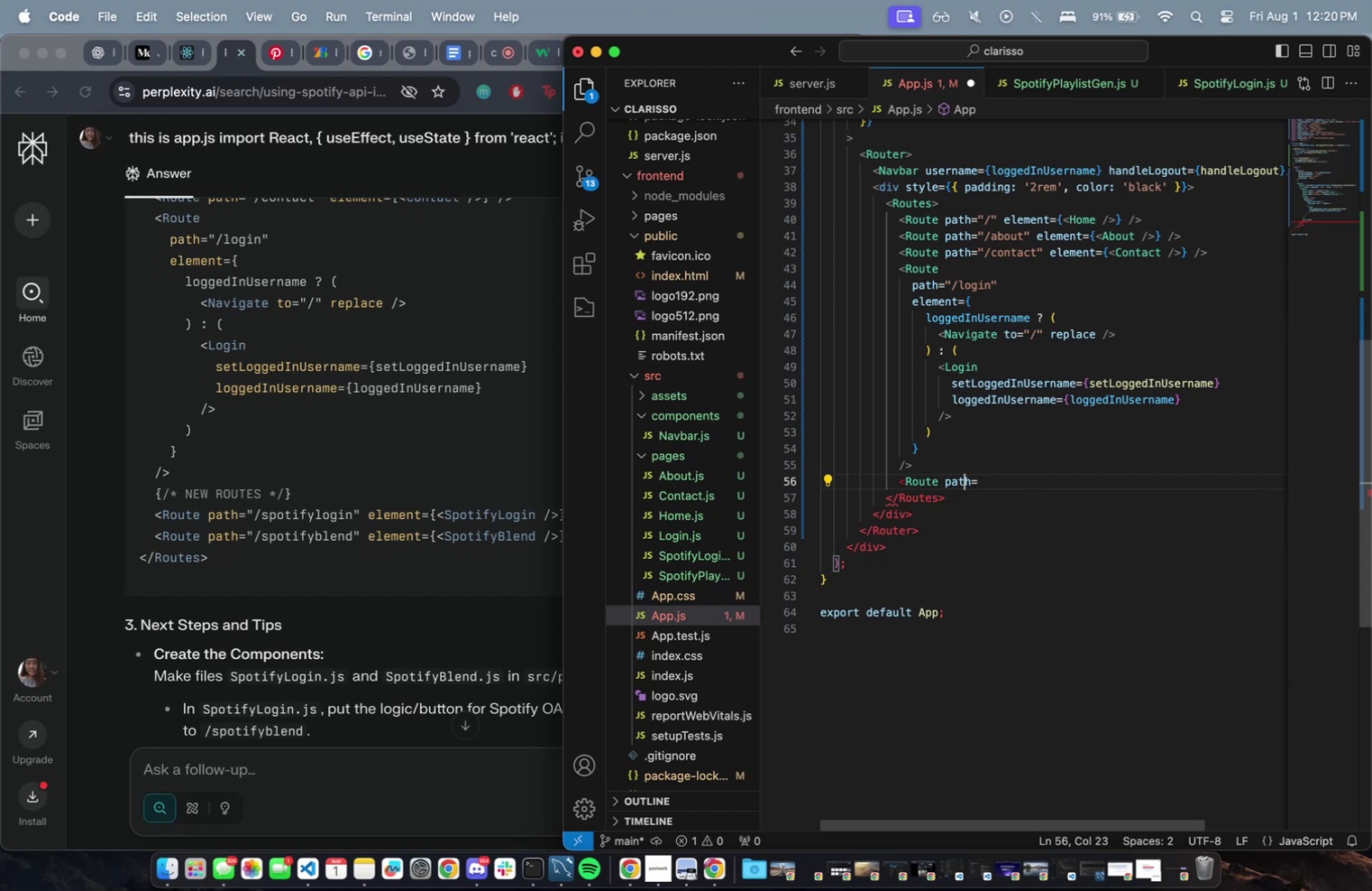 
key(ArrowRight)
 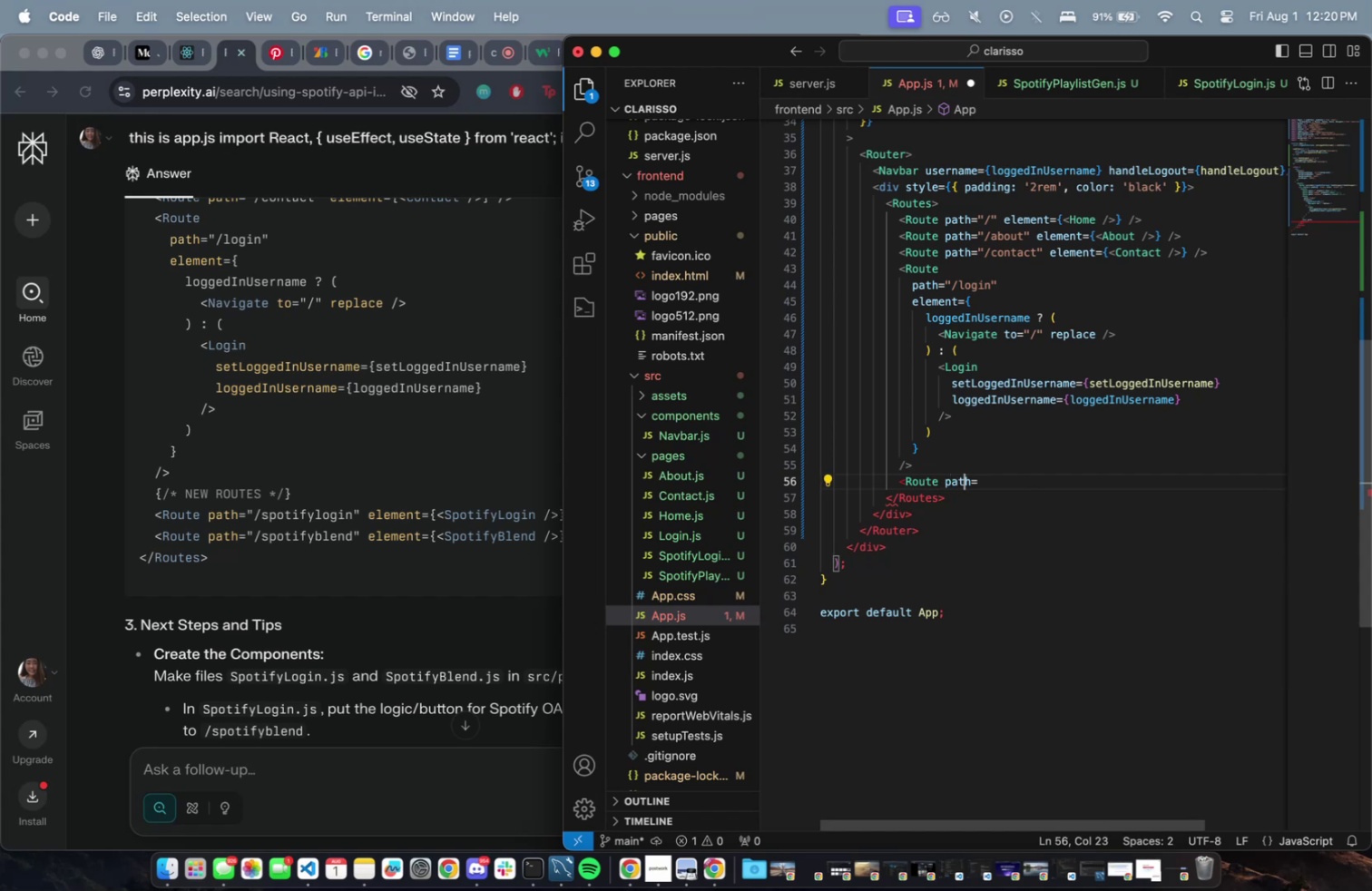 
key(ArrowRight)
 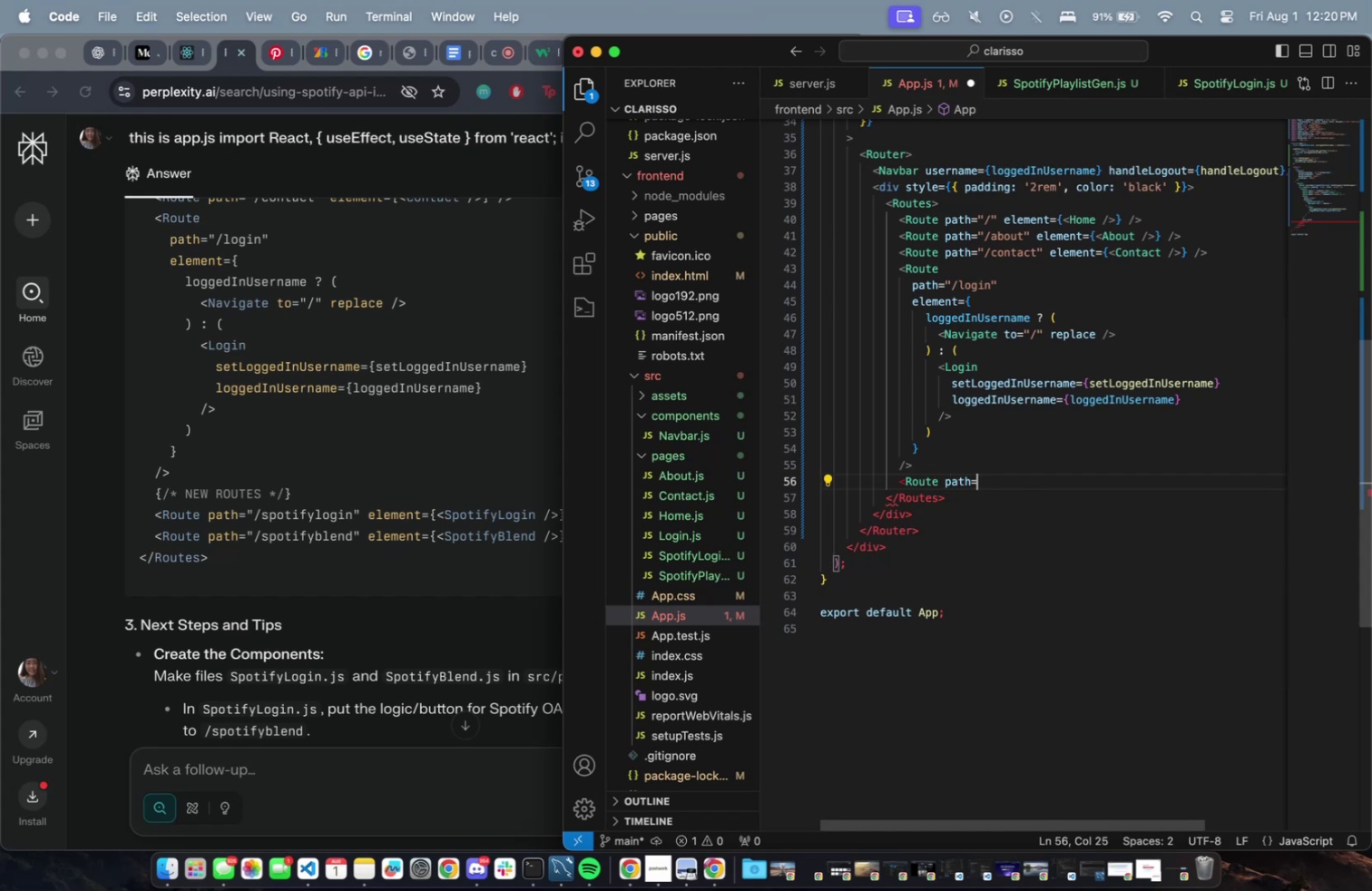 
key(ArrowRight)
 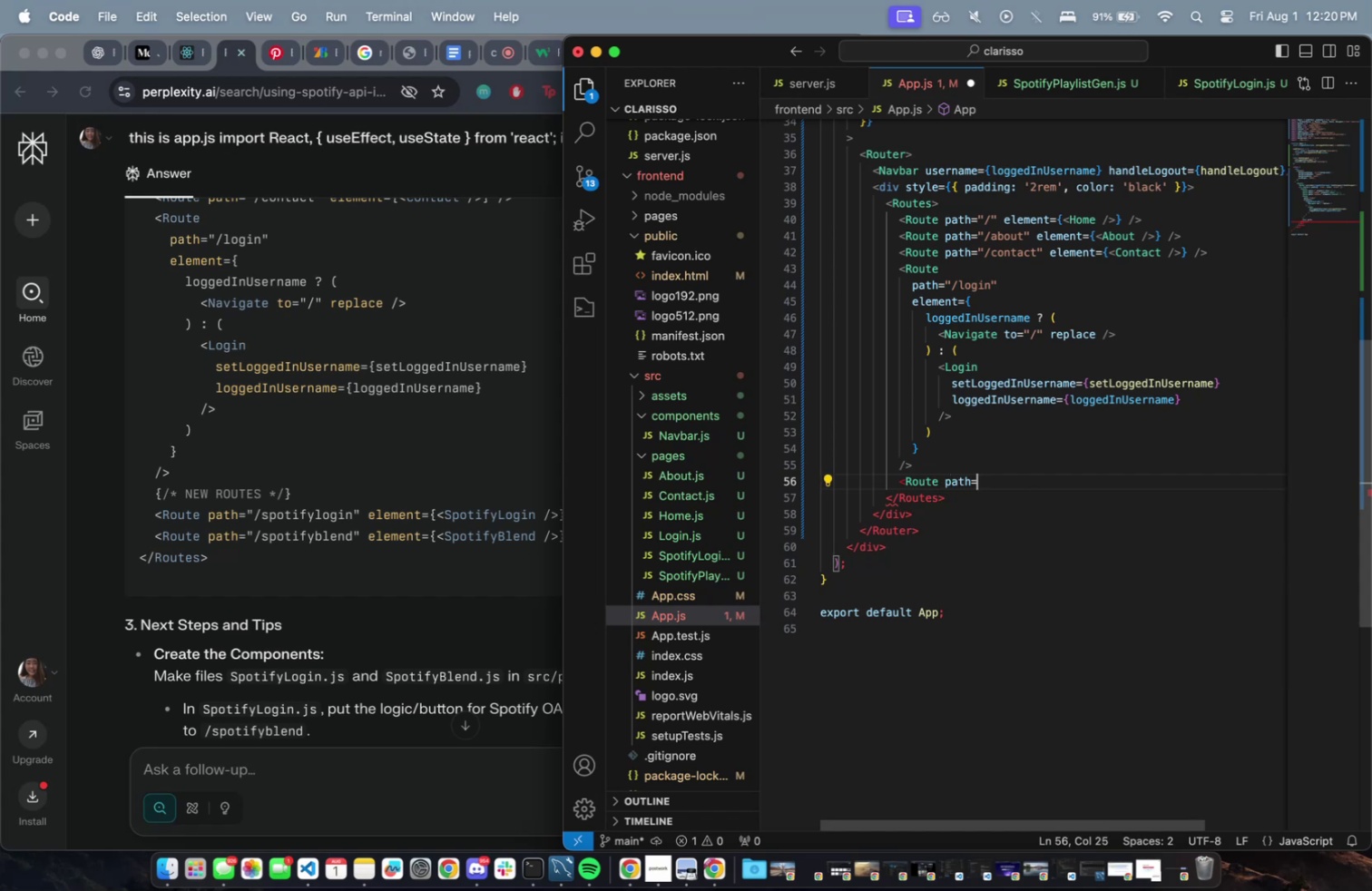 
key(ArrowRight)
 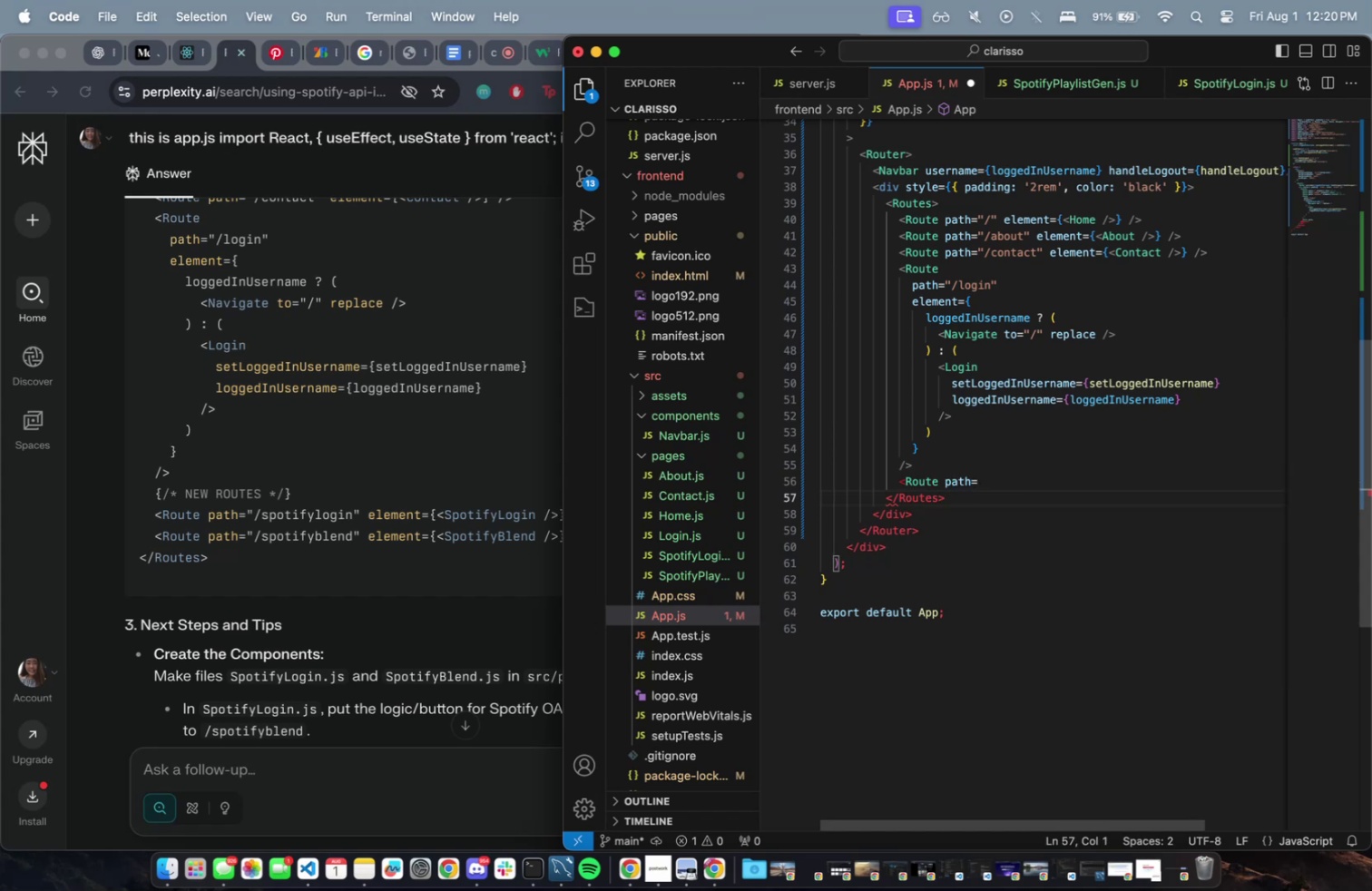 
key(ArrowLeft)
 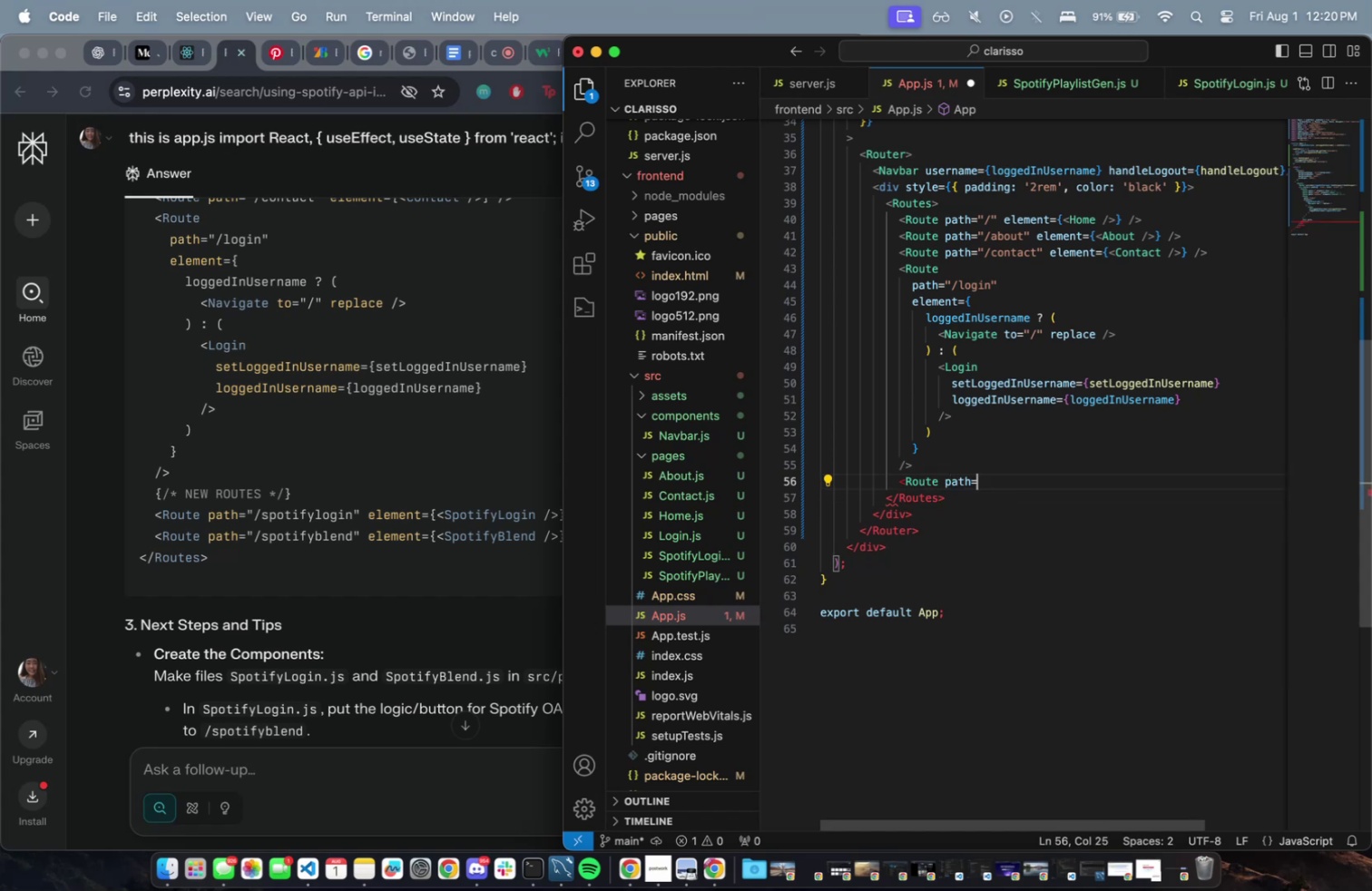 
type("/spotifylogin)
 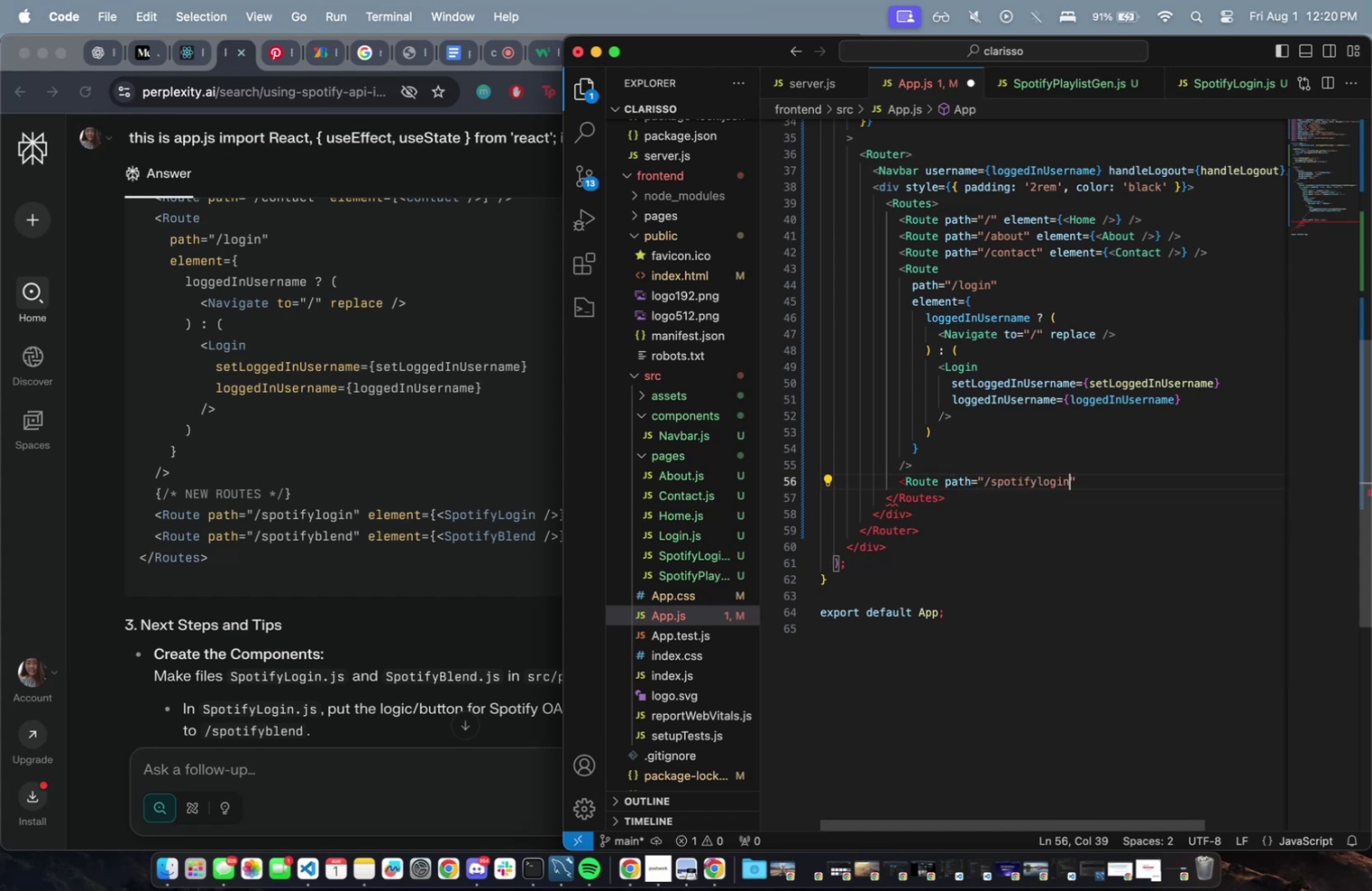 
key(ArrowRight)
 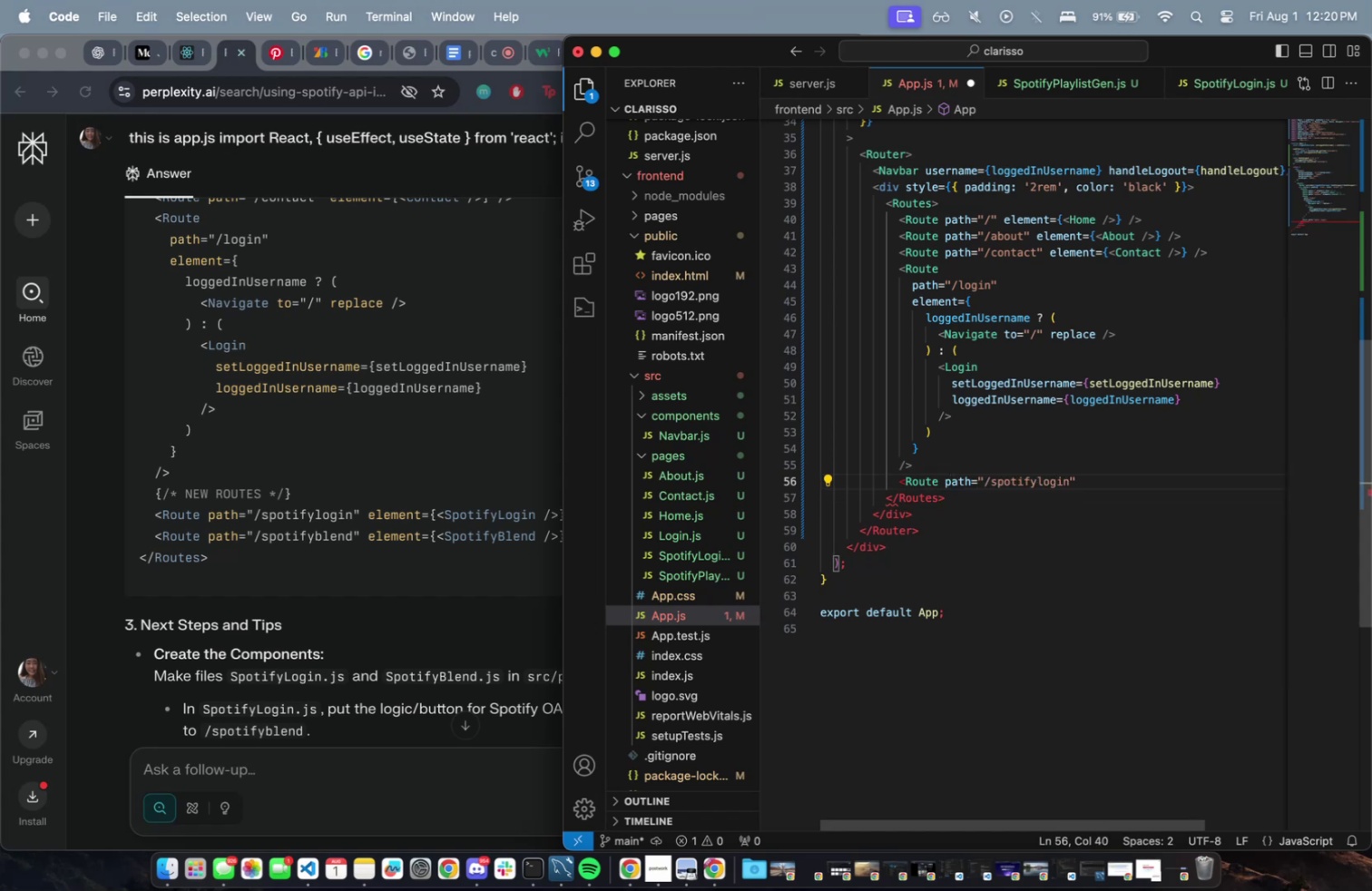 
type( element={<spot)
 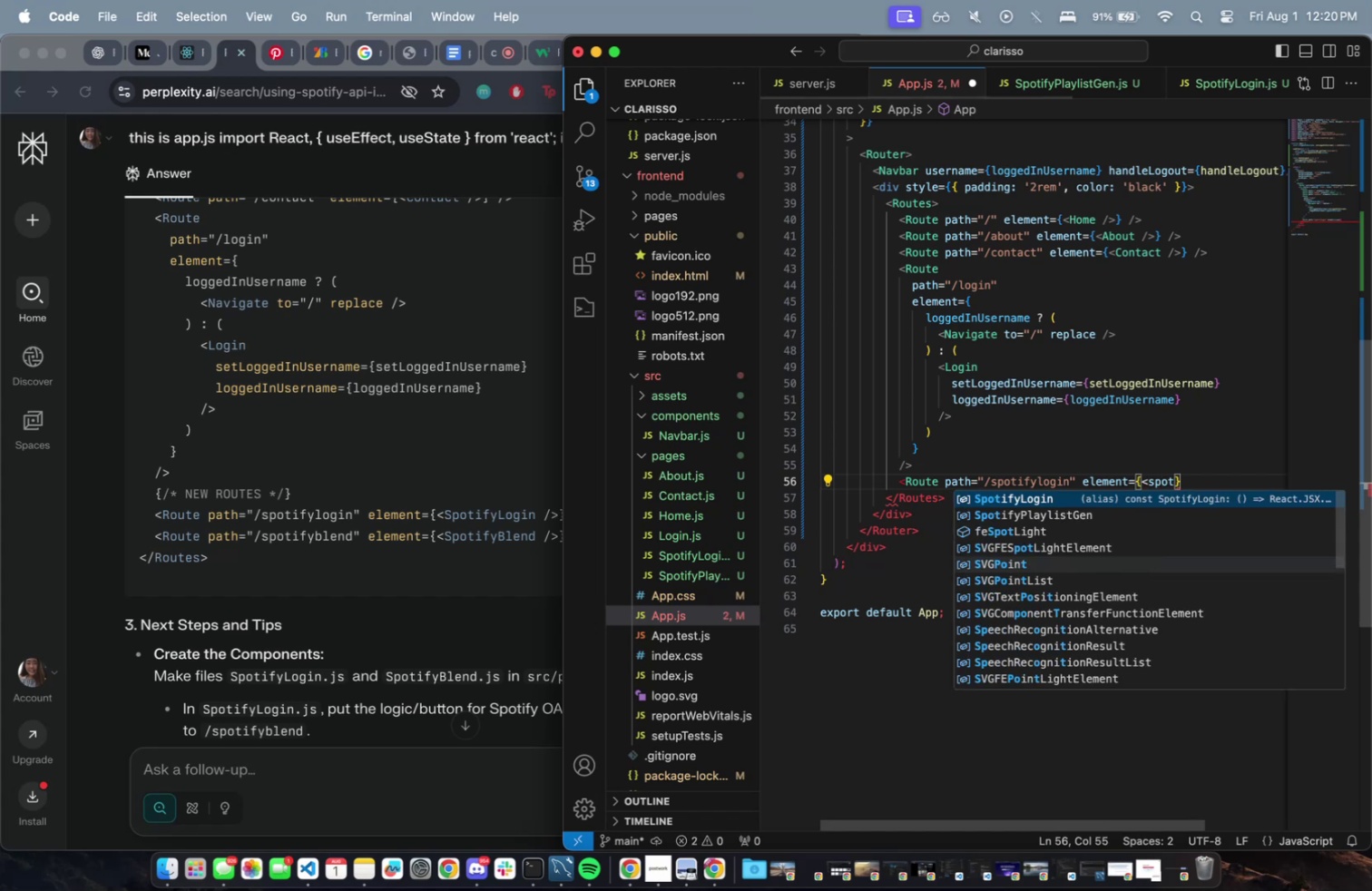 
key(Enter)
 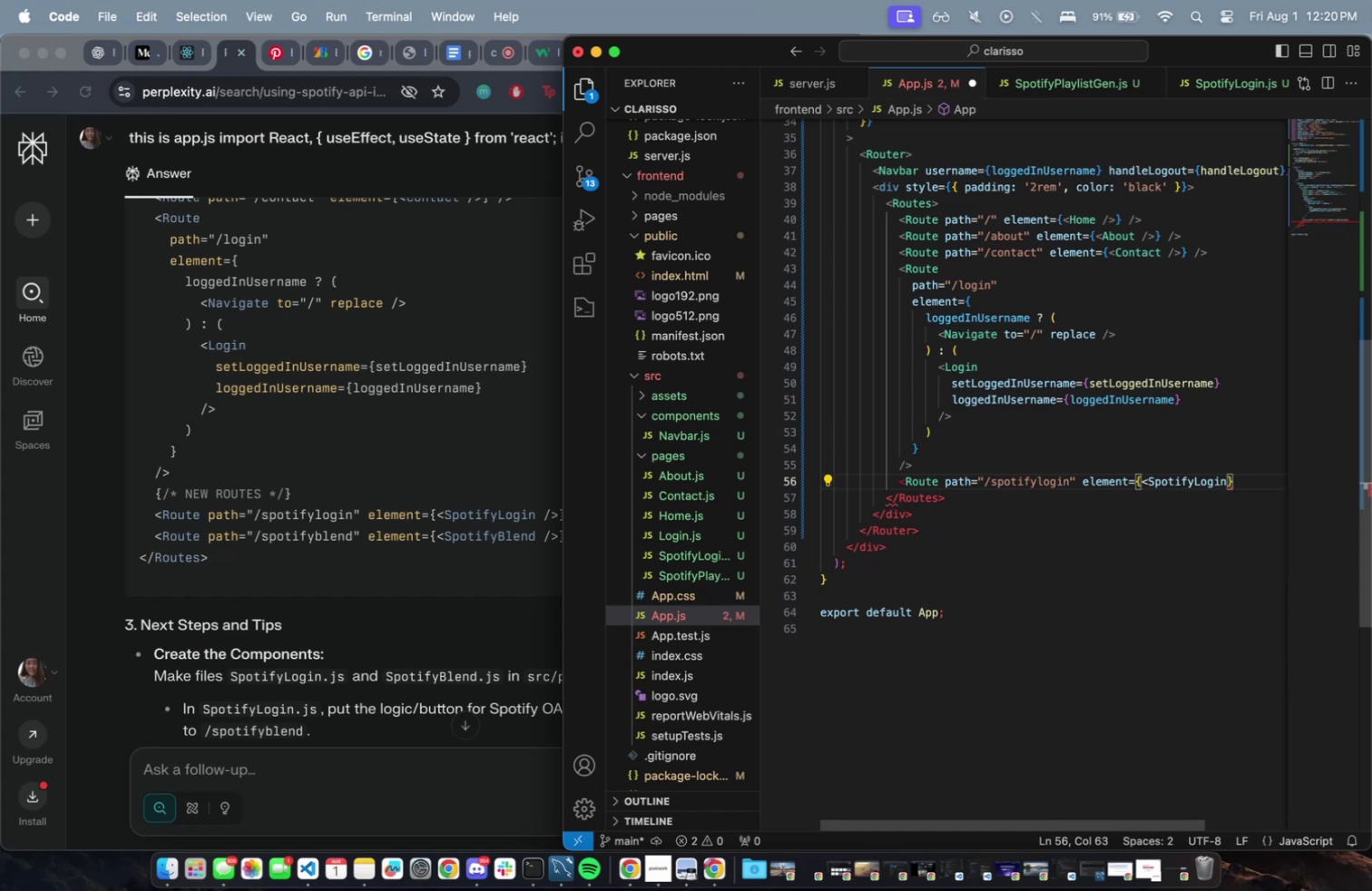 
key(Slash)
 